 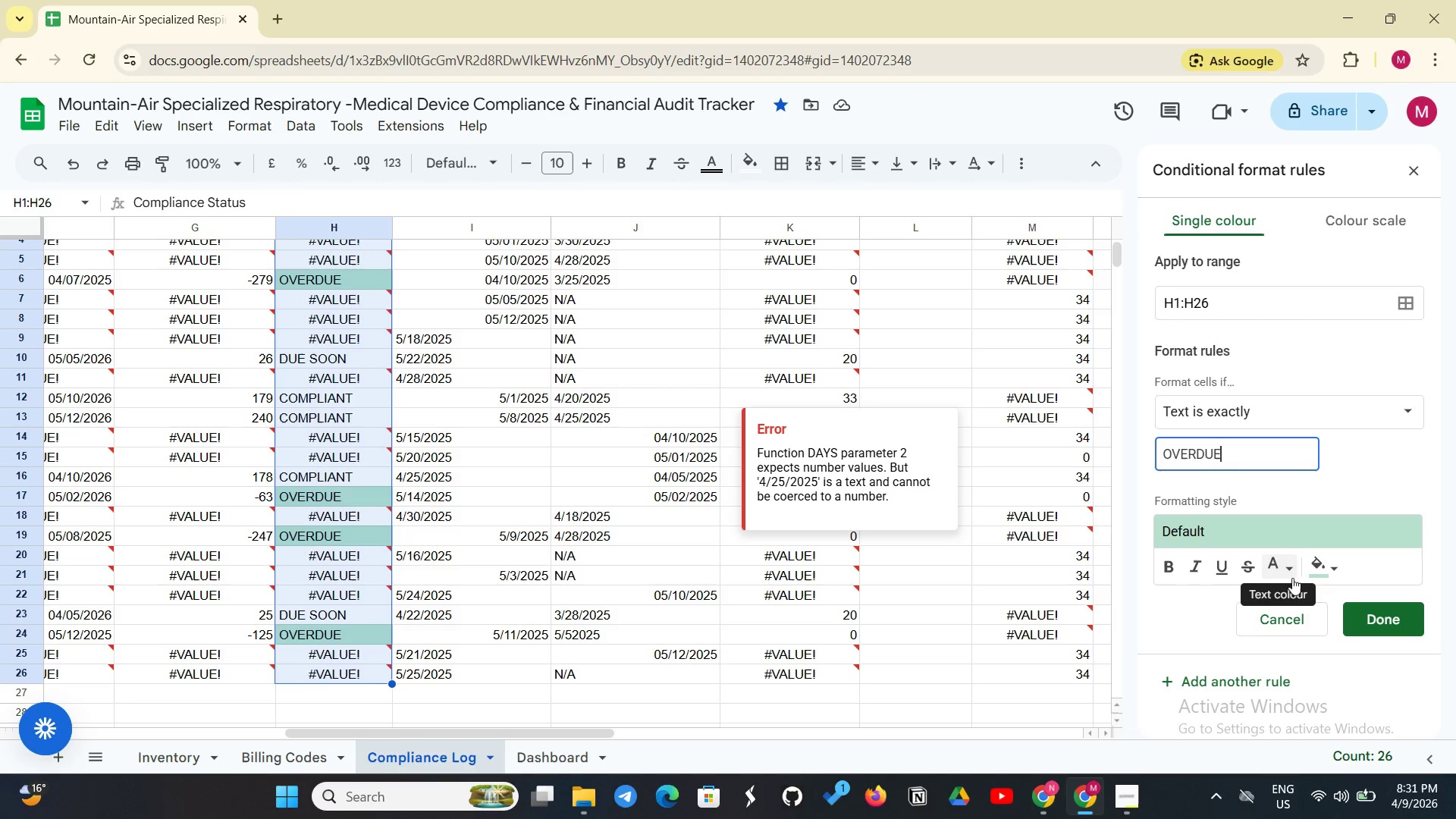 
left_click([1283, 573])
 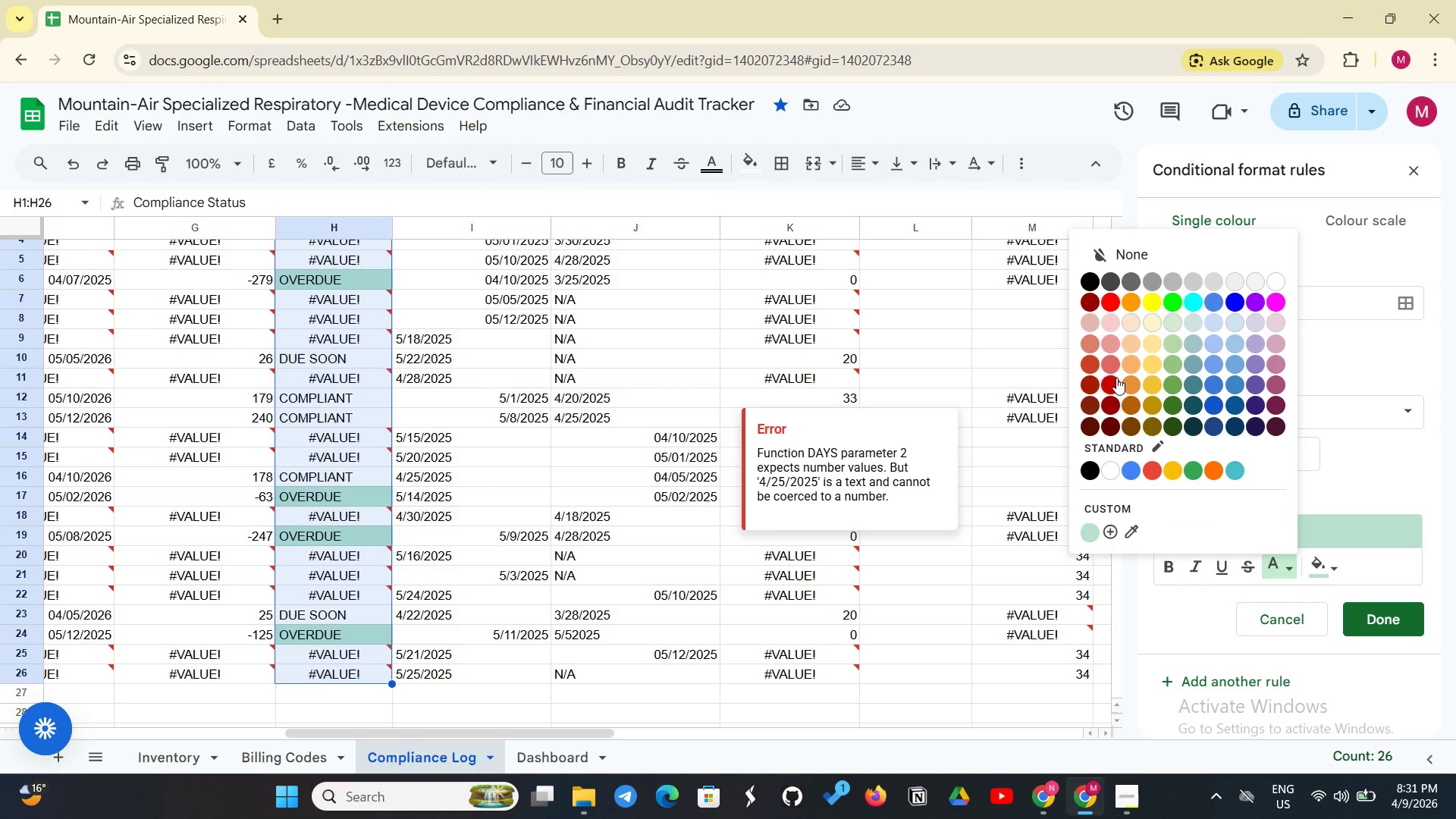 
wait(6.88)
 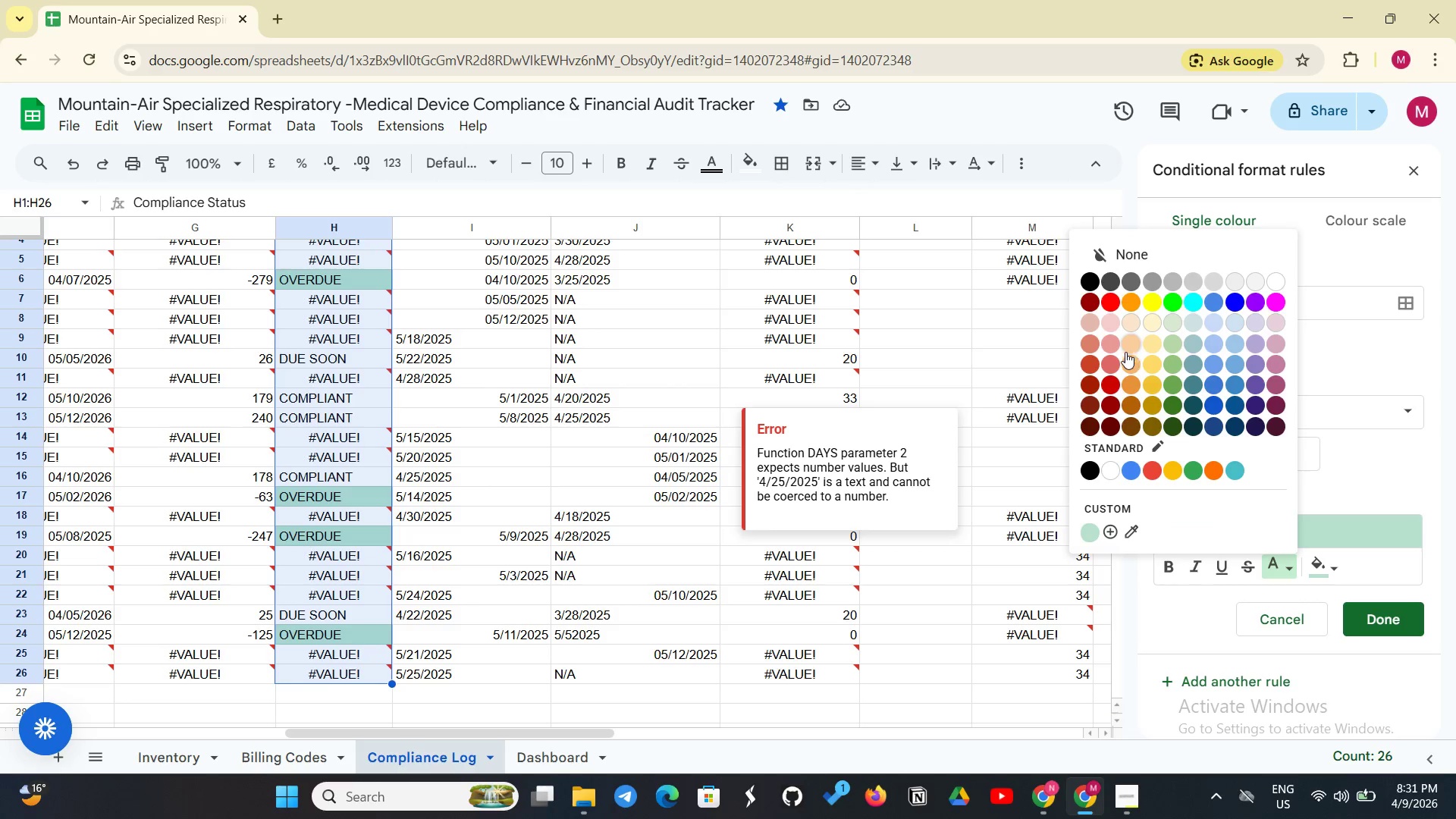 
left_click([1109, 366])
 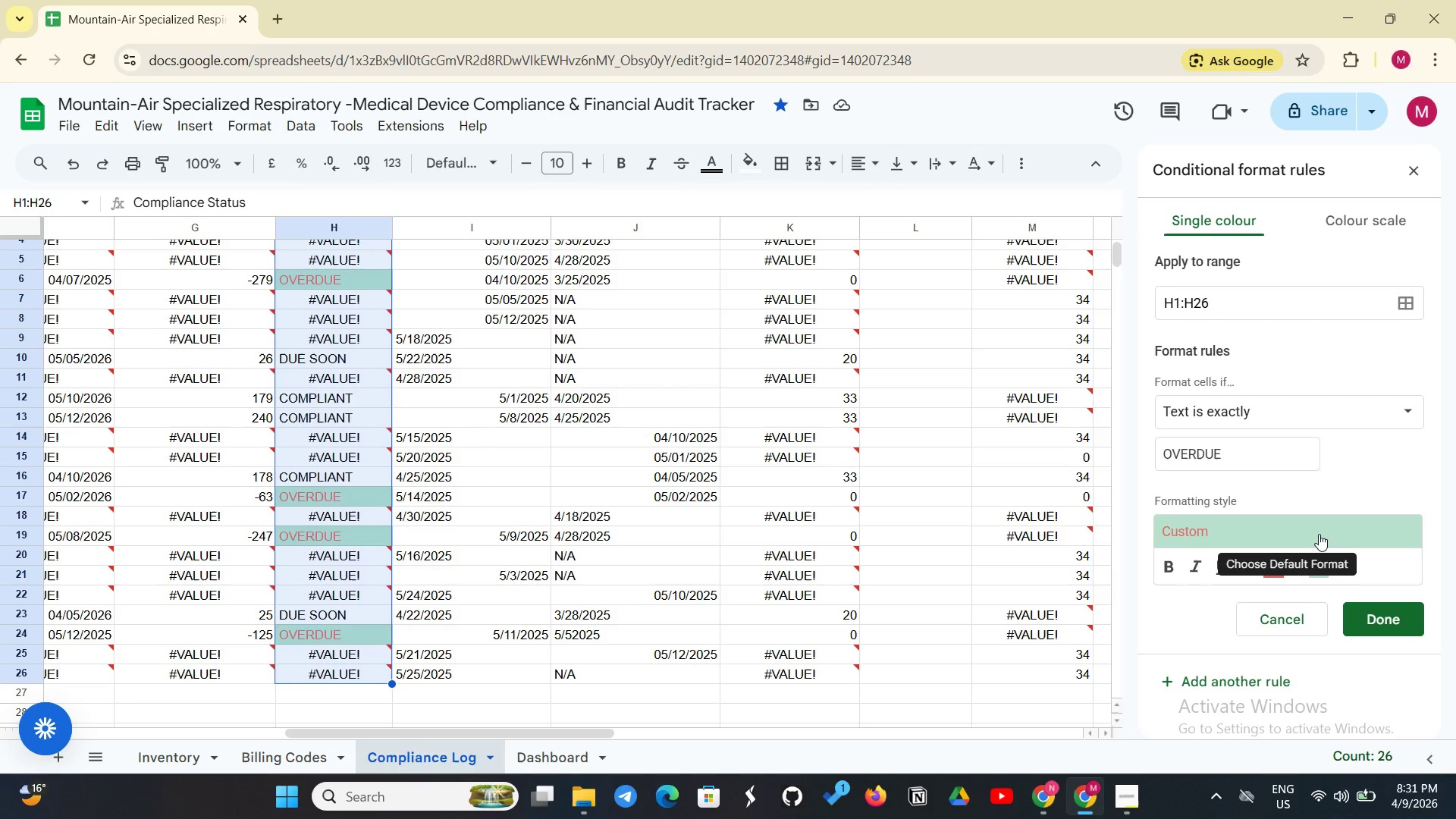 
wait(12.11)
 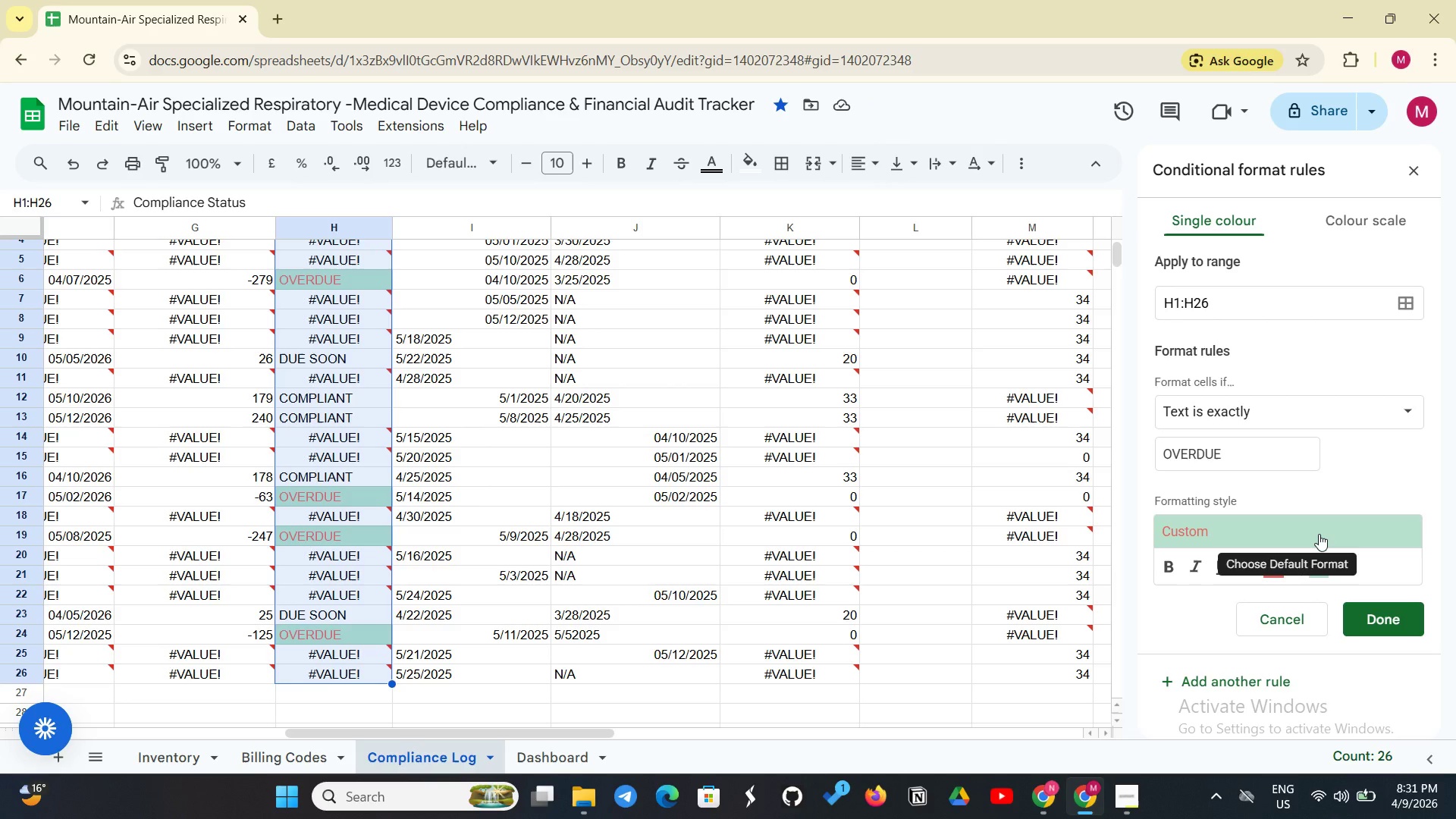 
left_click([1183, 446])
 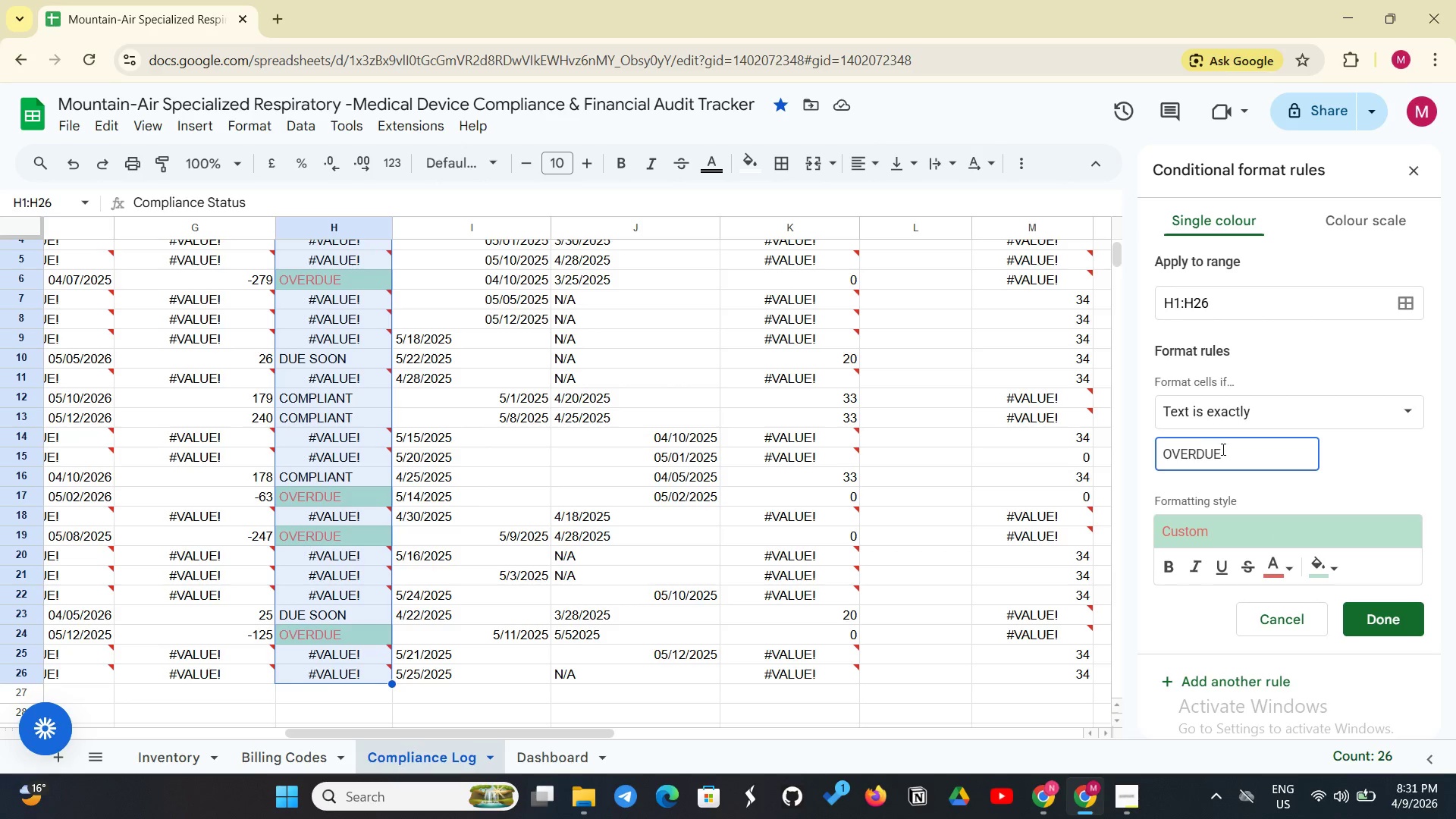 
left_click_drag(start_coordinate=[1222, 449], to_coordinate=[1161, 452])
 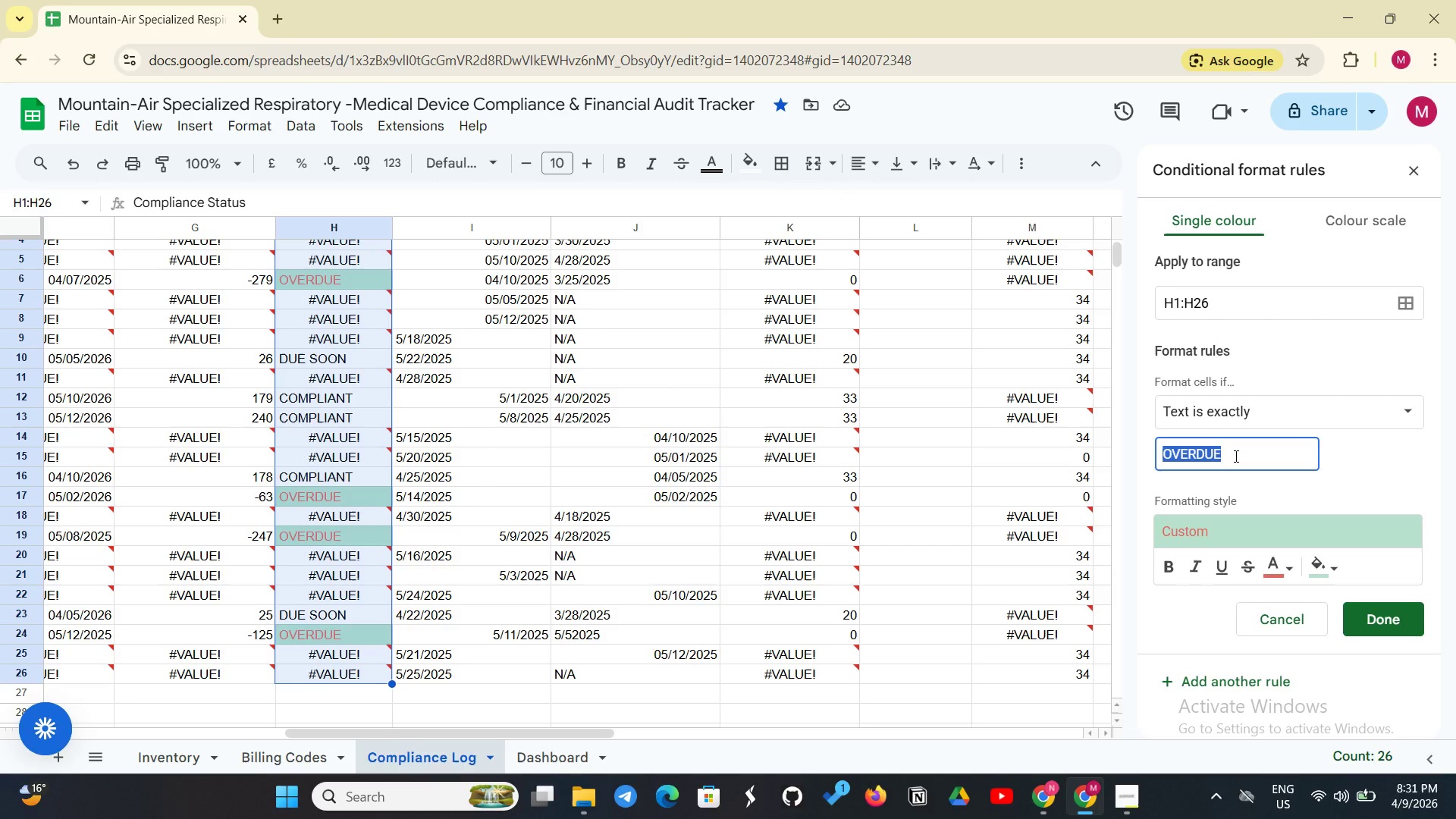 
left_click([1235, 456])
 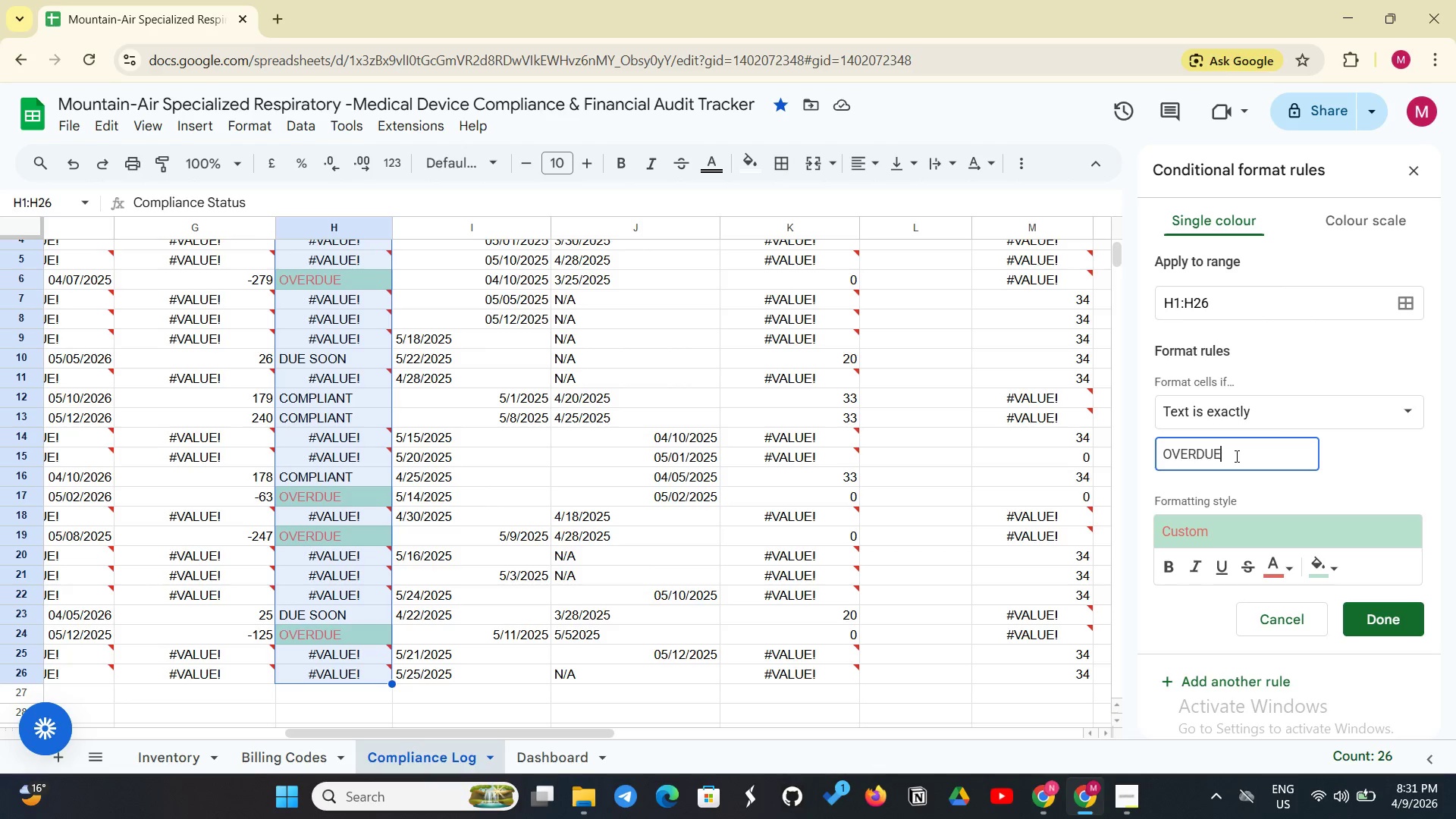 
wait(6.42)
 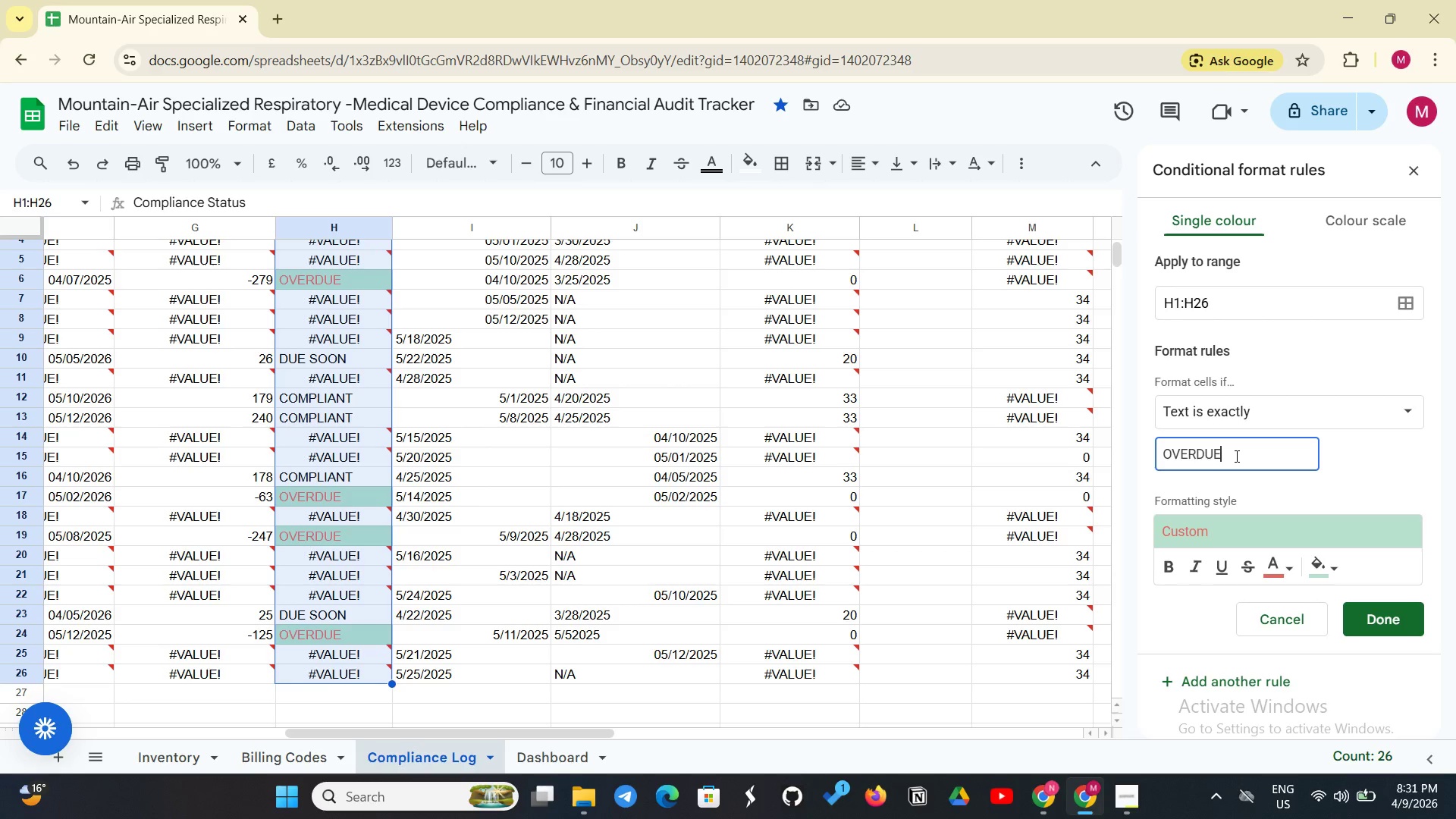 
left_click([1218, 687])
 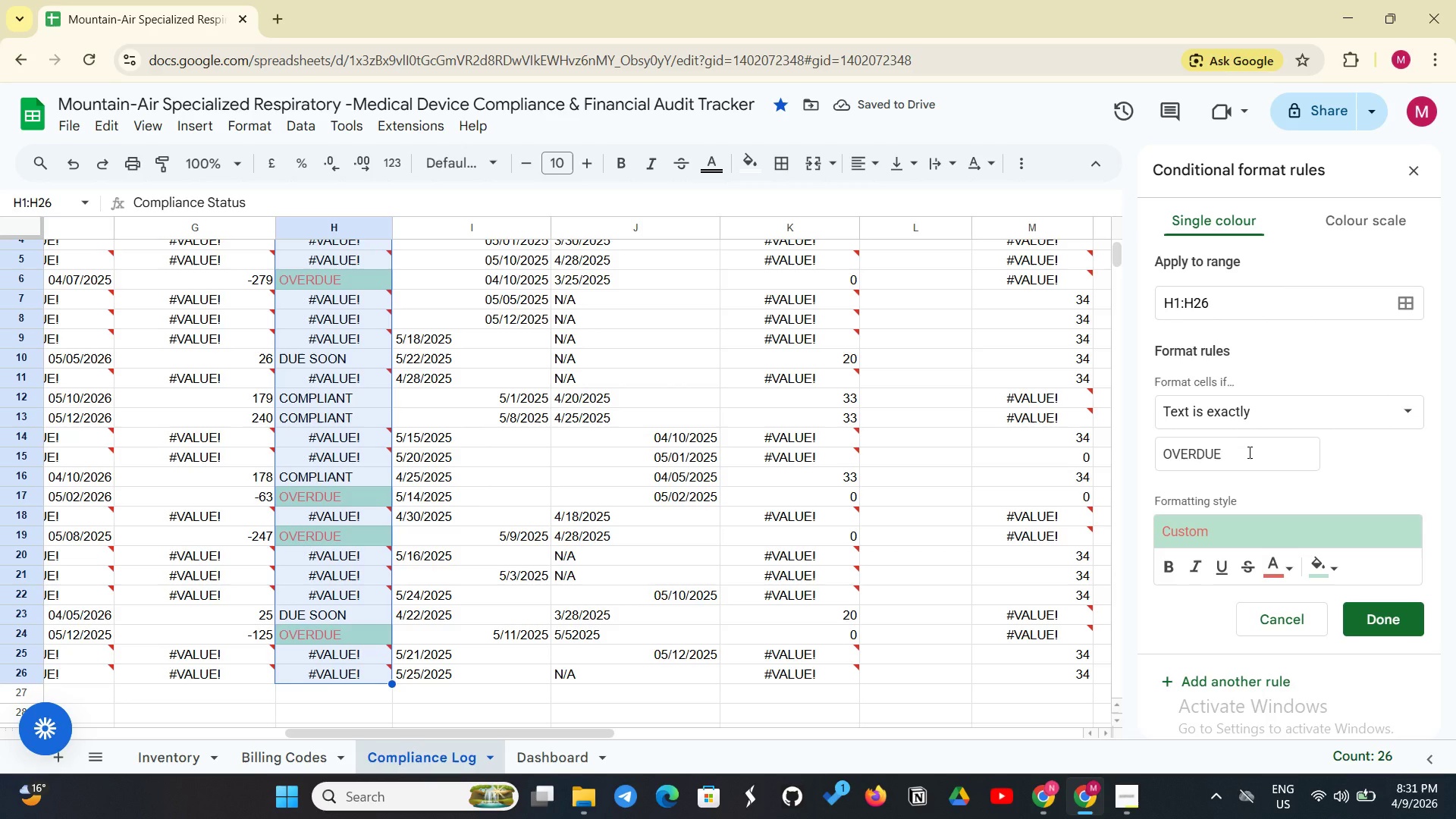 
left_click([1248, 452])
 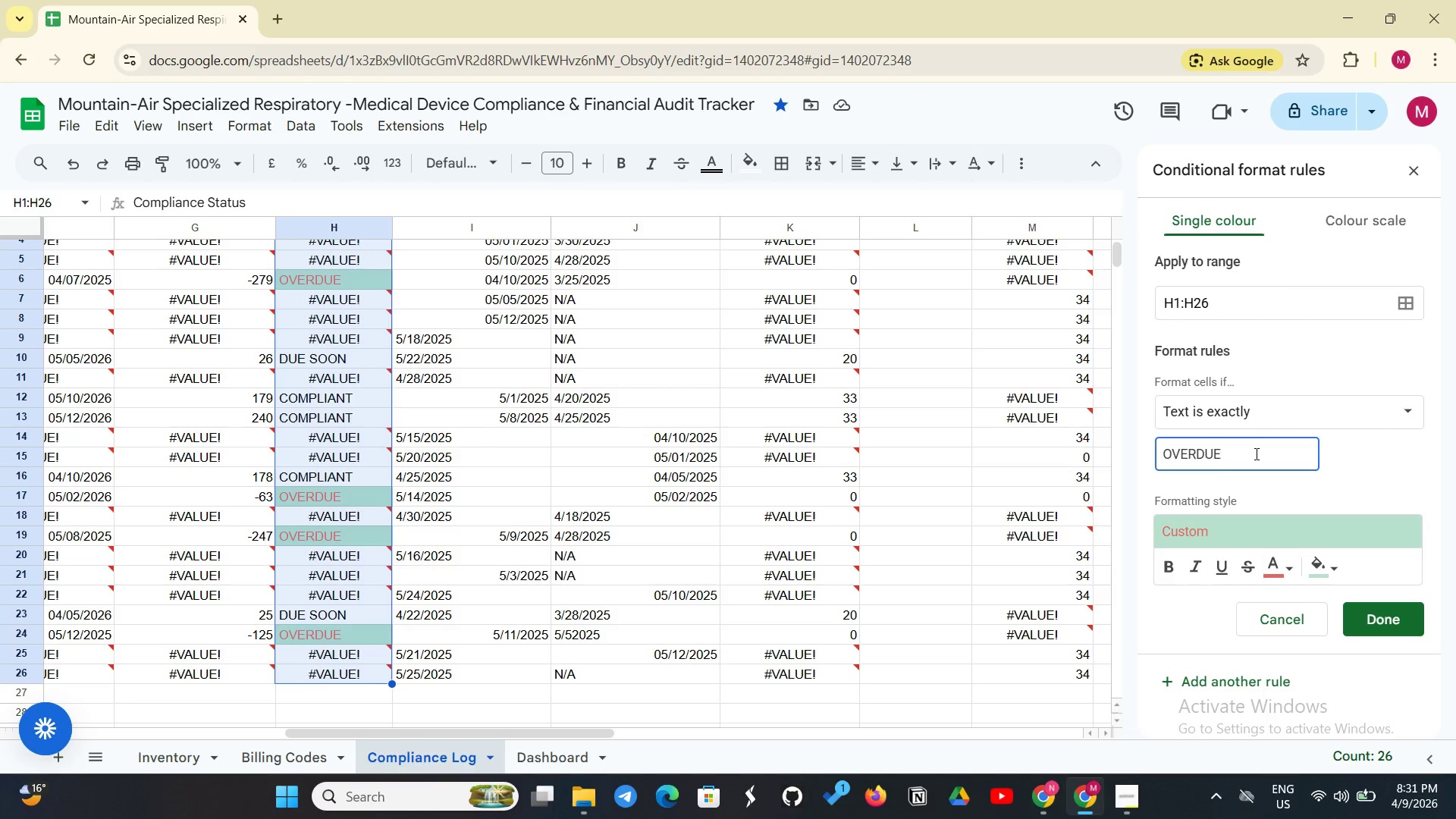 
key(Backspace)
key(Backspace)
key(Backspace)
key(Backspace)
key(Backspace)
key(Backspace)
key(Backspace)
type(DUE SOON)
 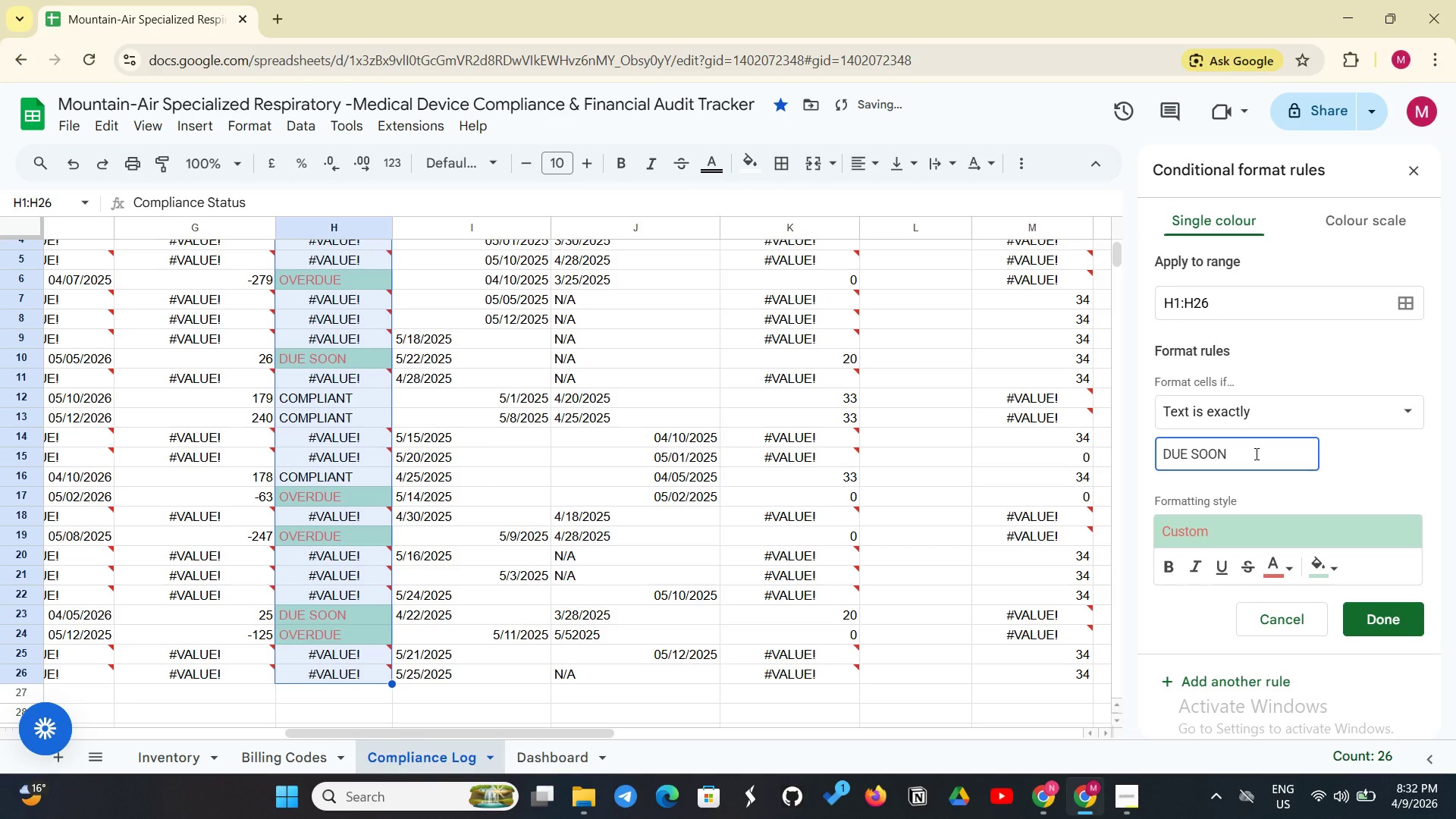 
left_click([1277, 578])
 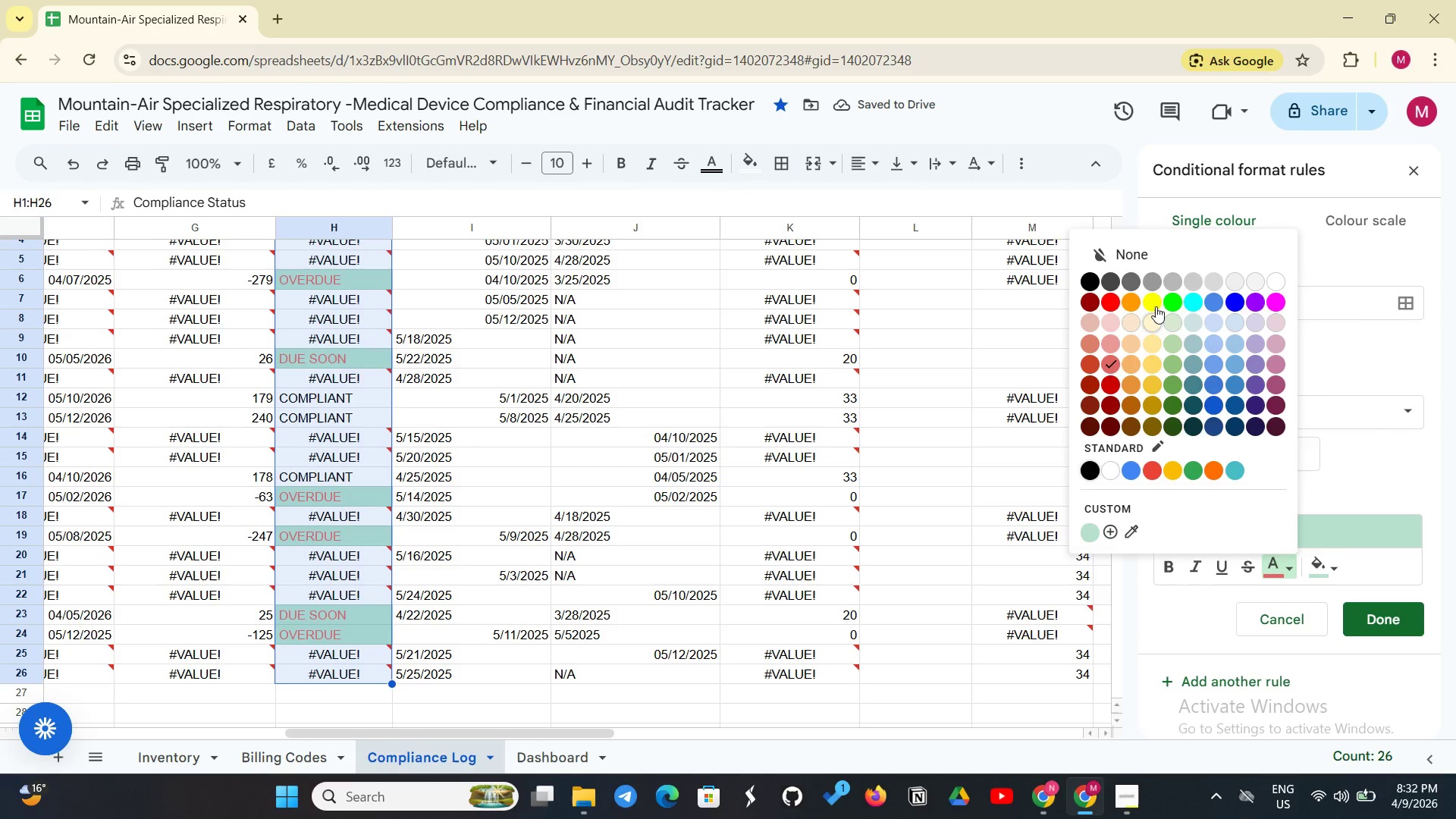 
left_click([1158, 305])
 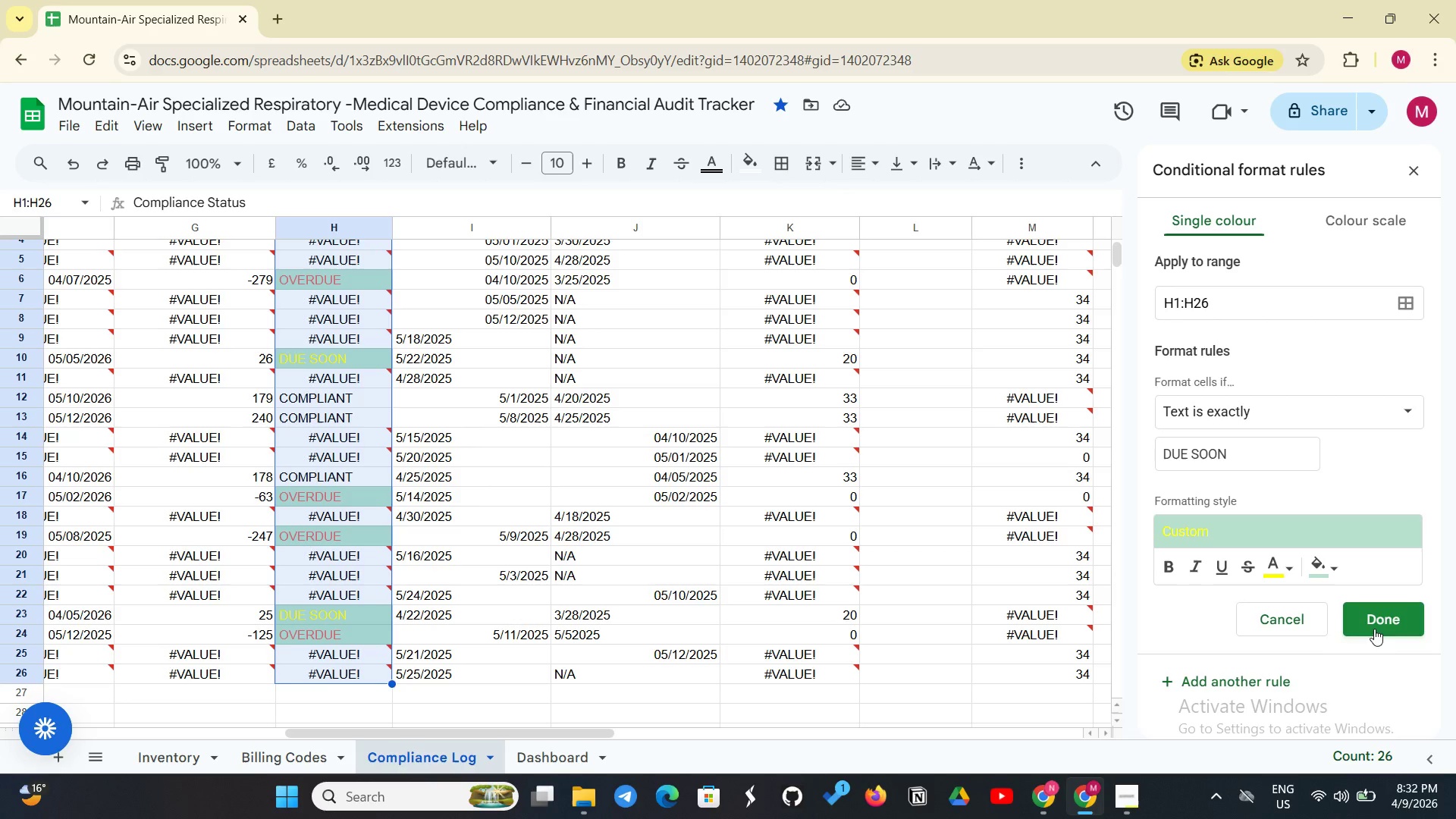 
wait(7.58)
 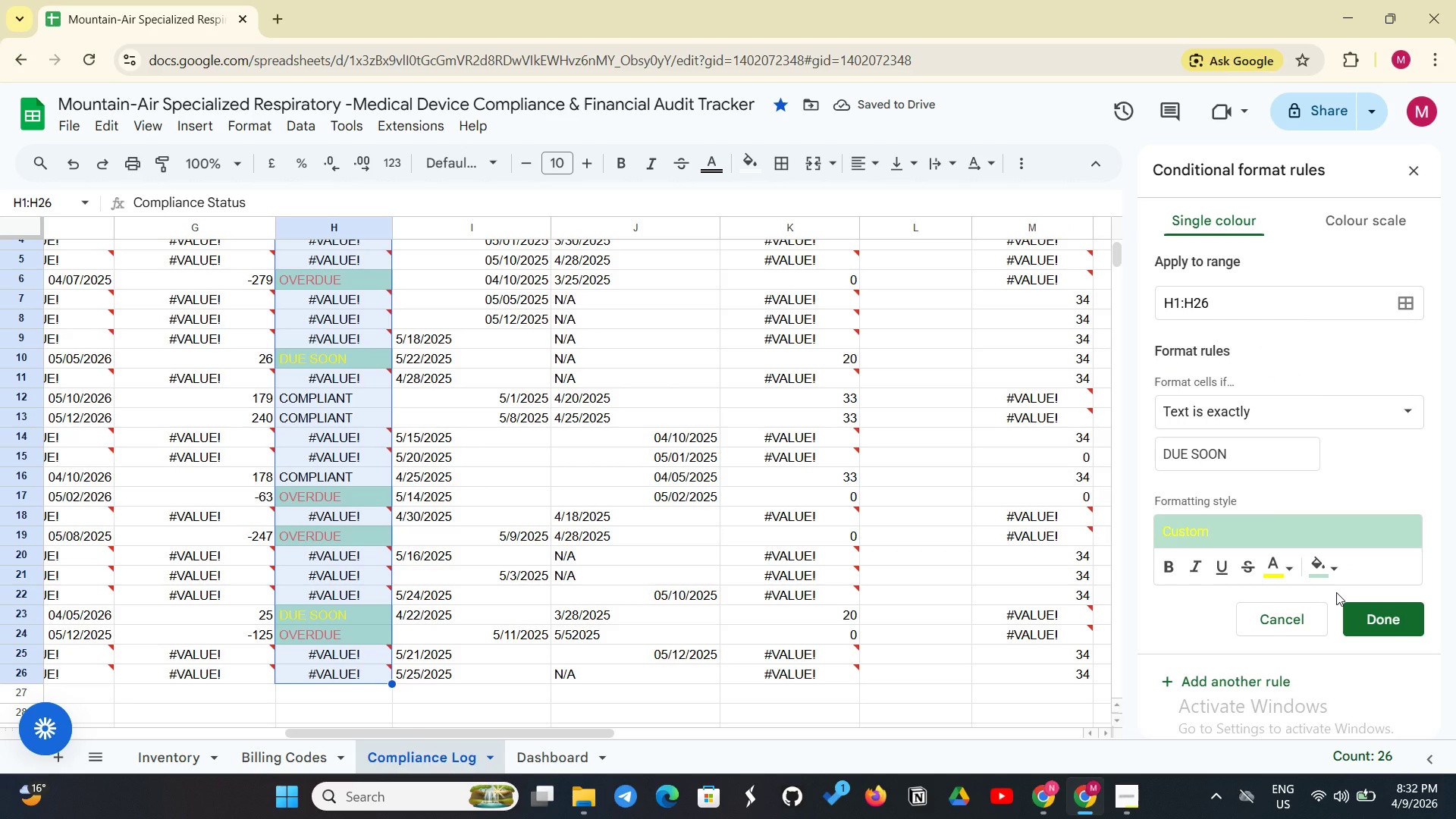 
left_click([1198, 683])
 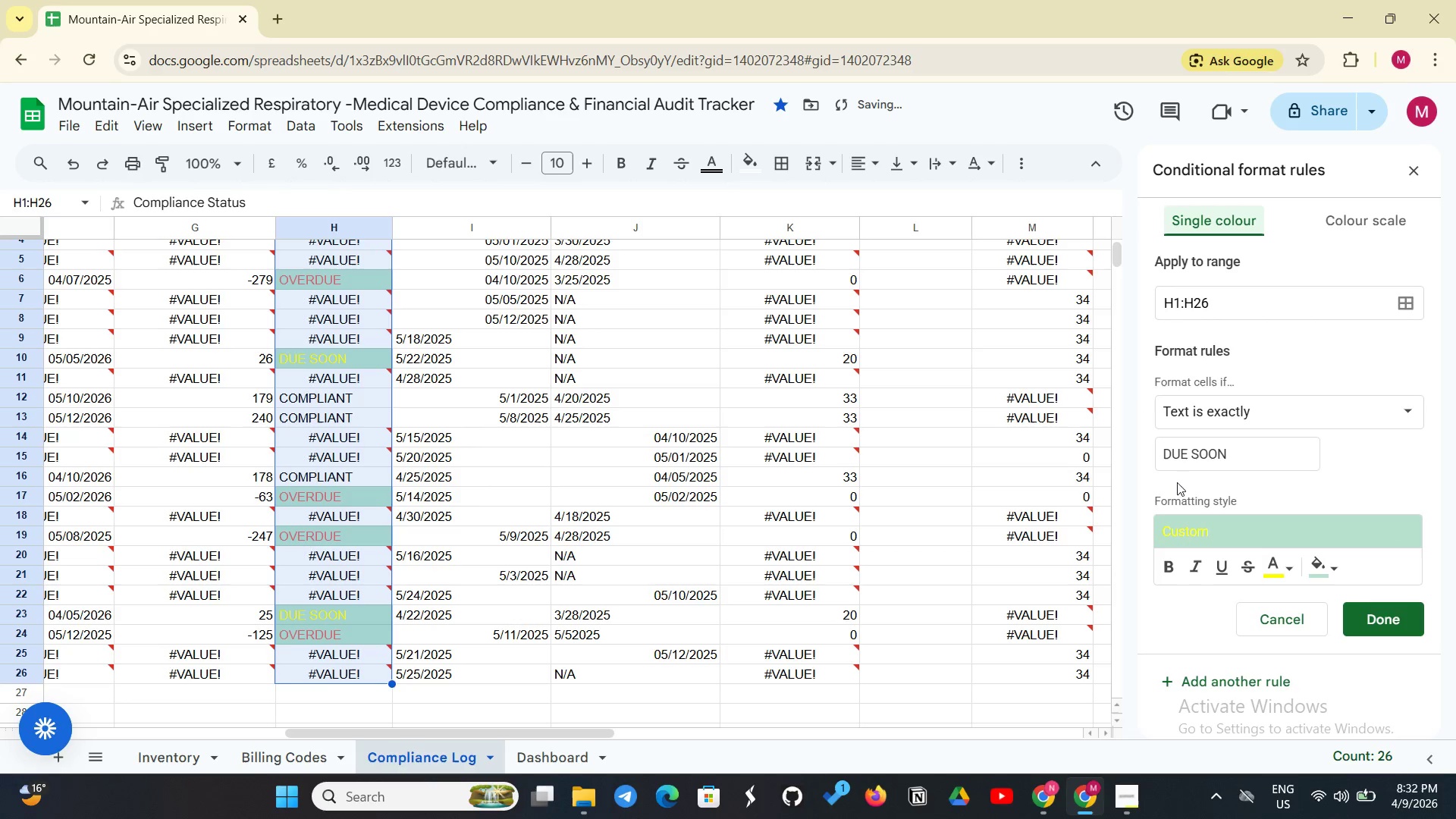 
left_click([1238, 457])
 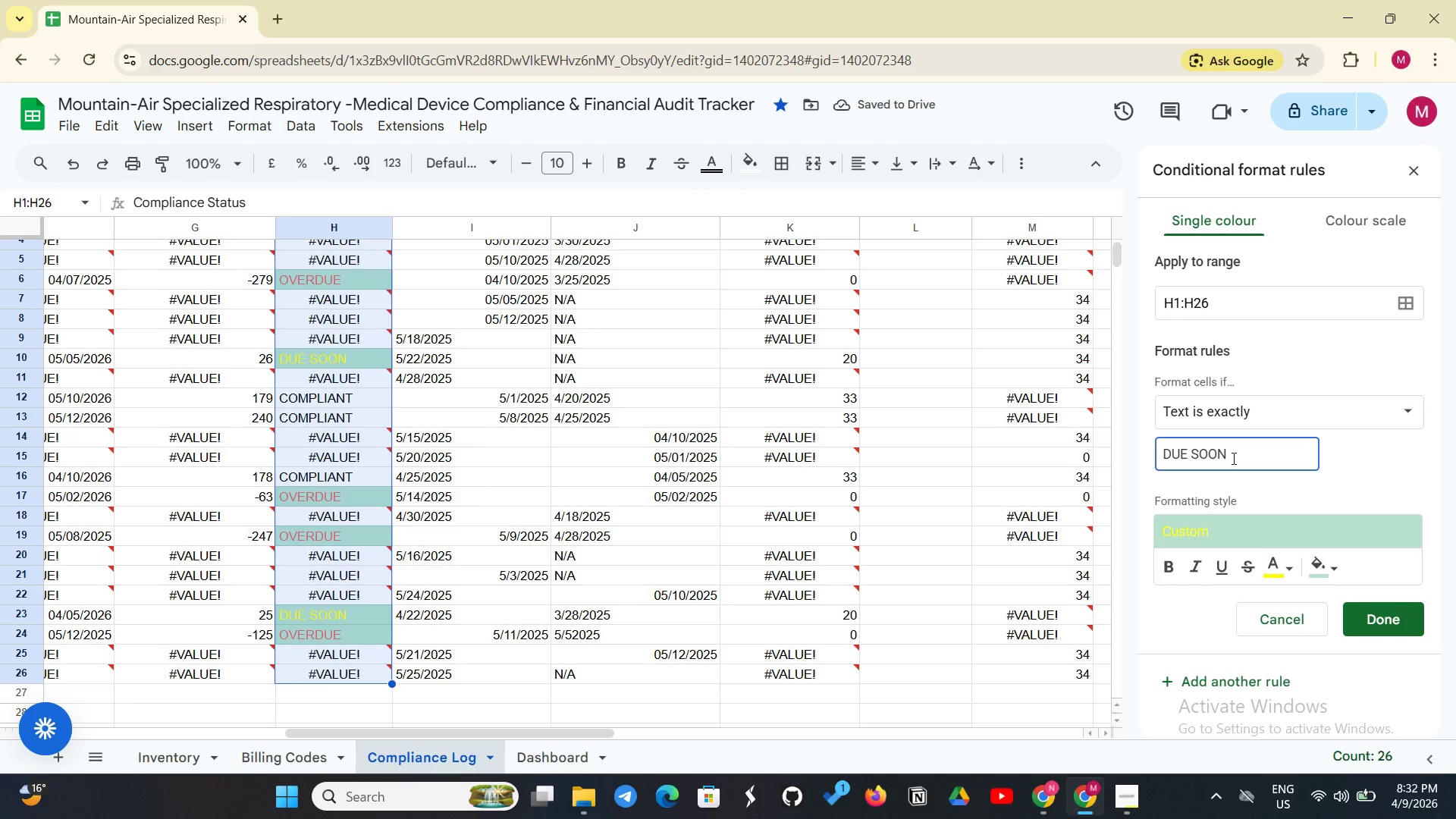 
key(Backspace)
key(Backspace)
key(Backspace)
key(Backspace)
key(Backspace)
key(Backspace)
key(Backspace)
key(Backspace)
type(COMPLIANT)
 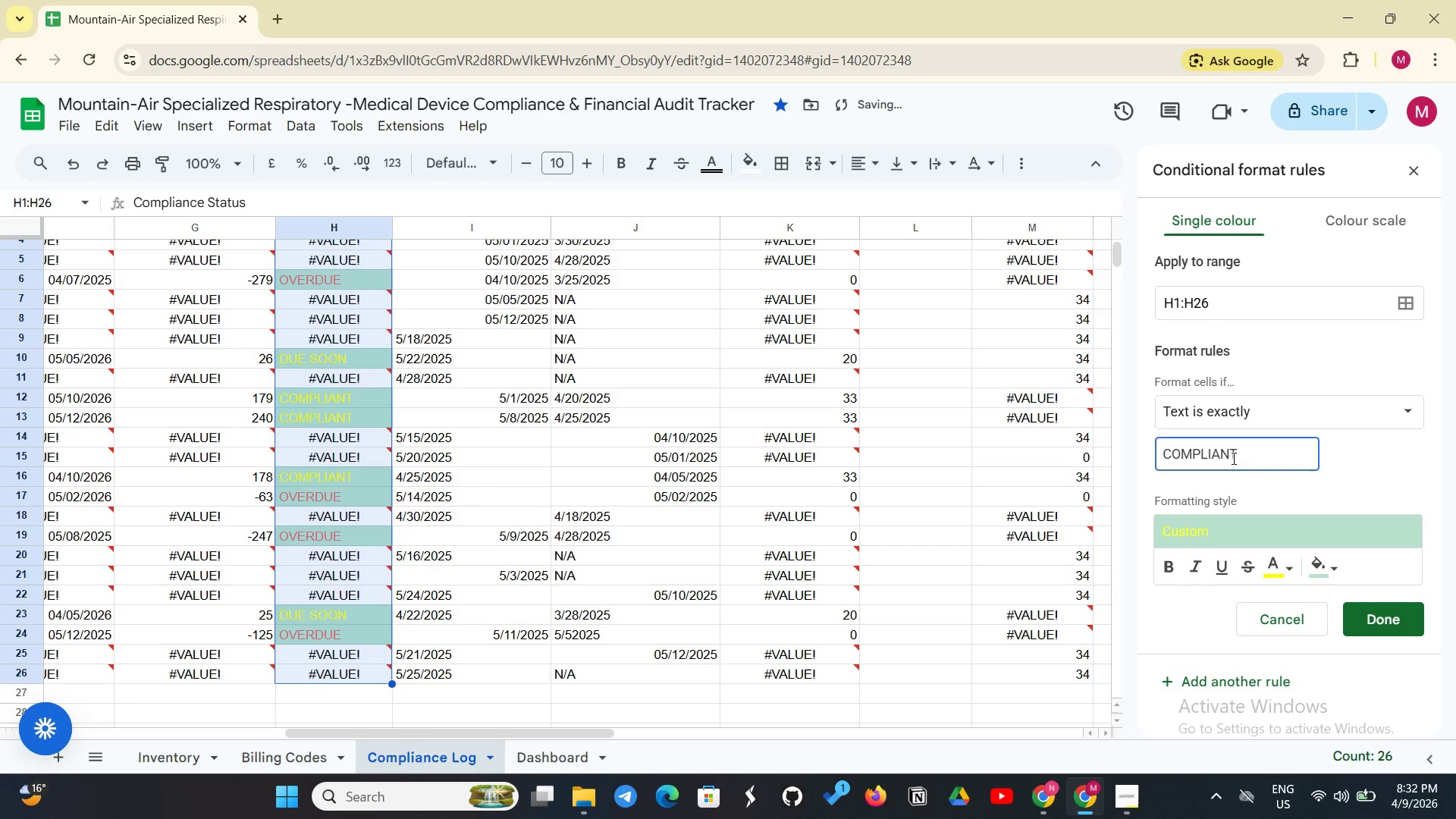 
left_click([1271, 579])
 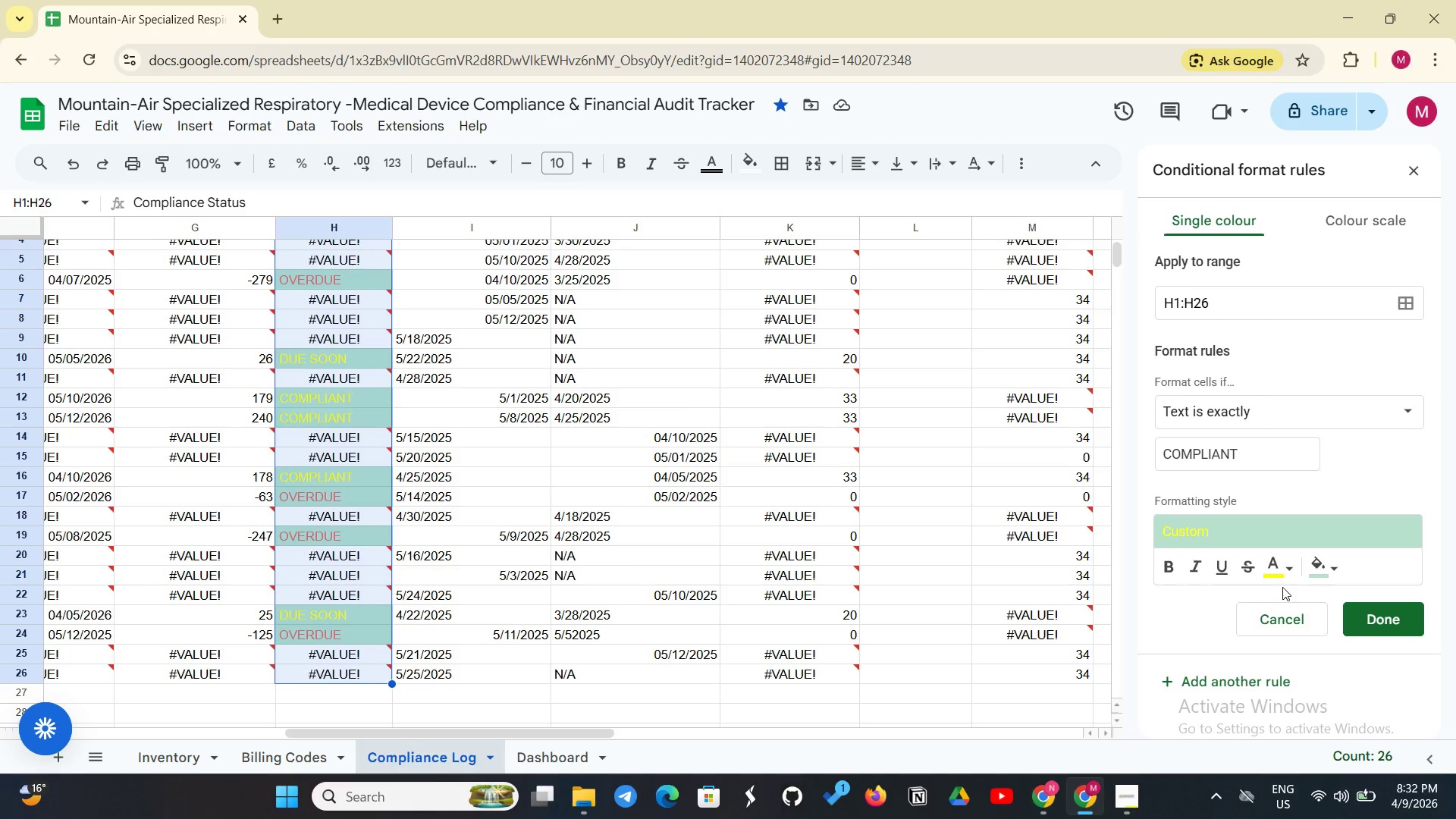 
left_click([1279, 579])
 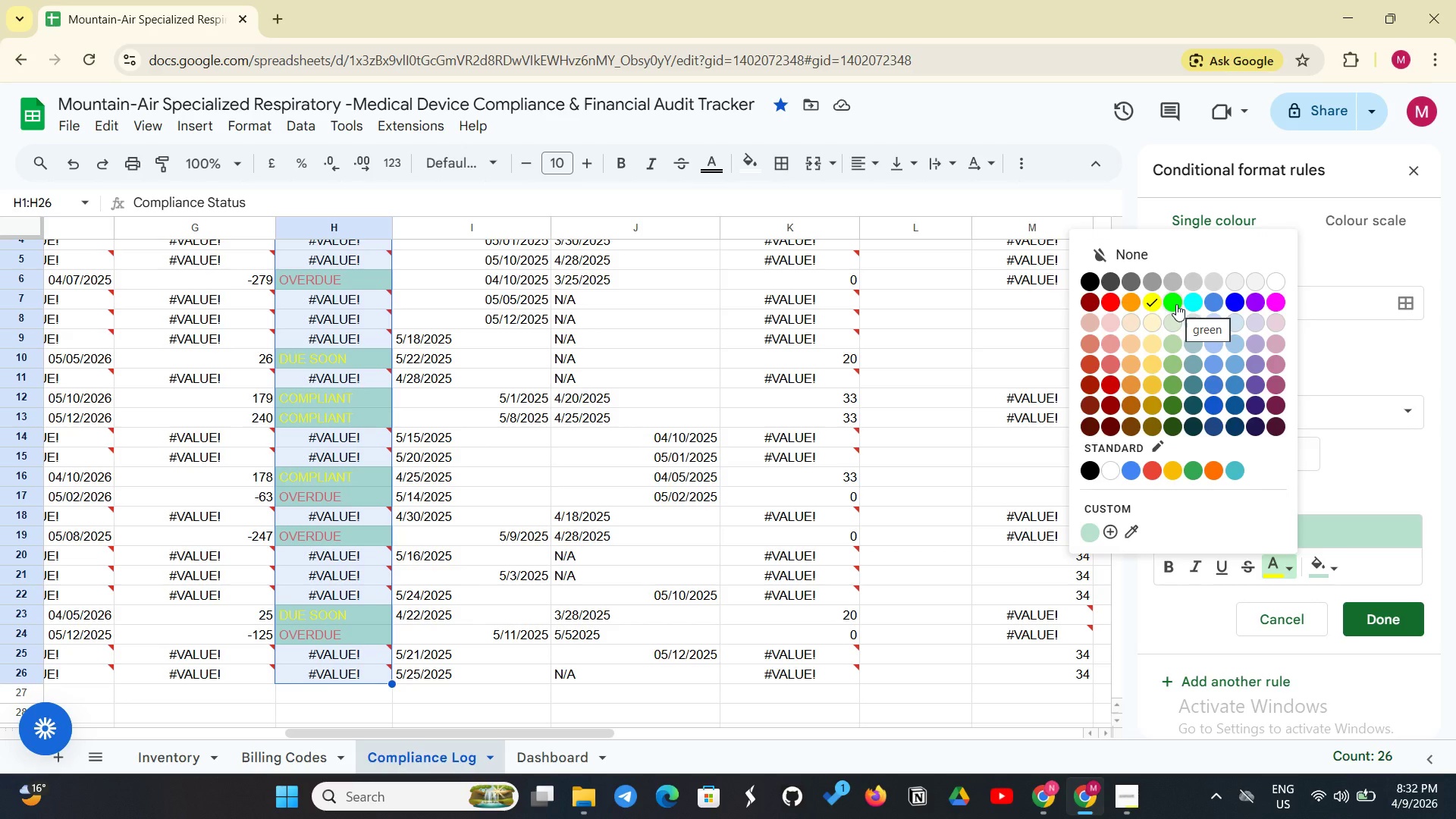 
left_click([1176, 304])
 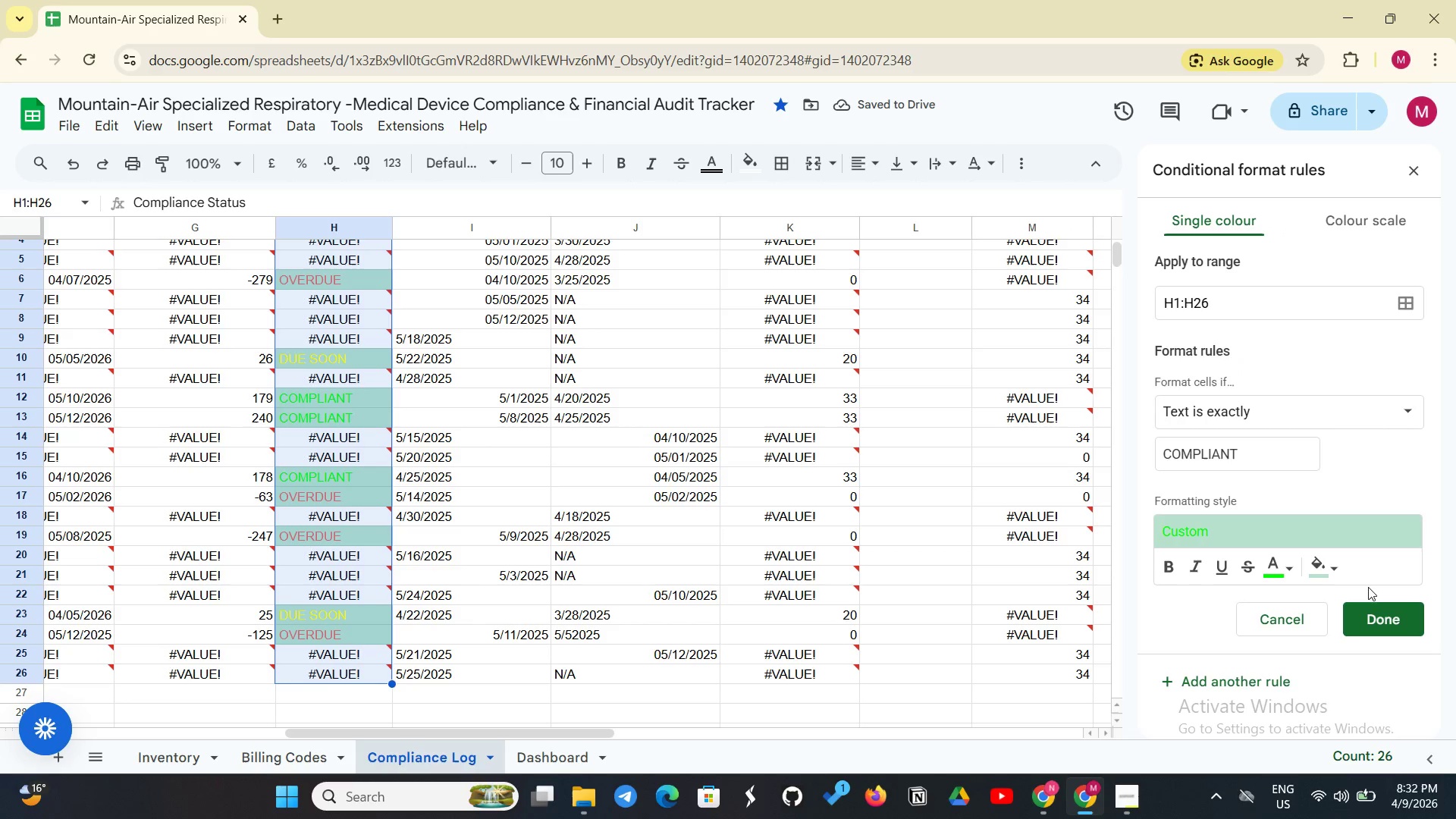 
left_click([1288, 570])
 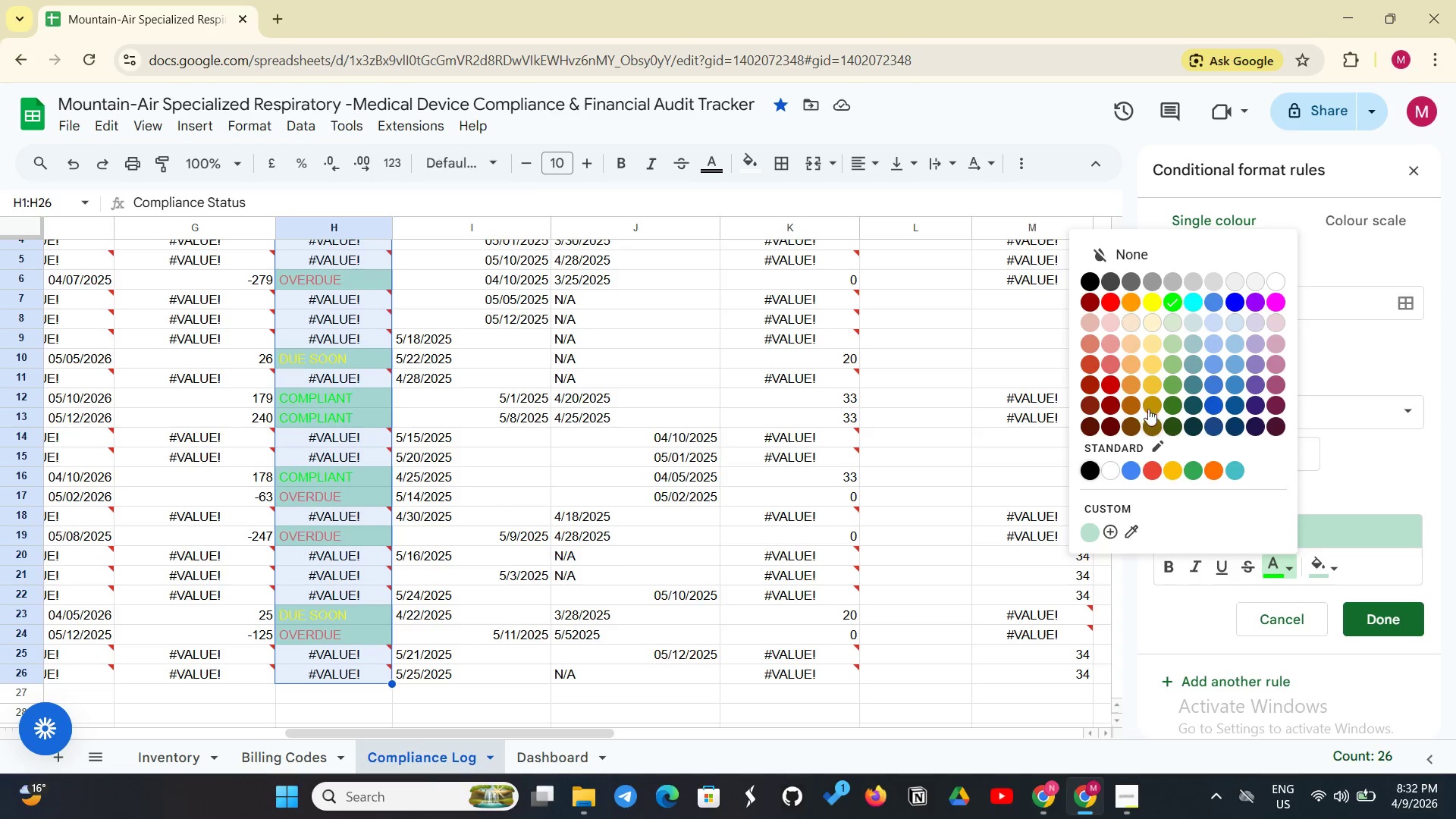 
left_click([1169, 389])
 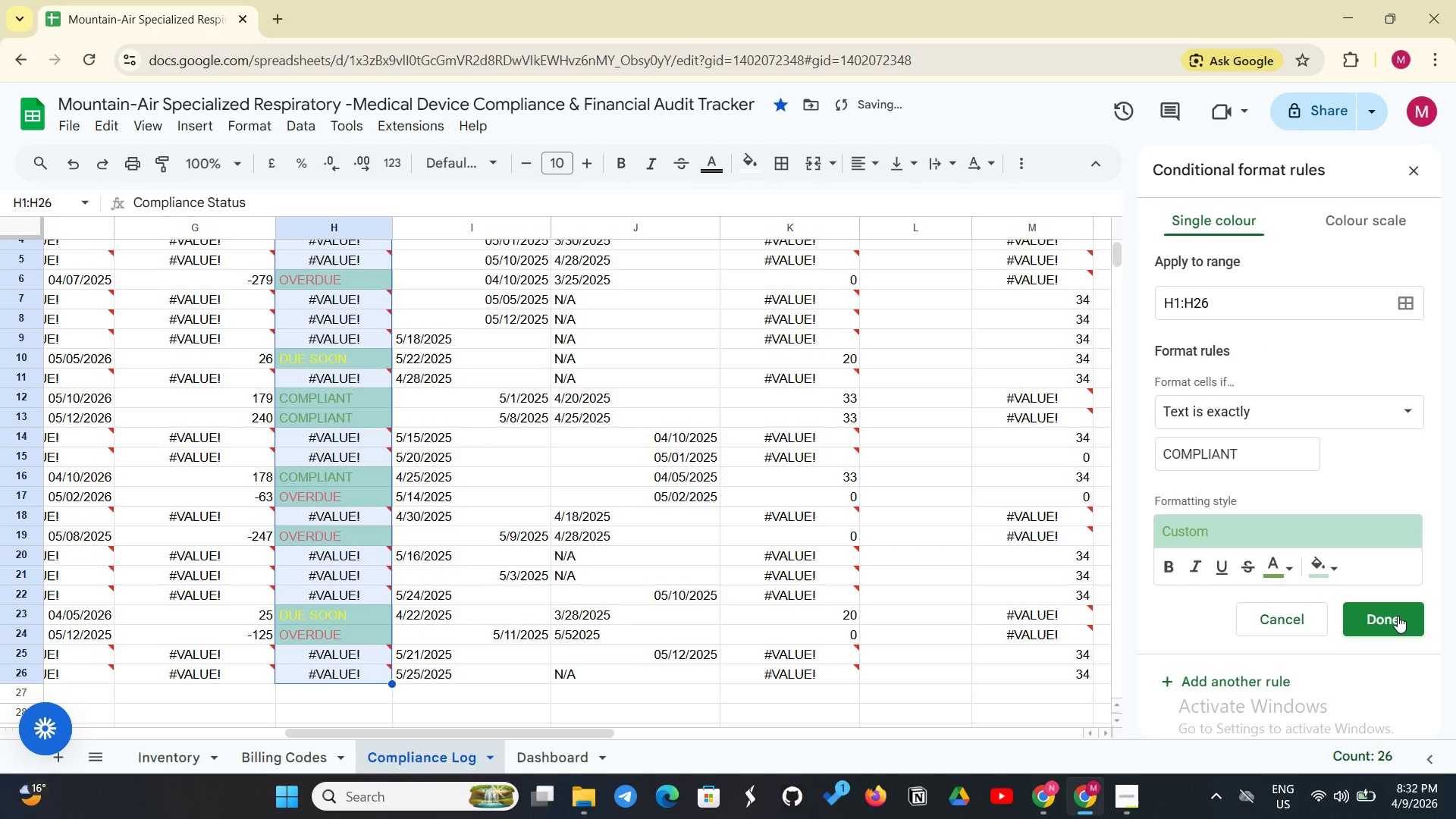 
left_click([1398, 616])
 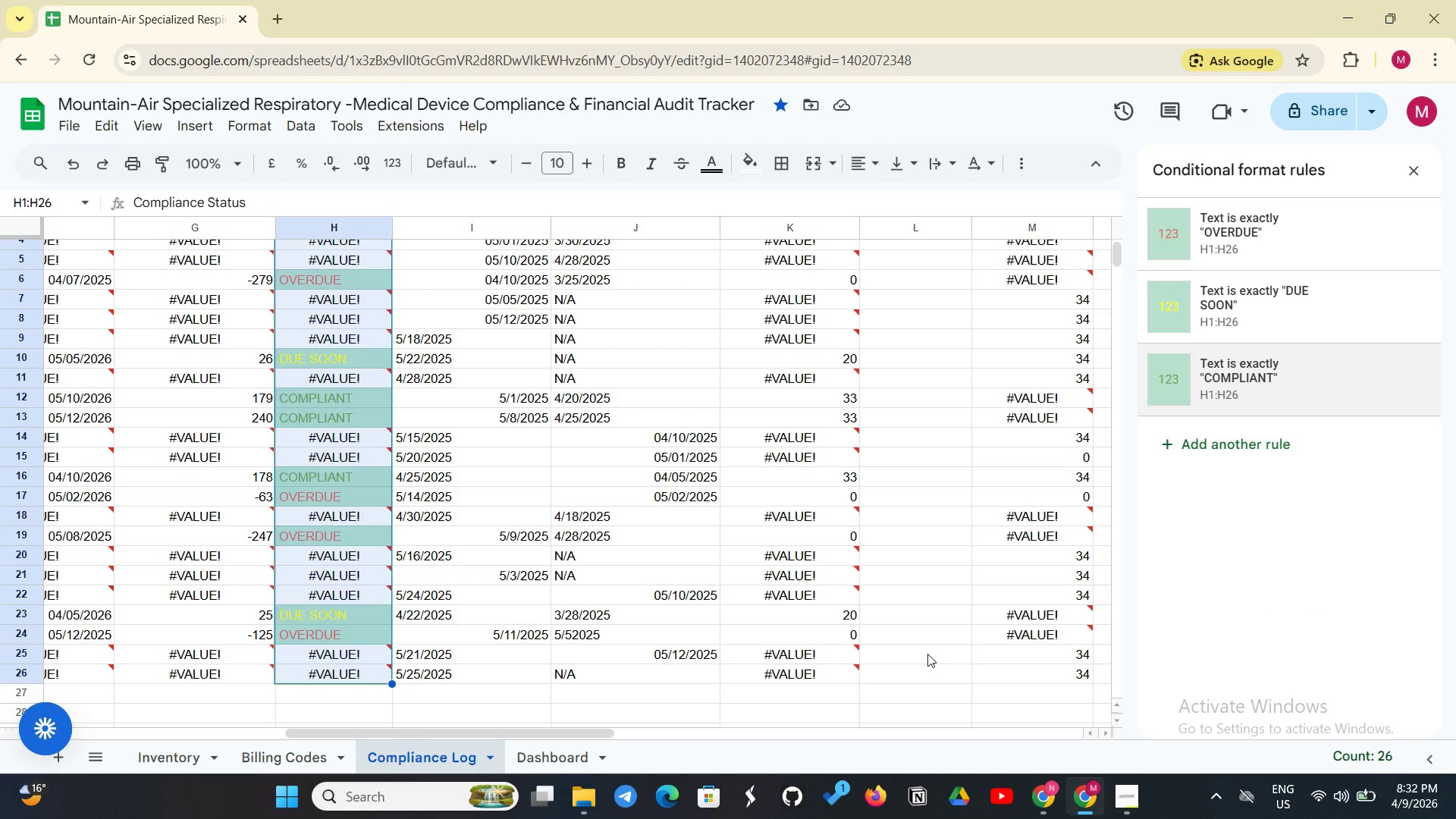 
wait(19.59)
 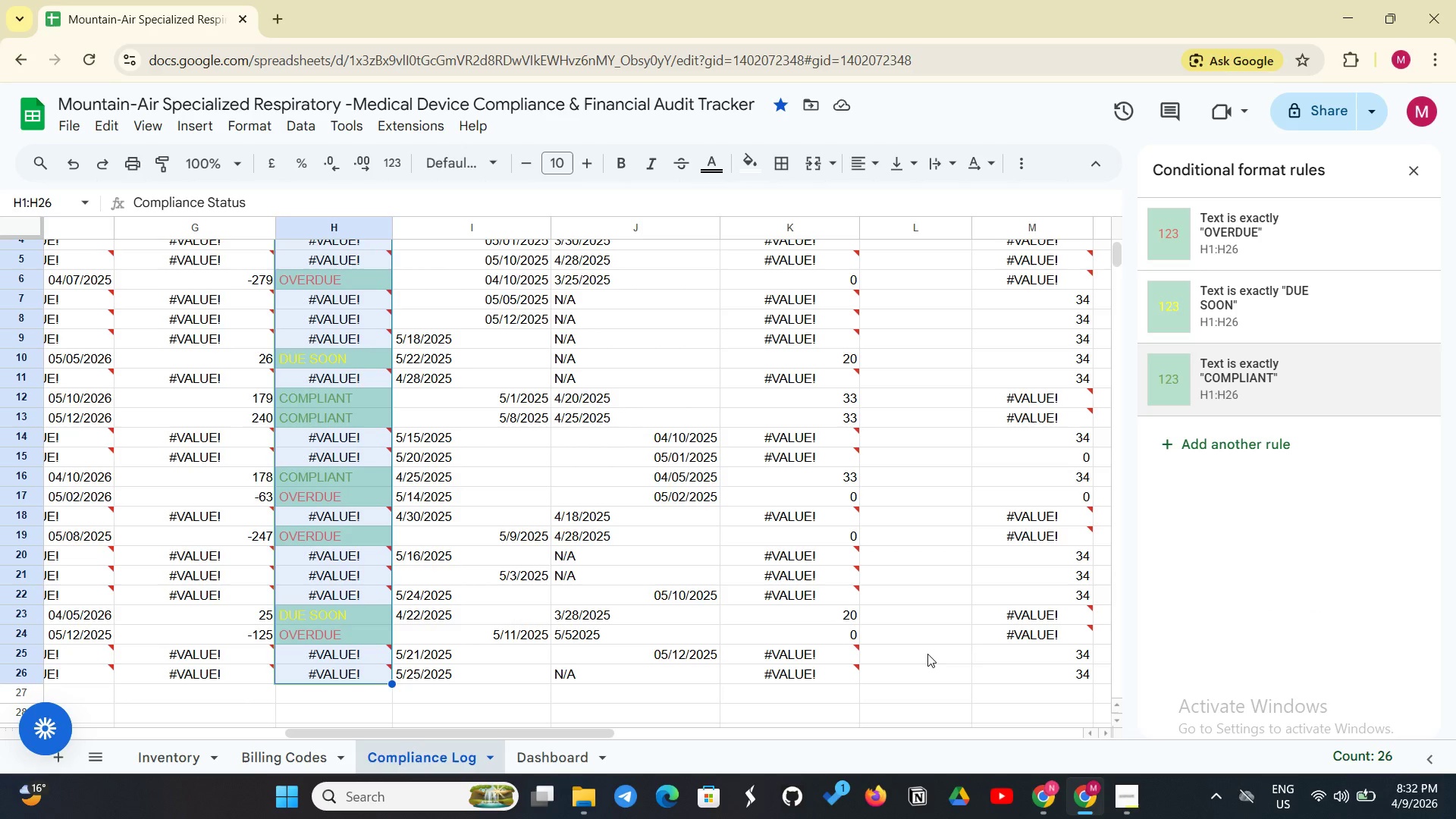 
left_click([1406, 168])
 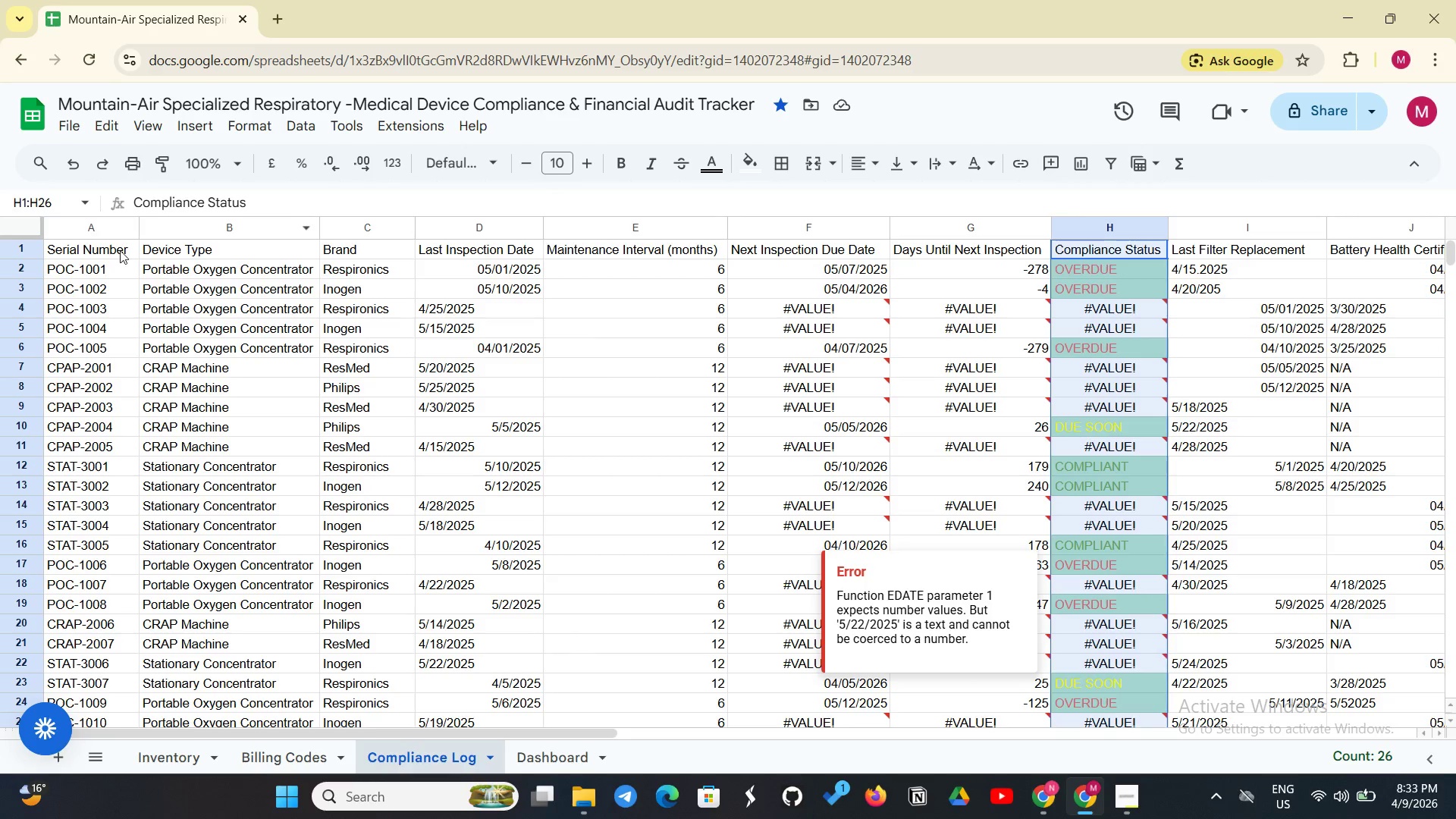 
left_click_drag(start_coordinate=[111, 249], to_coordinate=[1250, 245])
 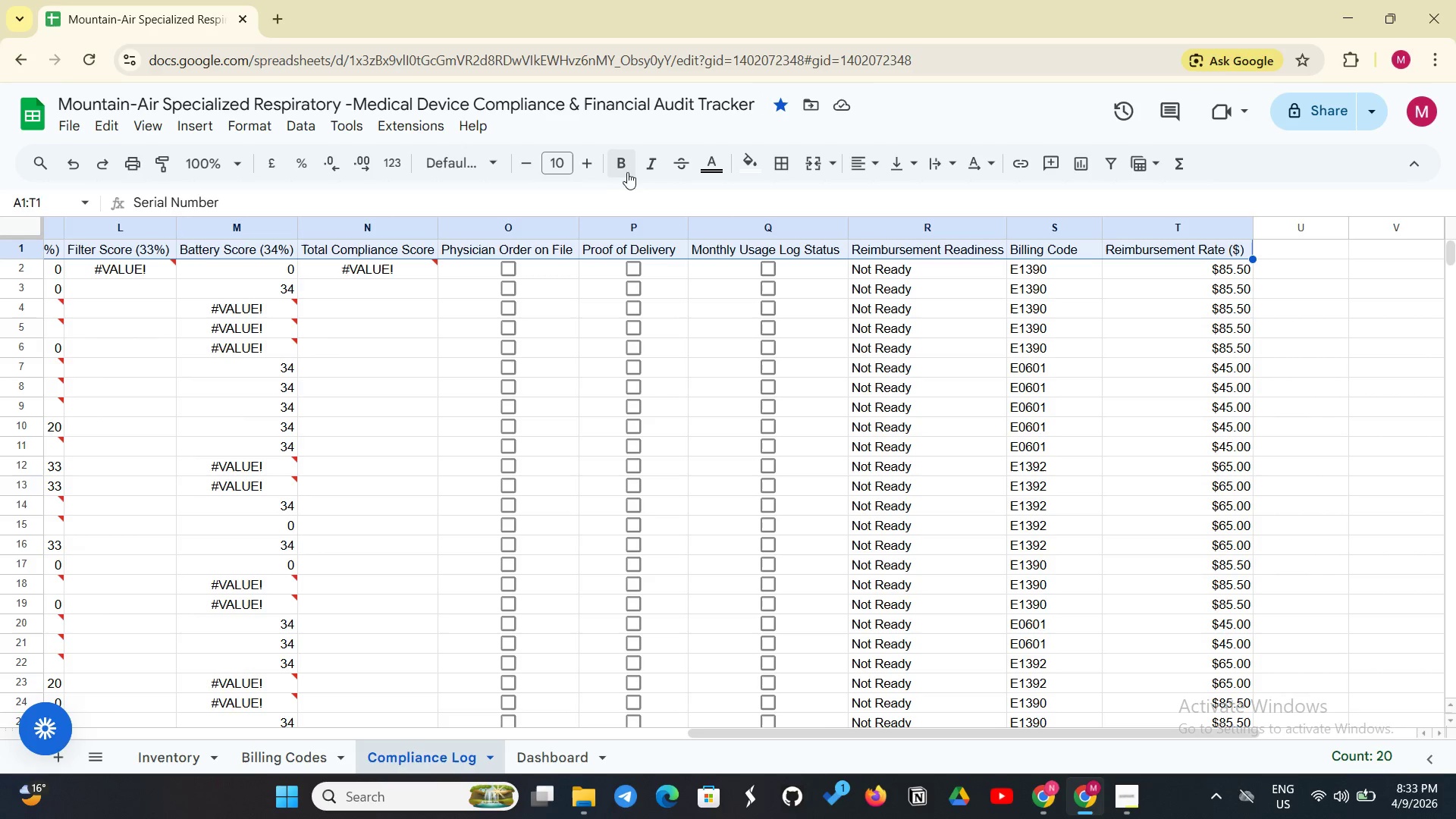 
left_click([629, 172])
 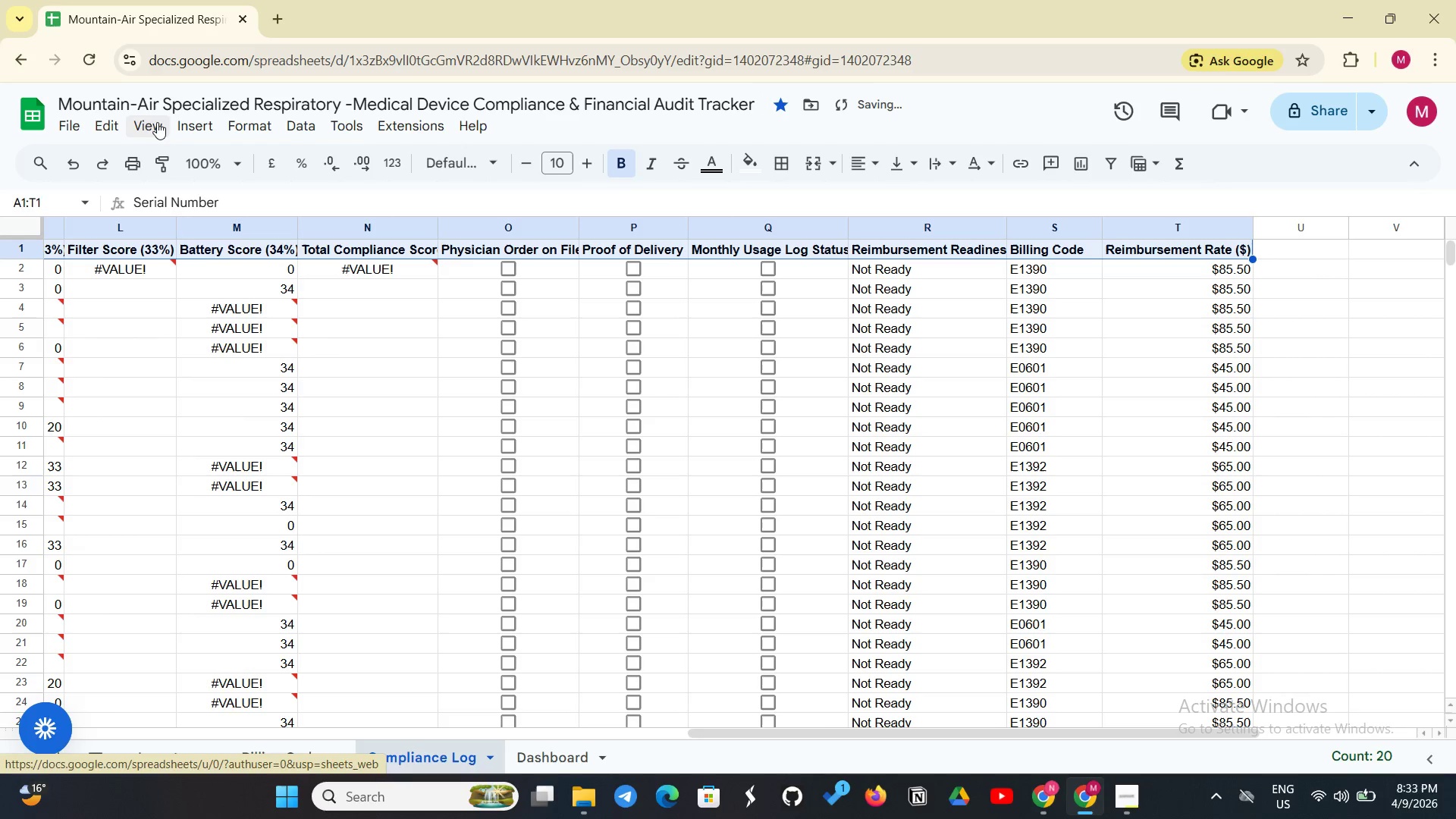 
left_click([158, 122])
 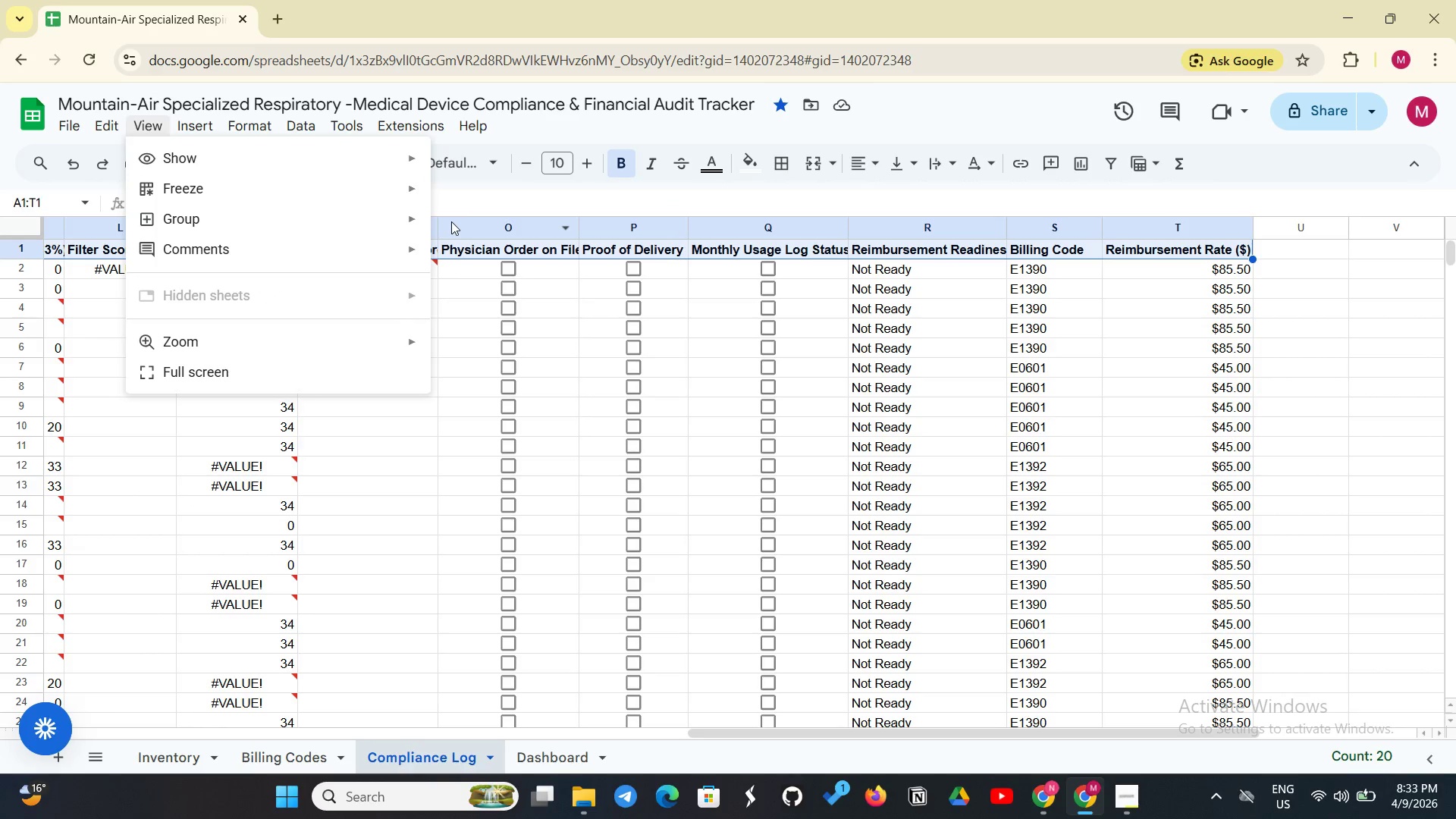 
wait(6.16)
 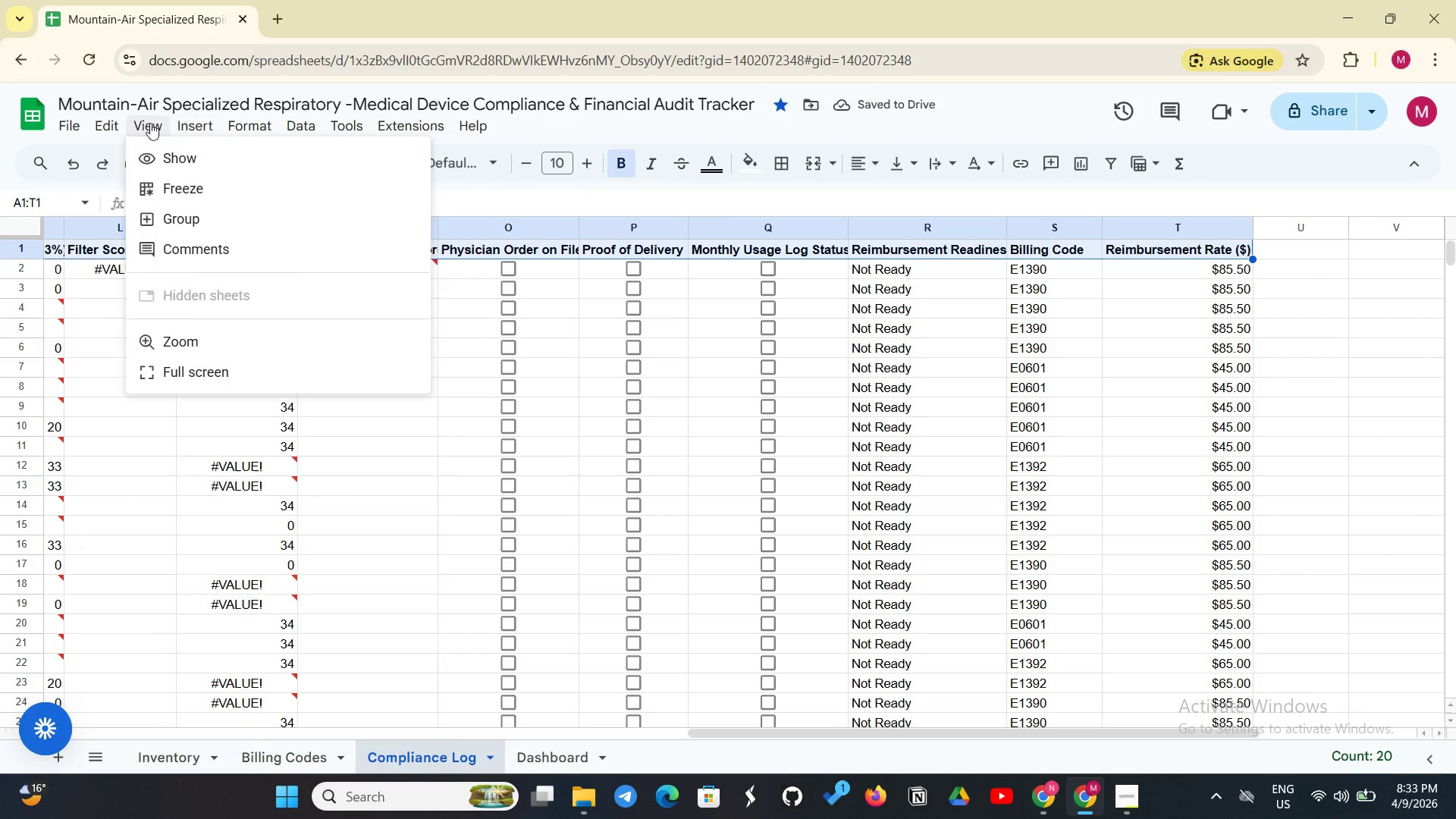 
left_click([457, 223])
 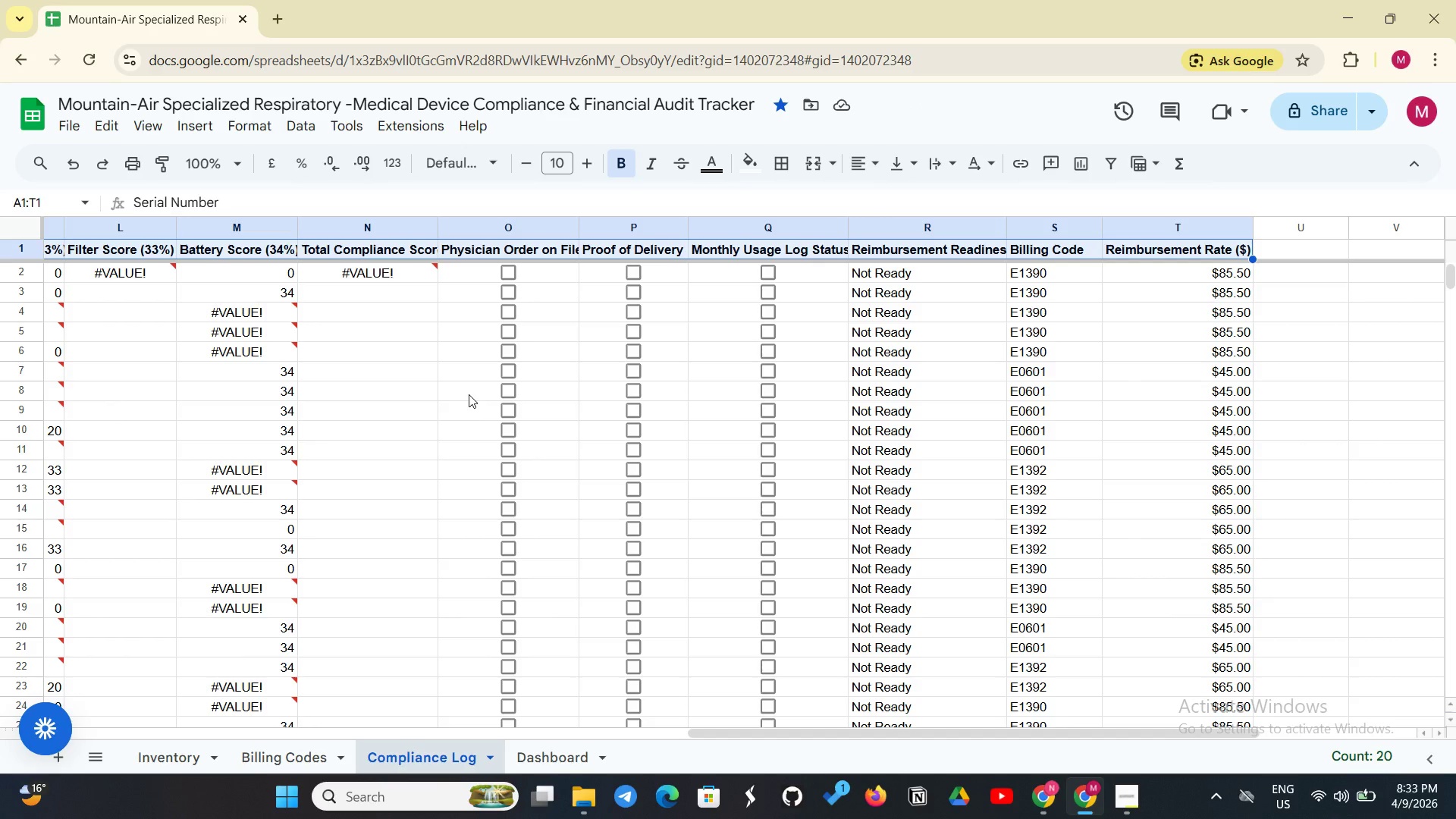 
wait(7.75)
 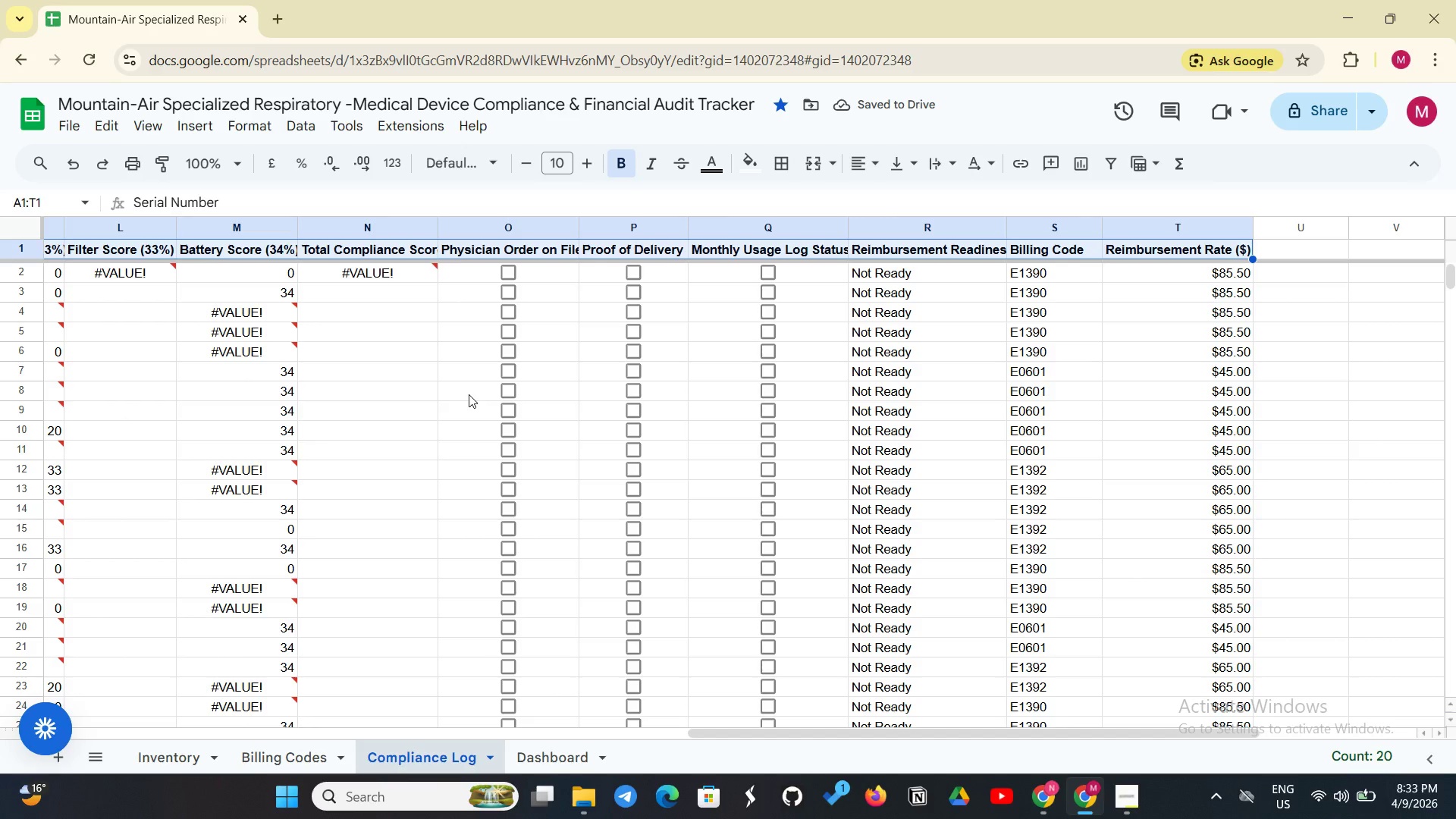 
scroll: coordinate [338, 468], scroll_direction: up, amount: 4.0
 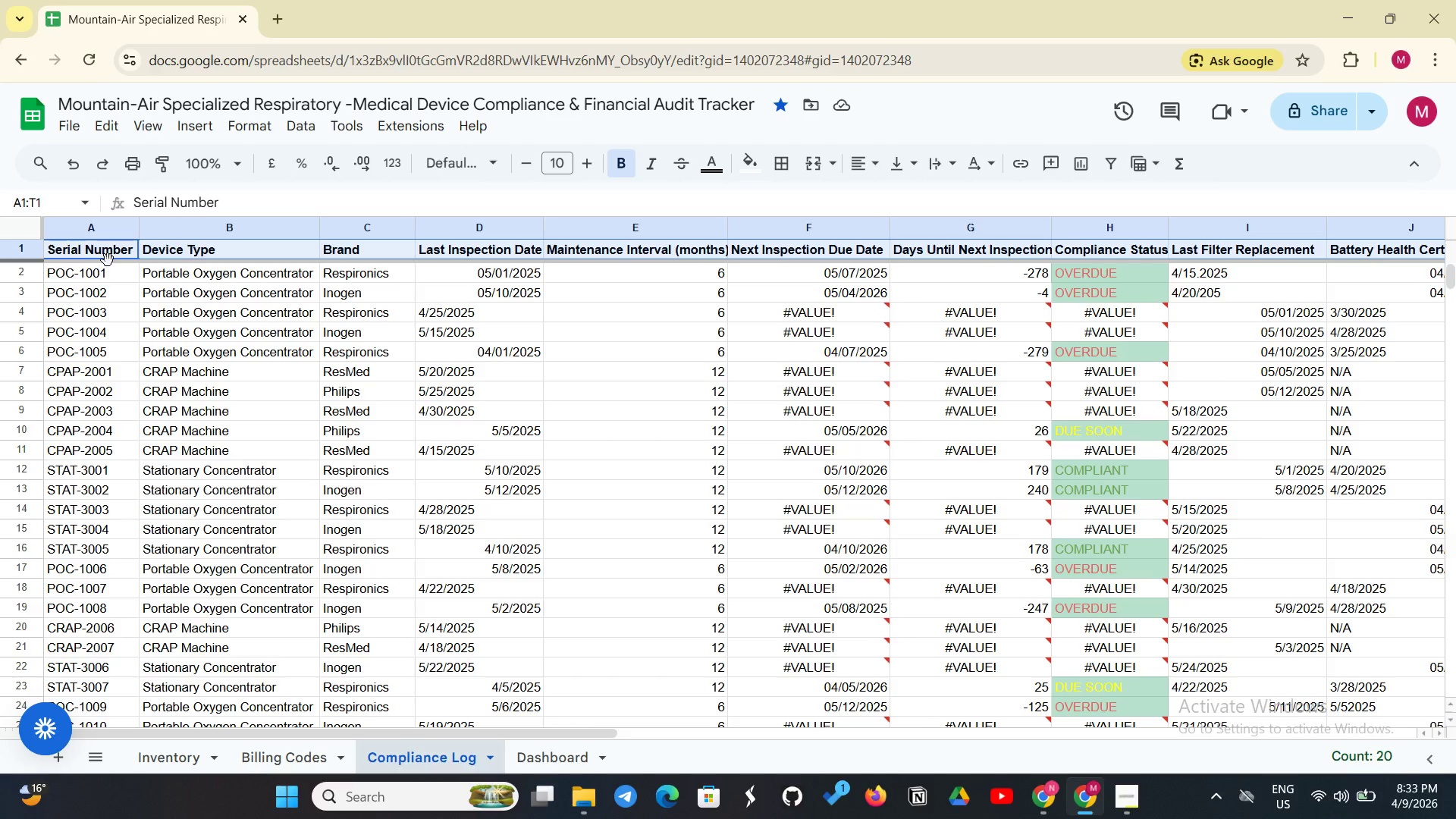 
wait(7.37)
 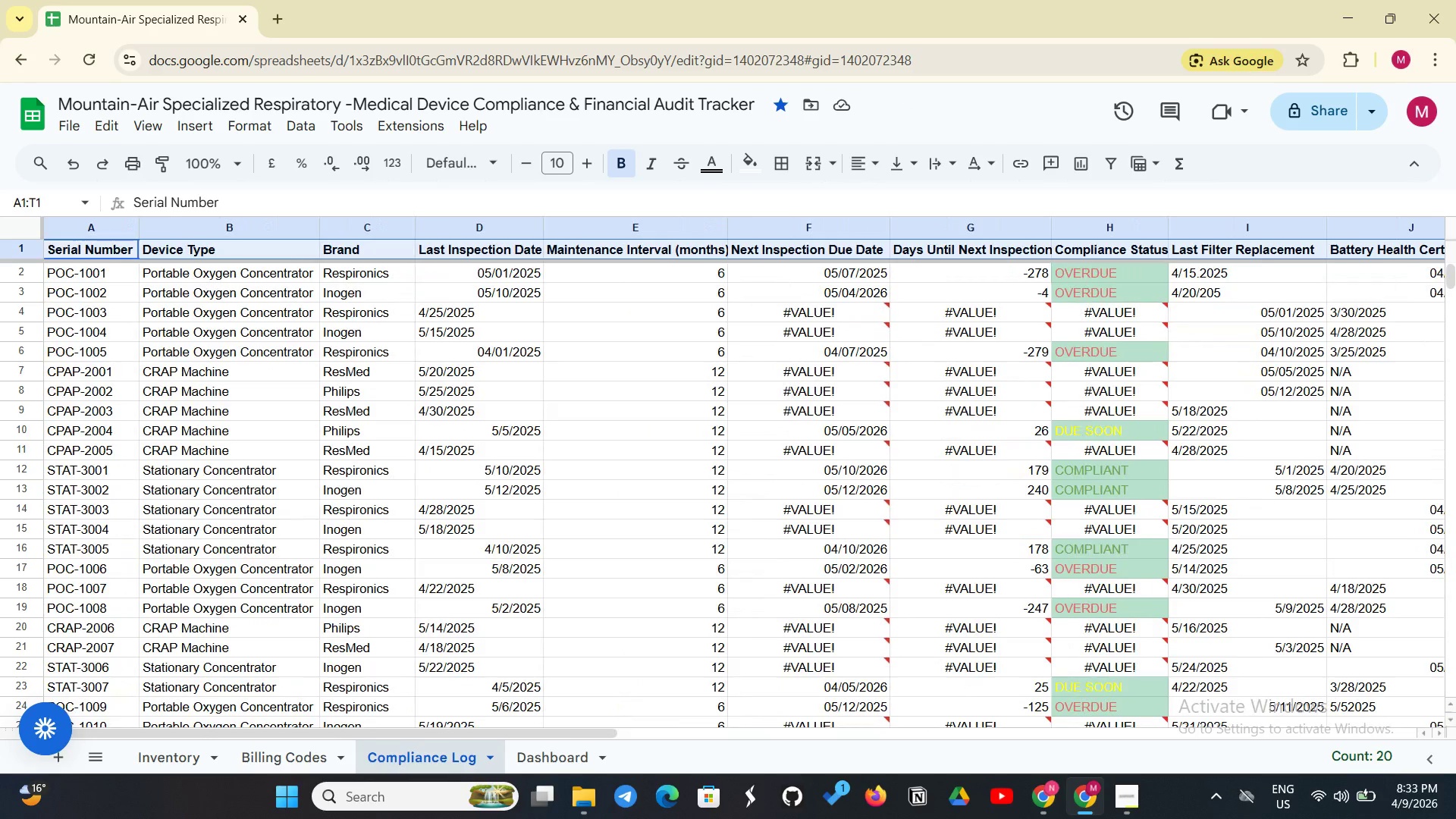 
left_click_drag(start_coordinate=[123, 252], to_coordinate=[857, 635])
 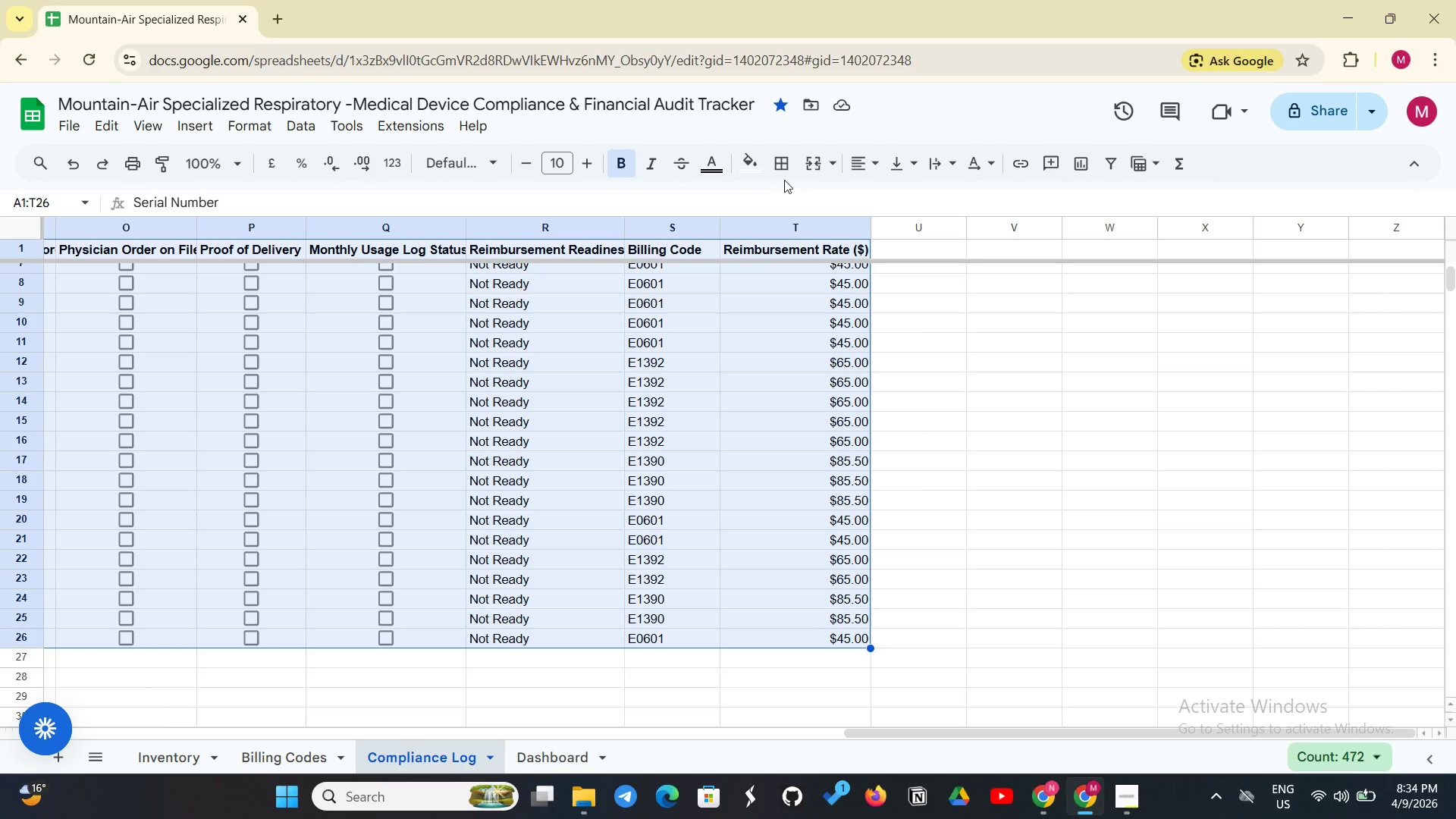 
left_click([785, 169])
 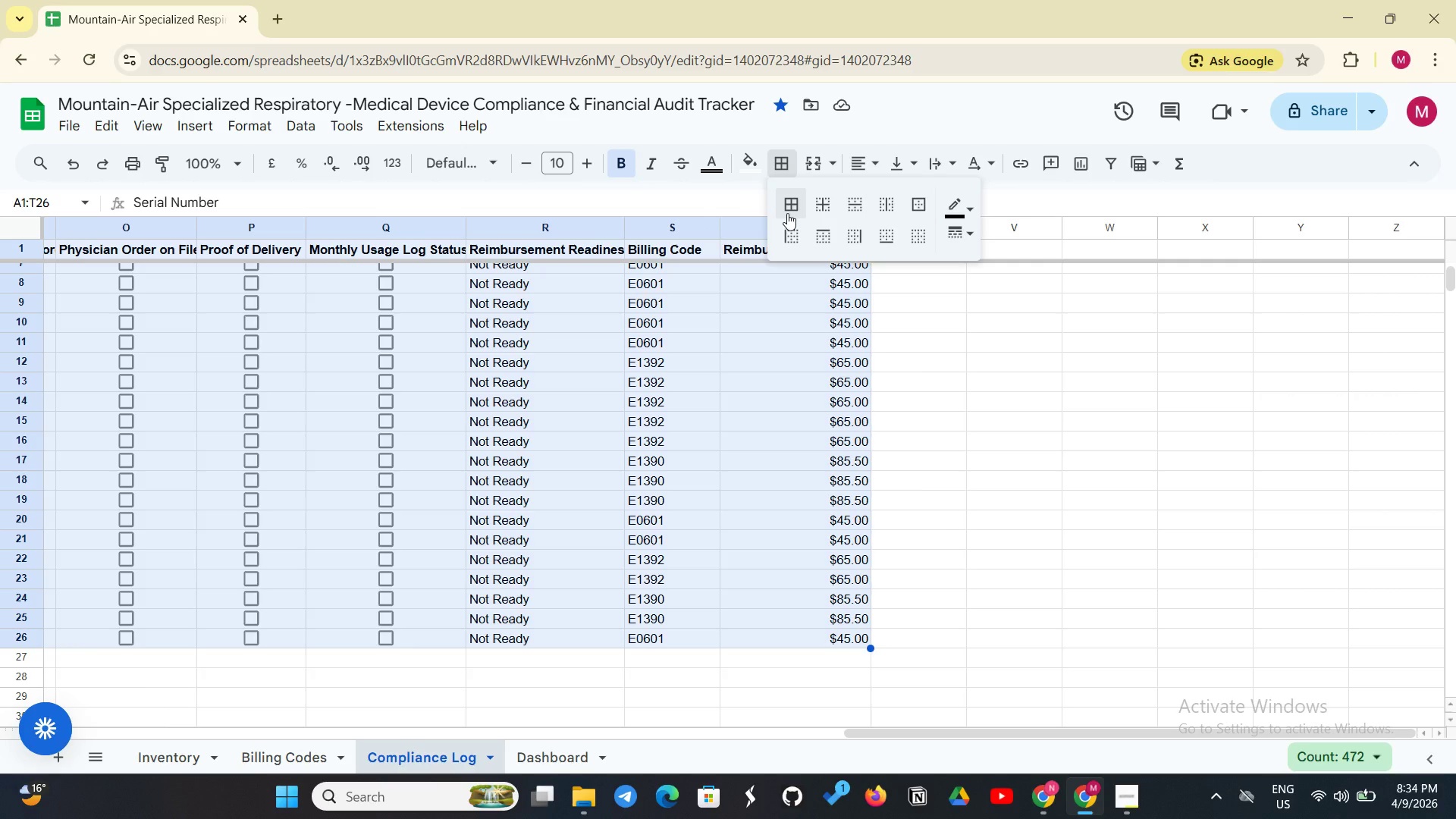 
left_click([787, 213])
 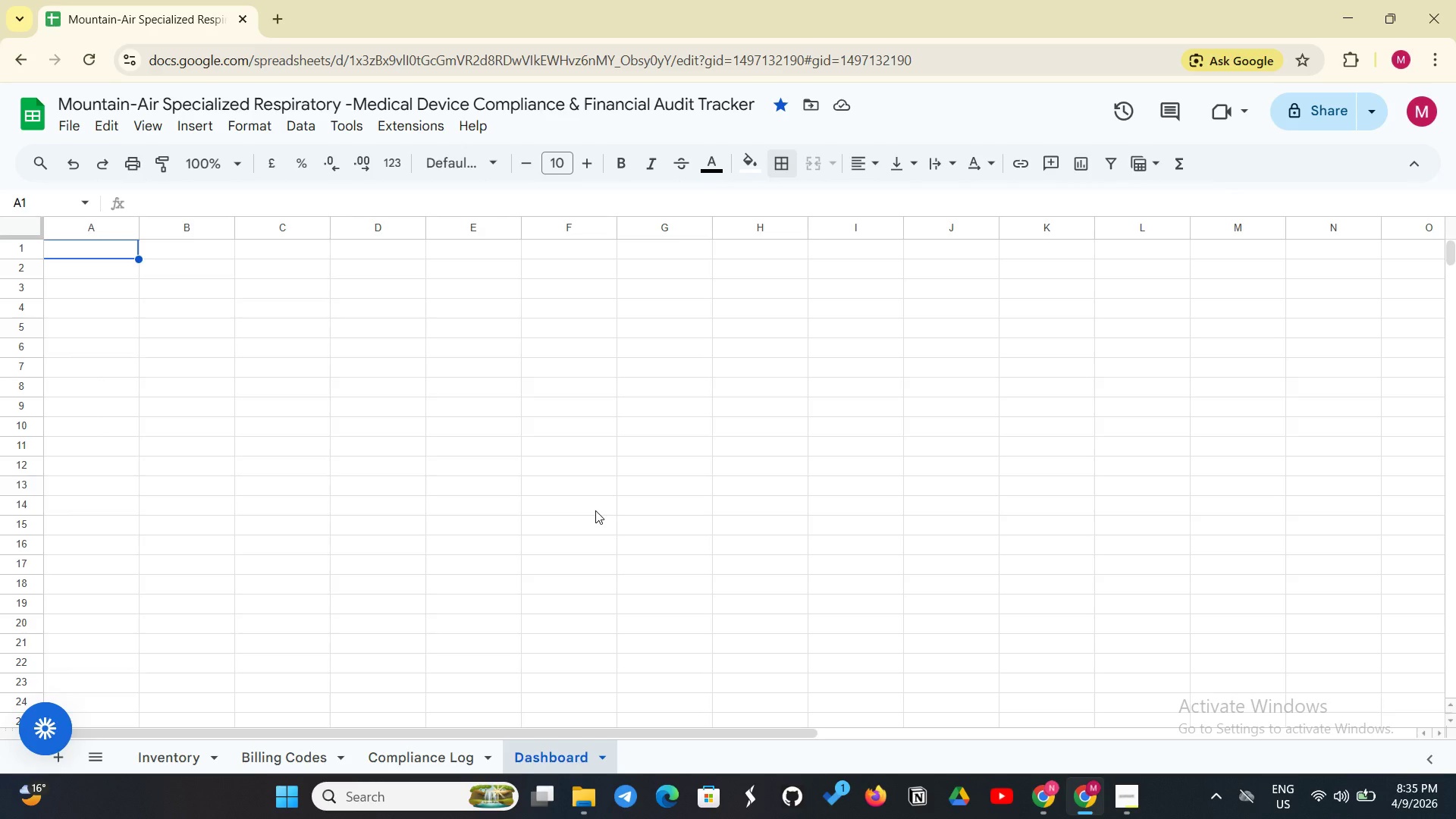 
wait(95.34)
 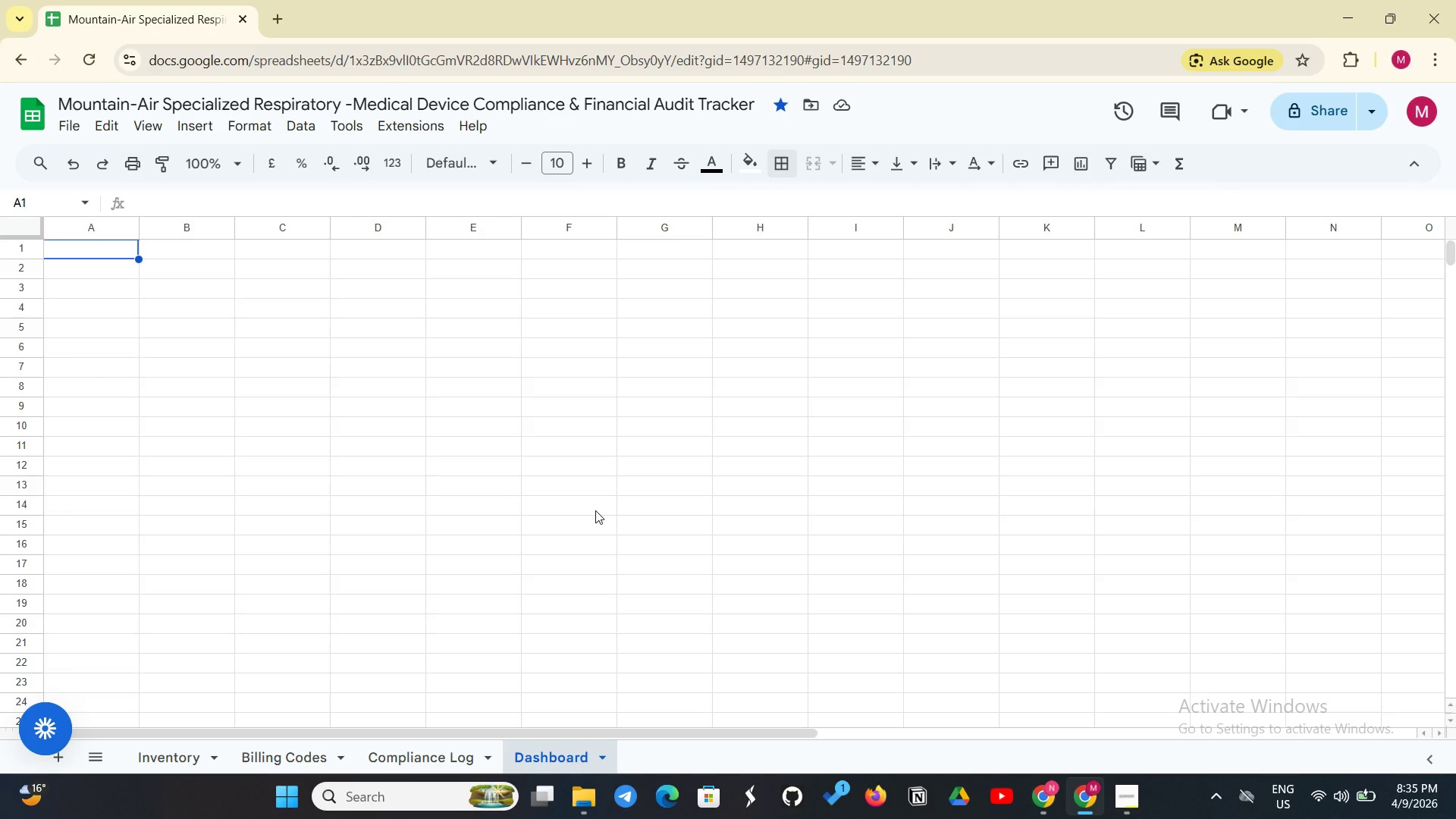 
left_click([109, 253])
 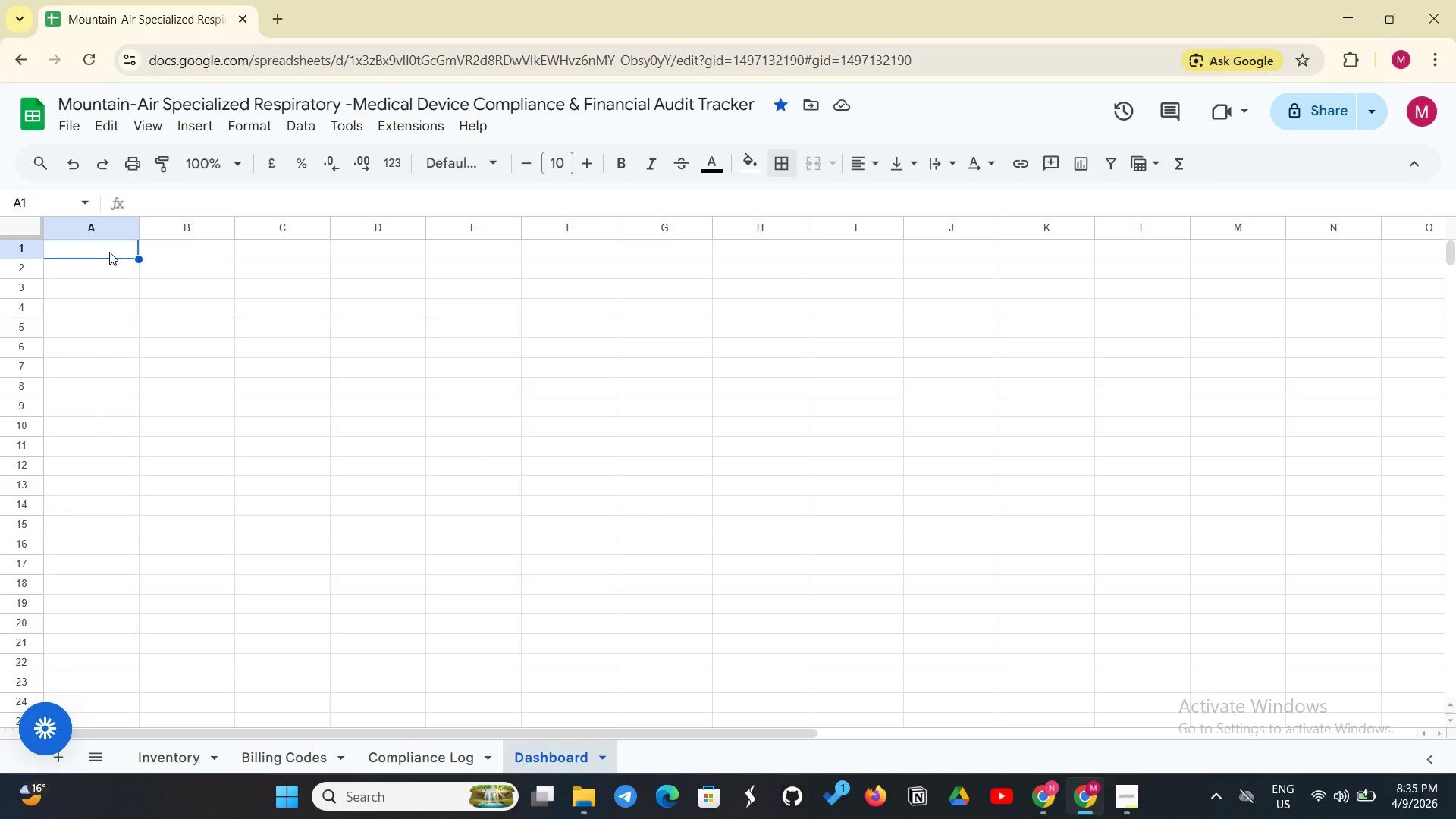 
type(MOUNTAIN-AIR RESPIRATORY)
 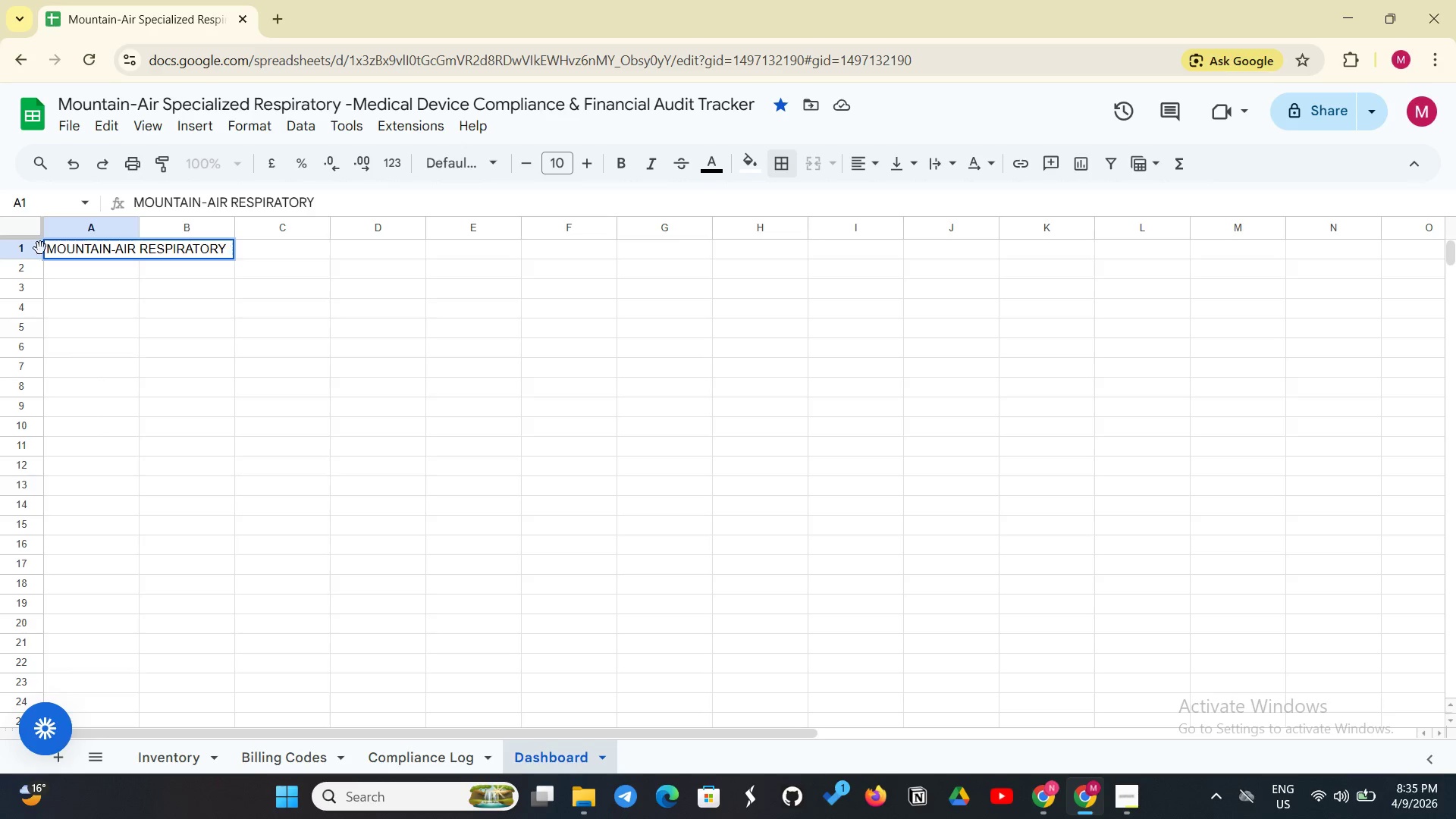 
left_click([44, 246])
 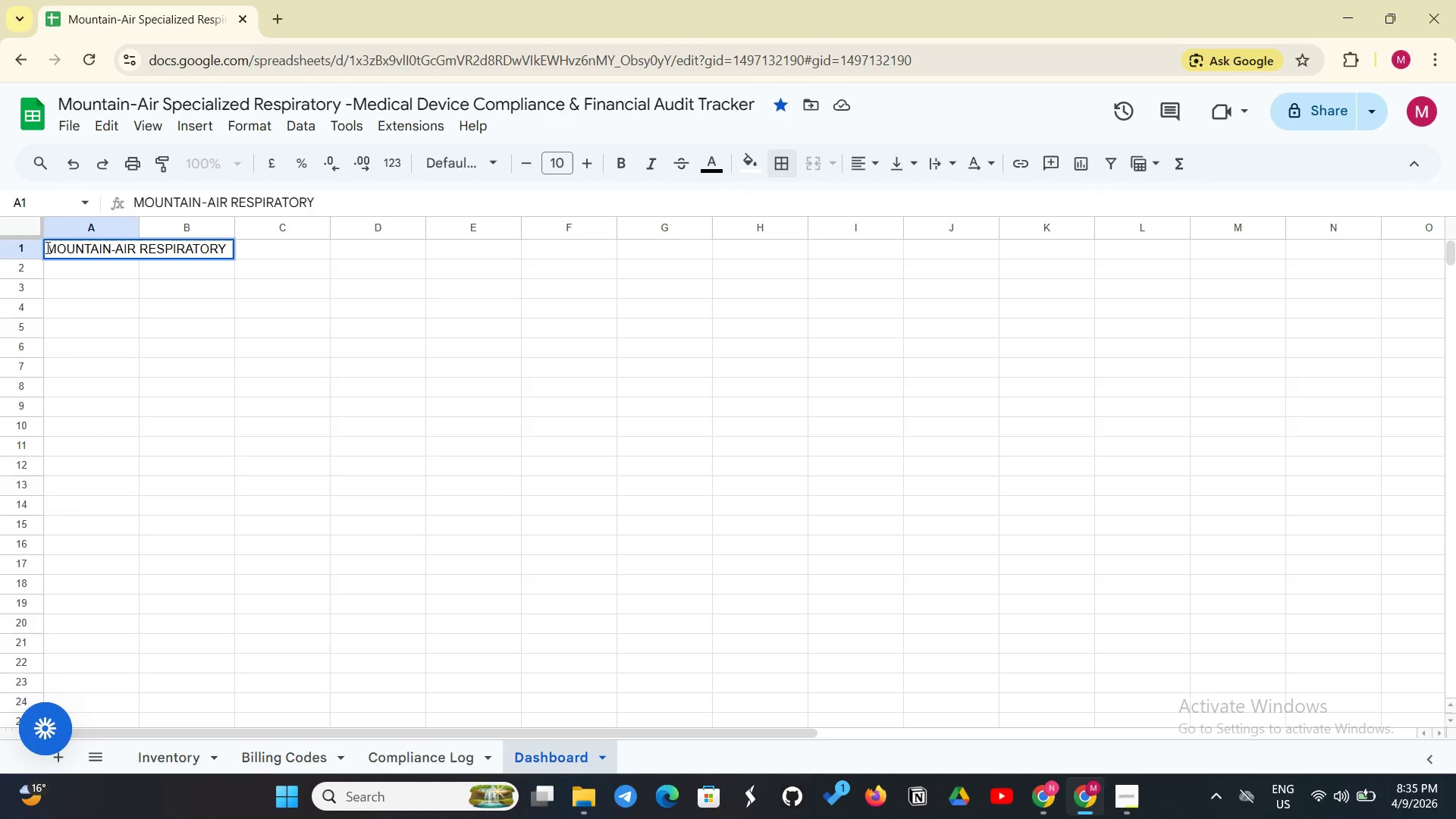 
left_click([46, 247])
 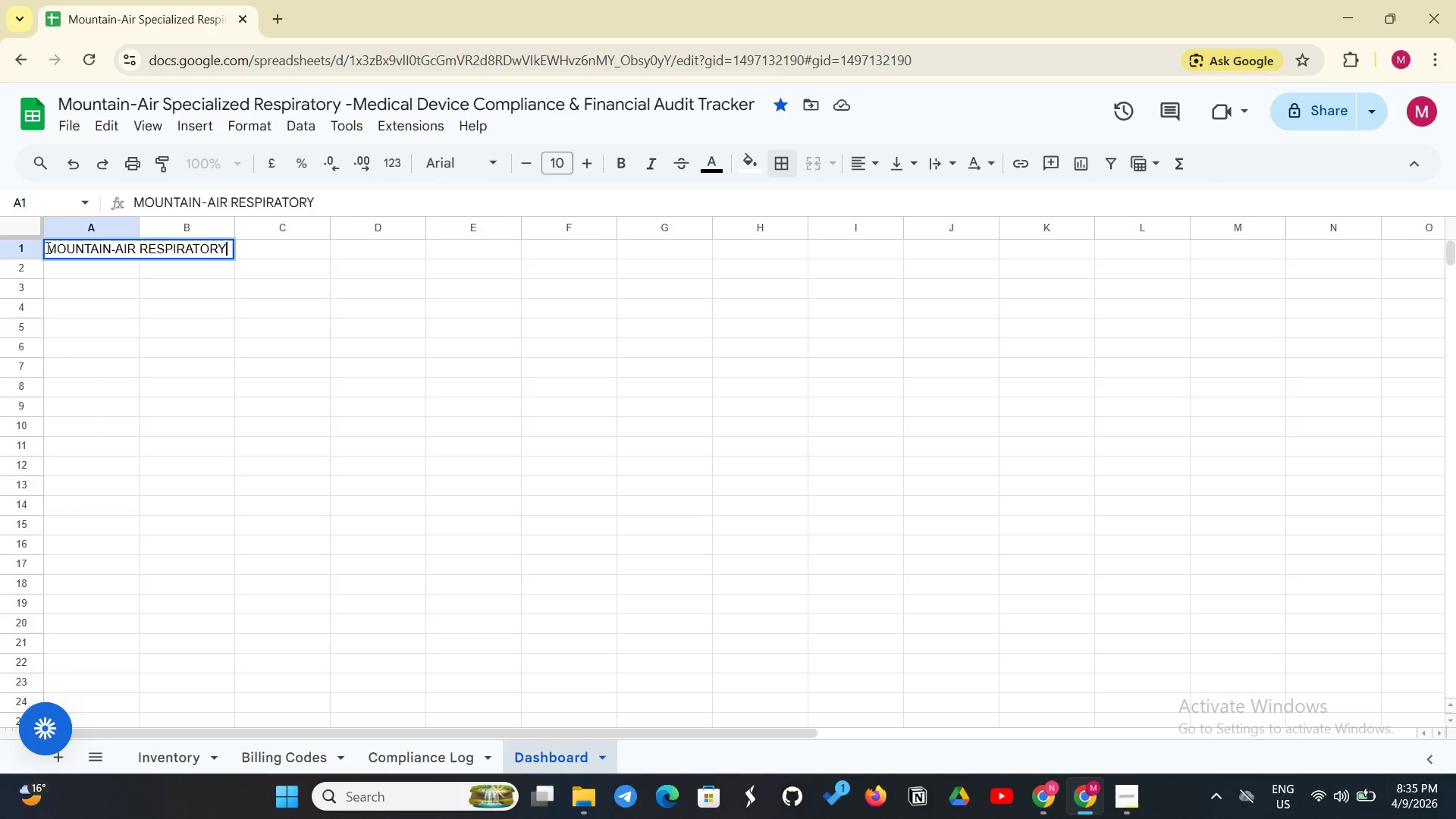 
key(Space)
 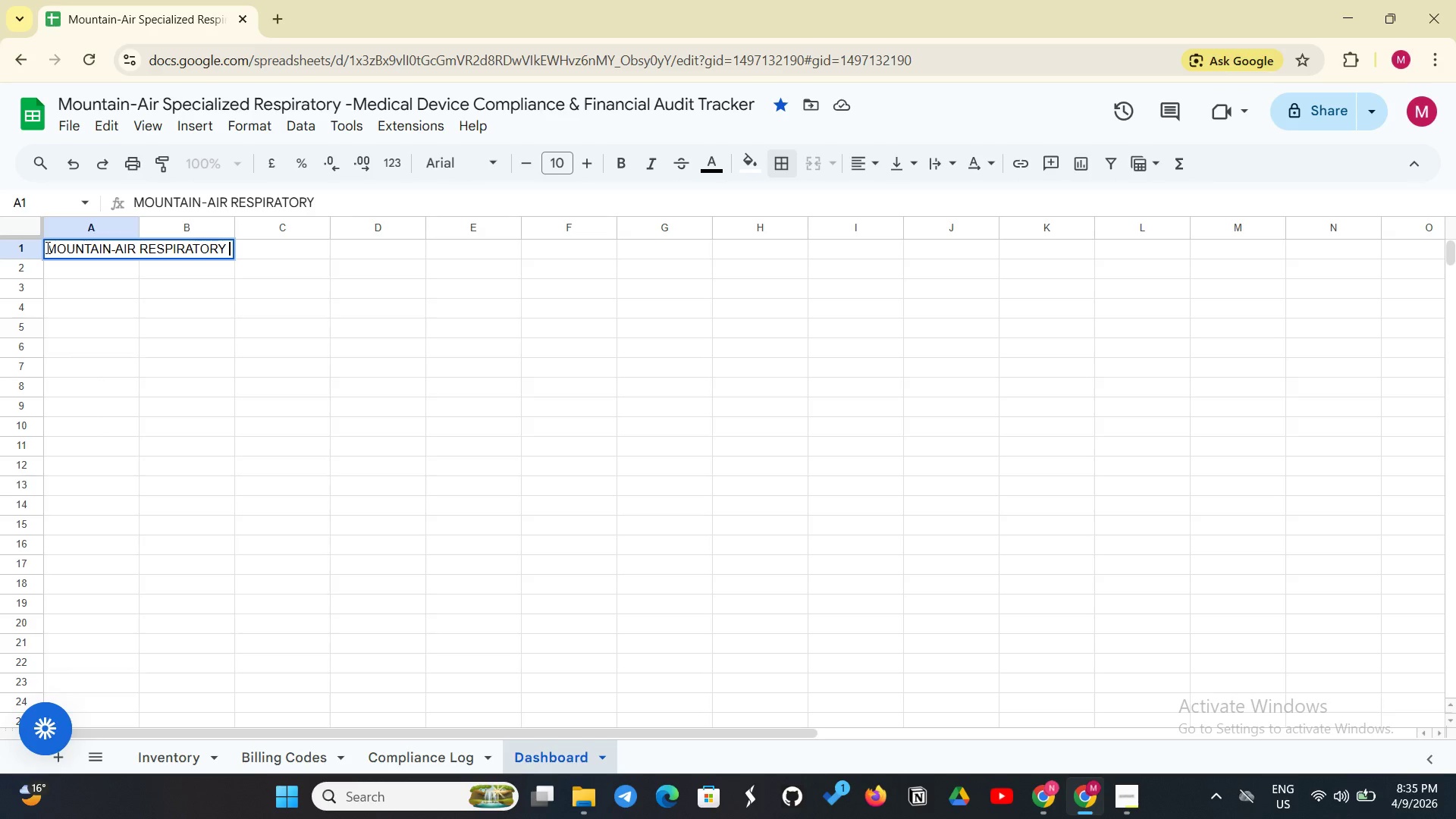 
key(Space)
 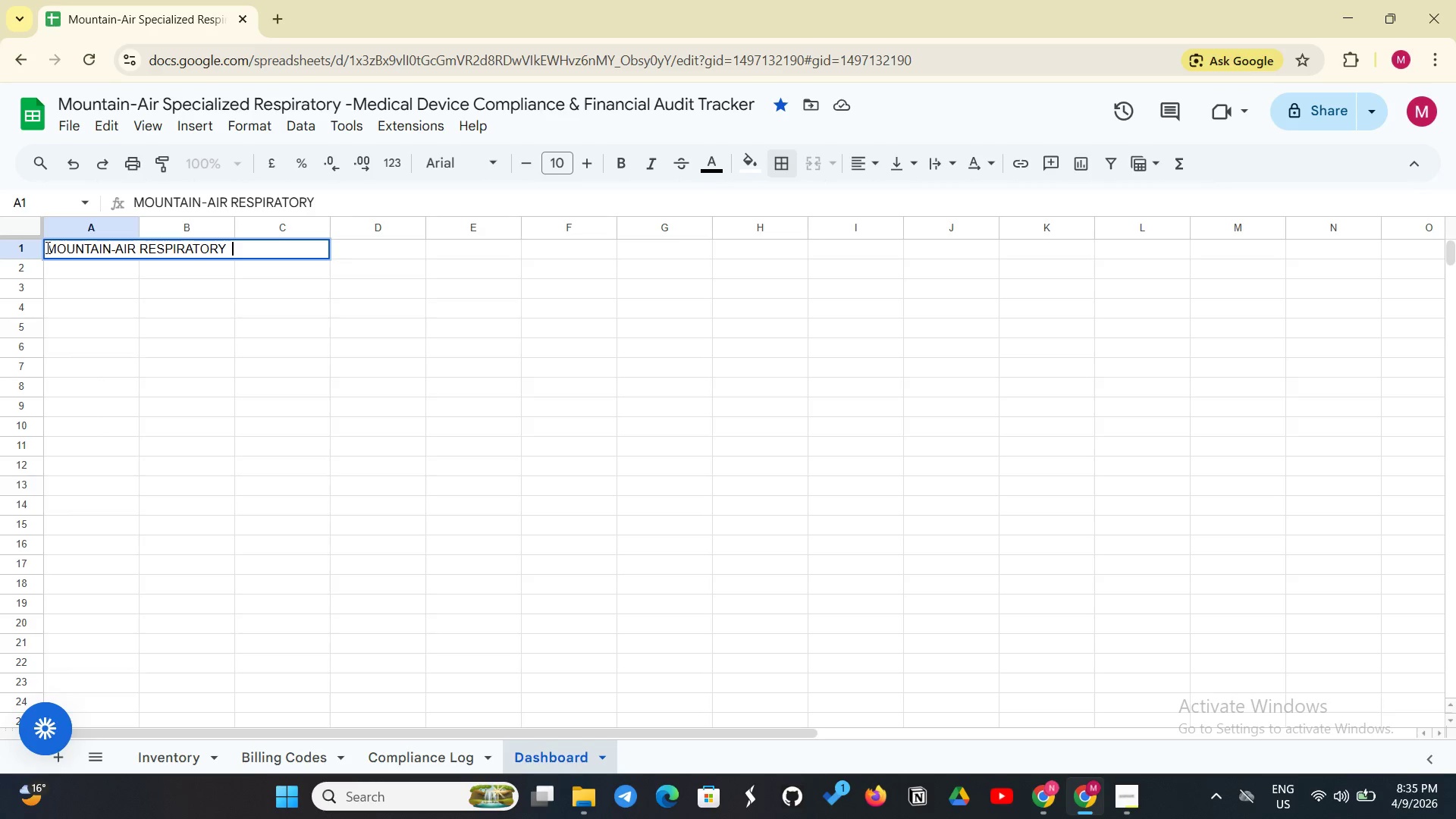 
left_click([49, 249])
 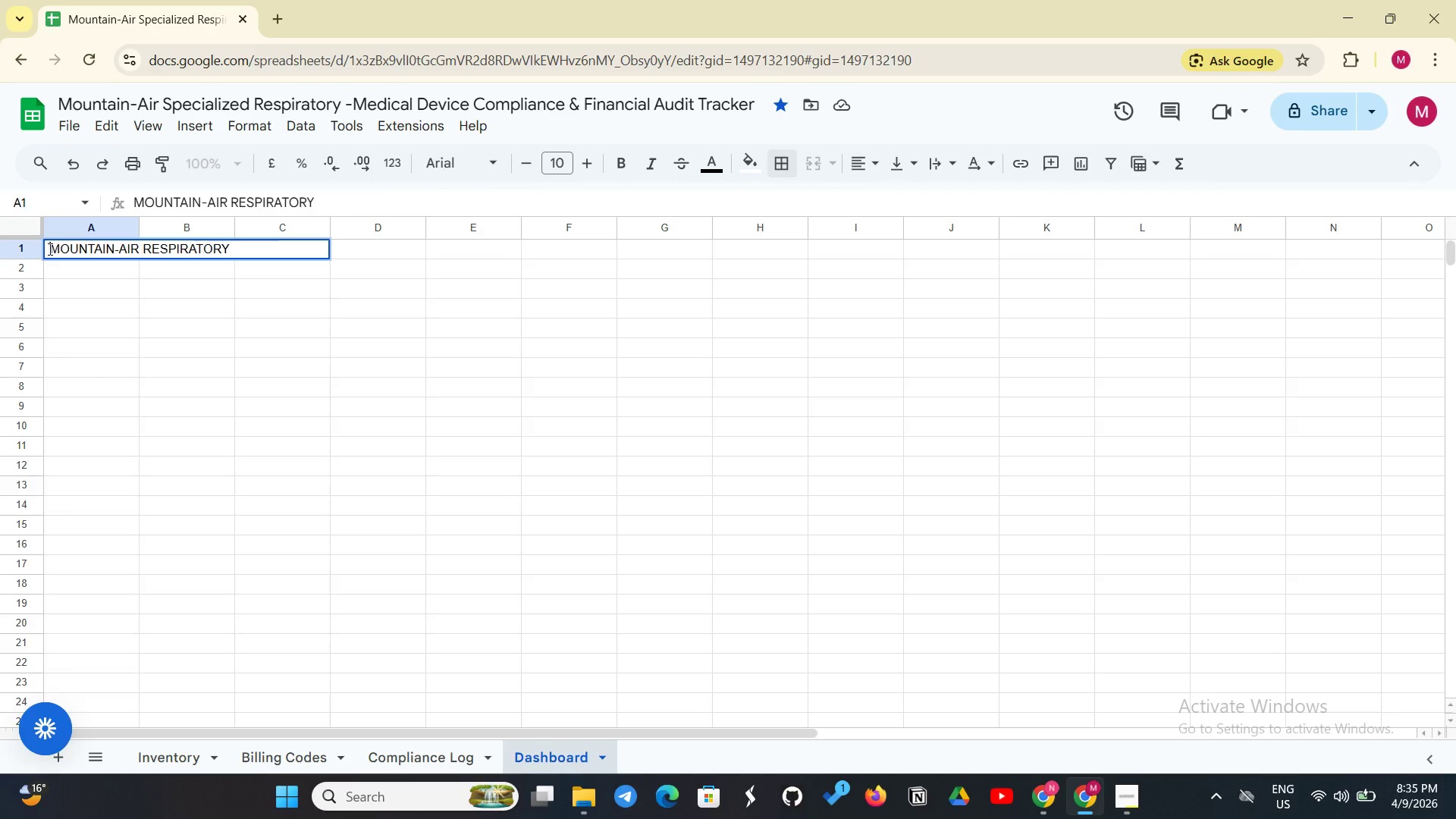 
key(Space)
 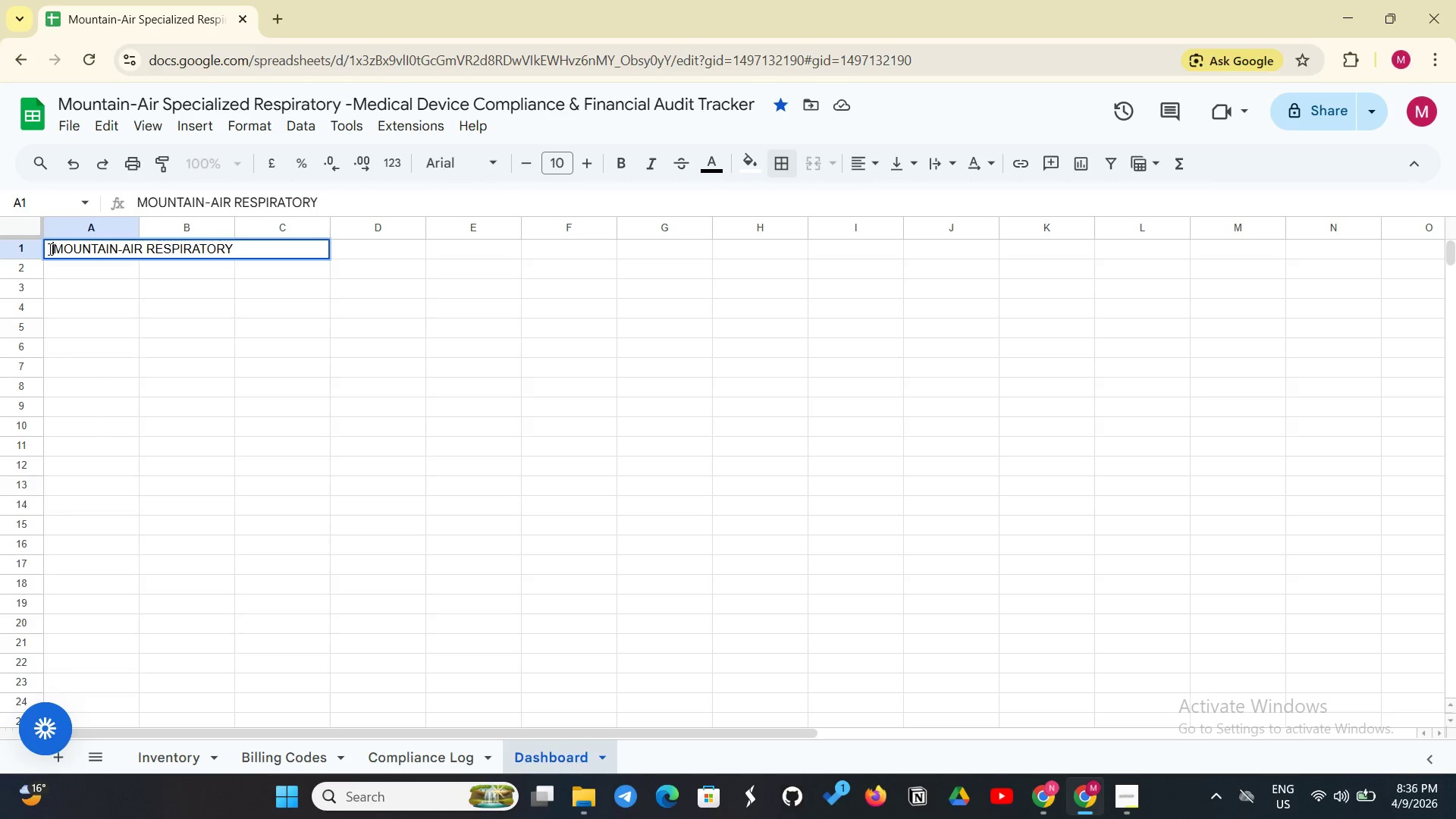 
key(Space)
 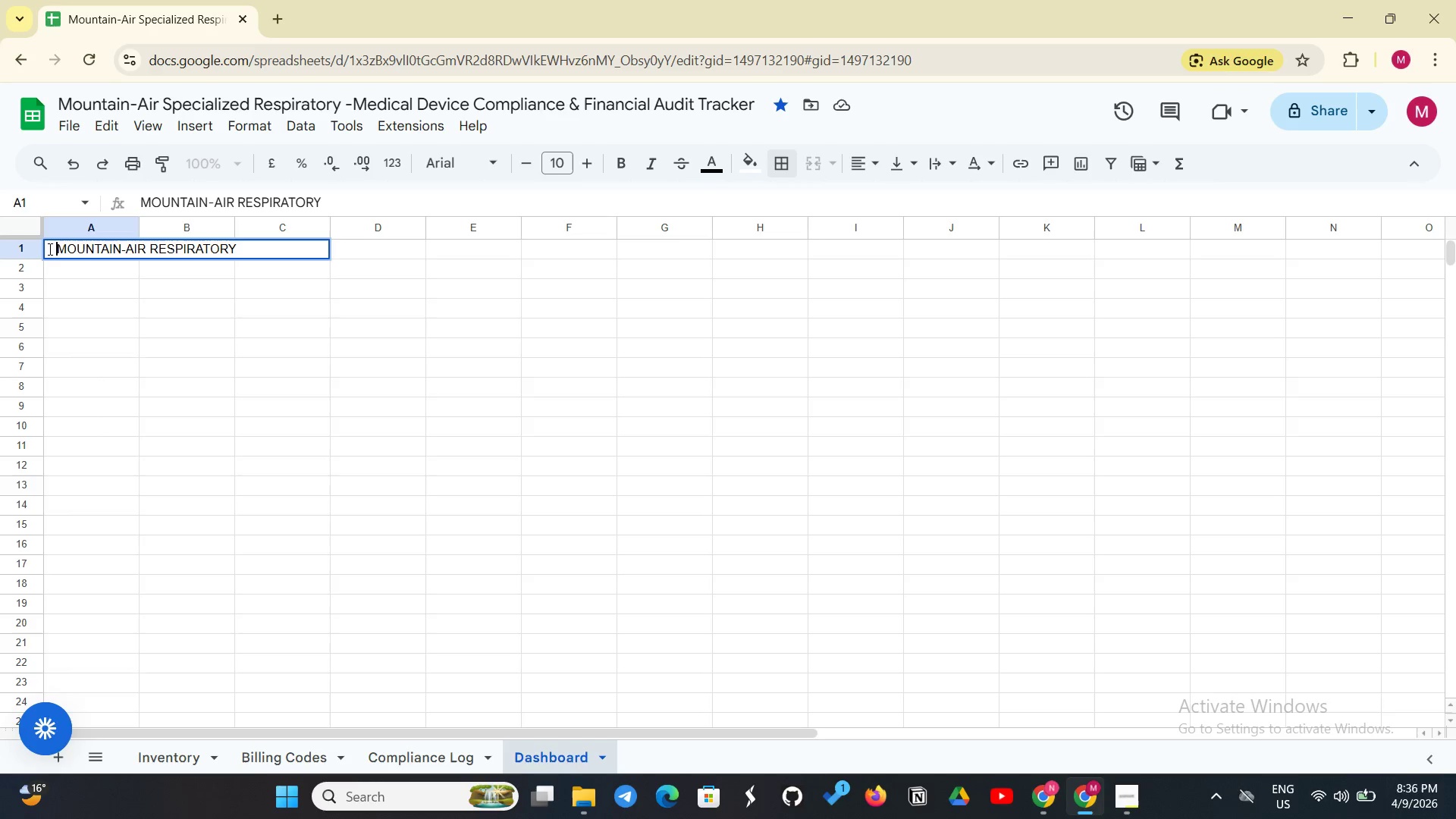 
key(Space)
 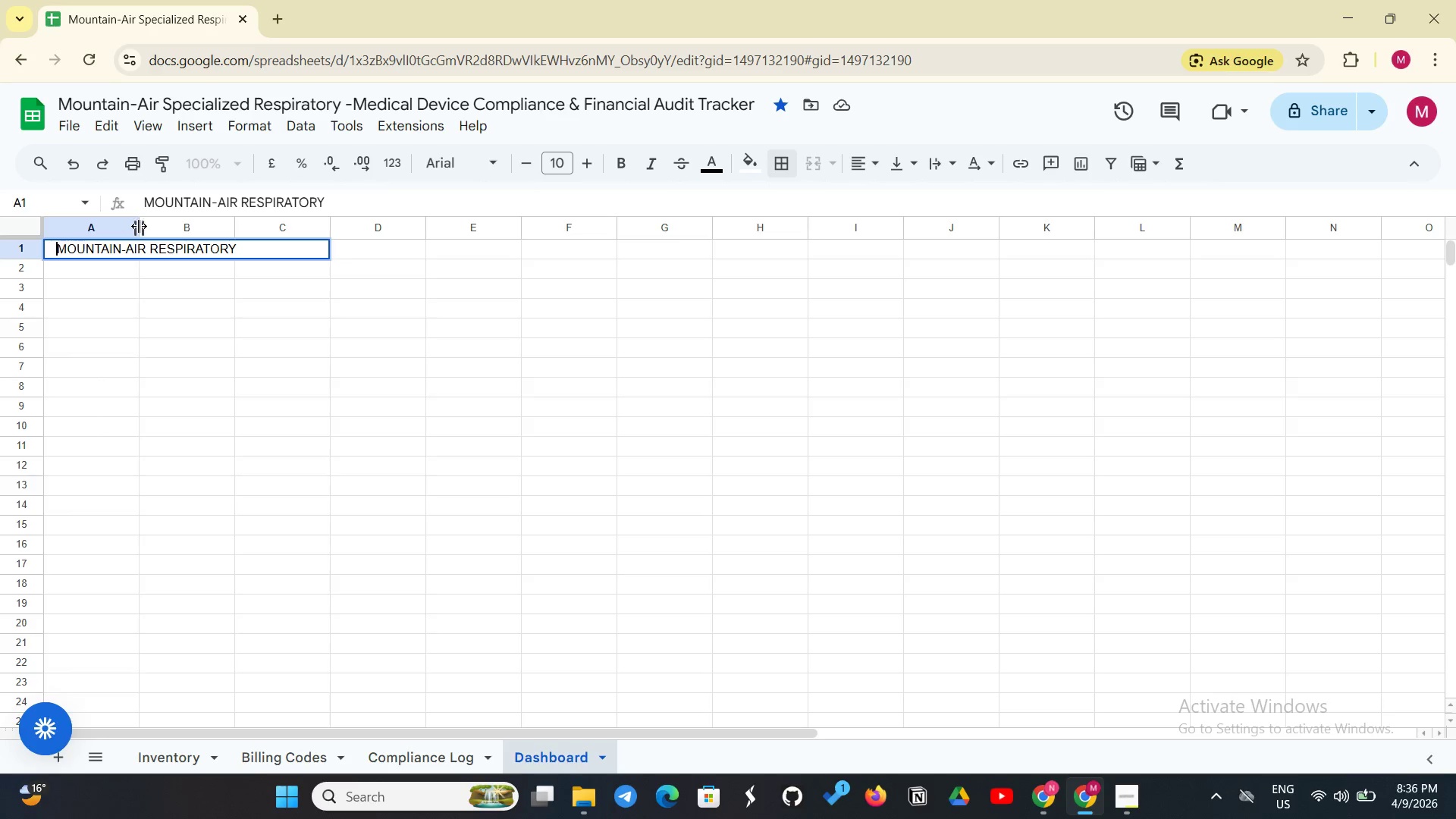 
left_click_drag(start_coordinate=[140, 226], to_coordinate=[243, 220])
 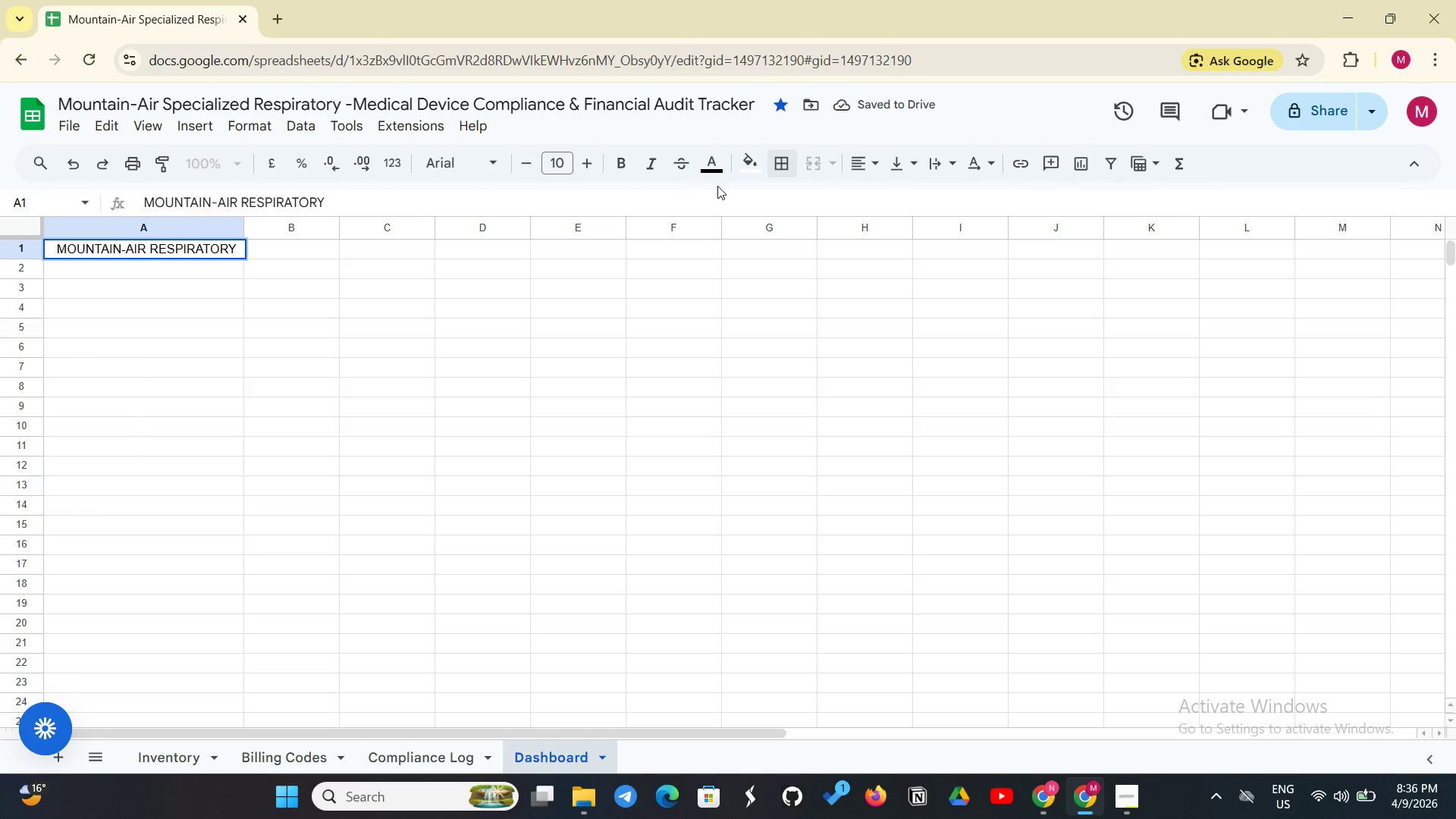 
left_click([620, 168])
 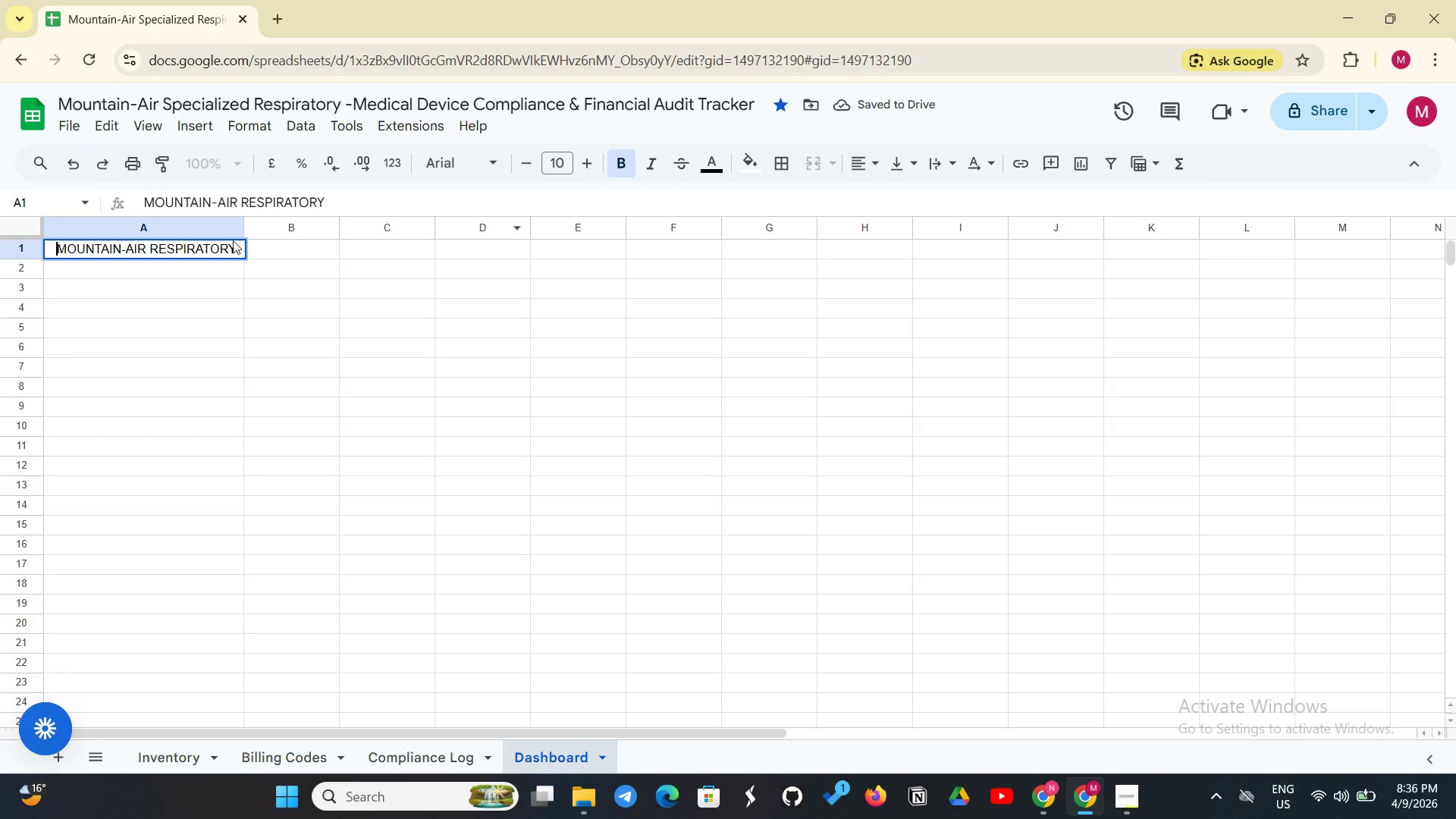 
left_click([233, 240])
 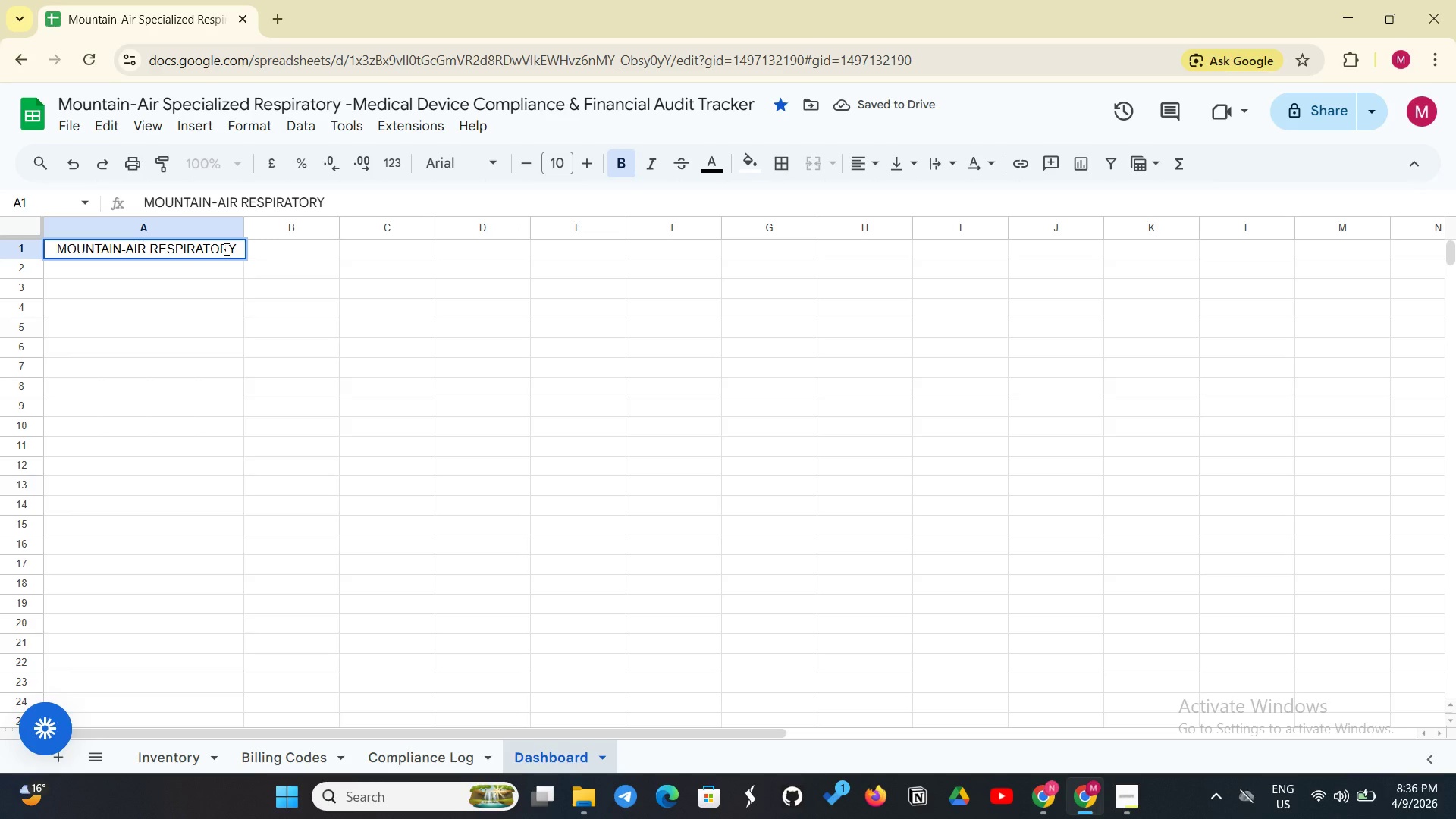 
left_click([225, 249])
 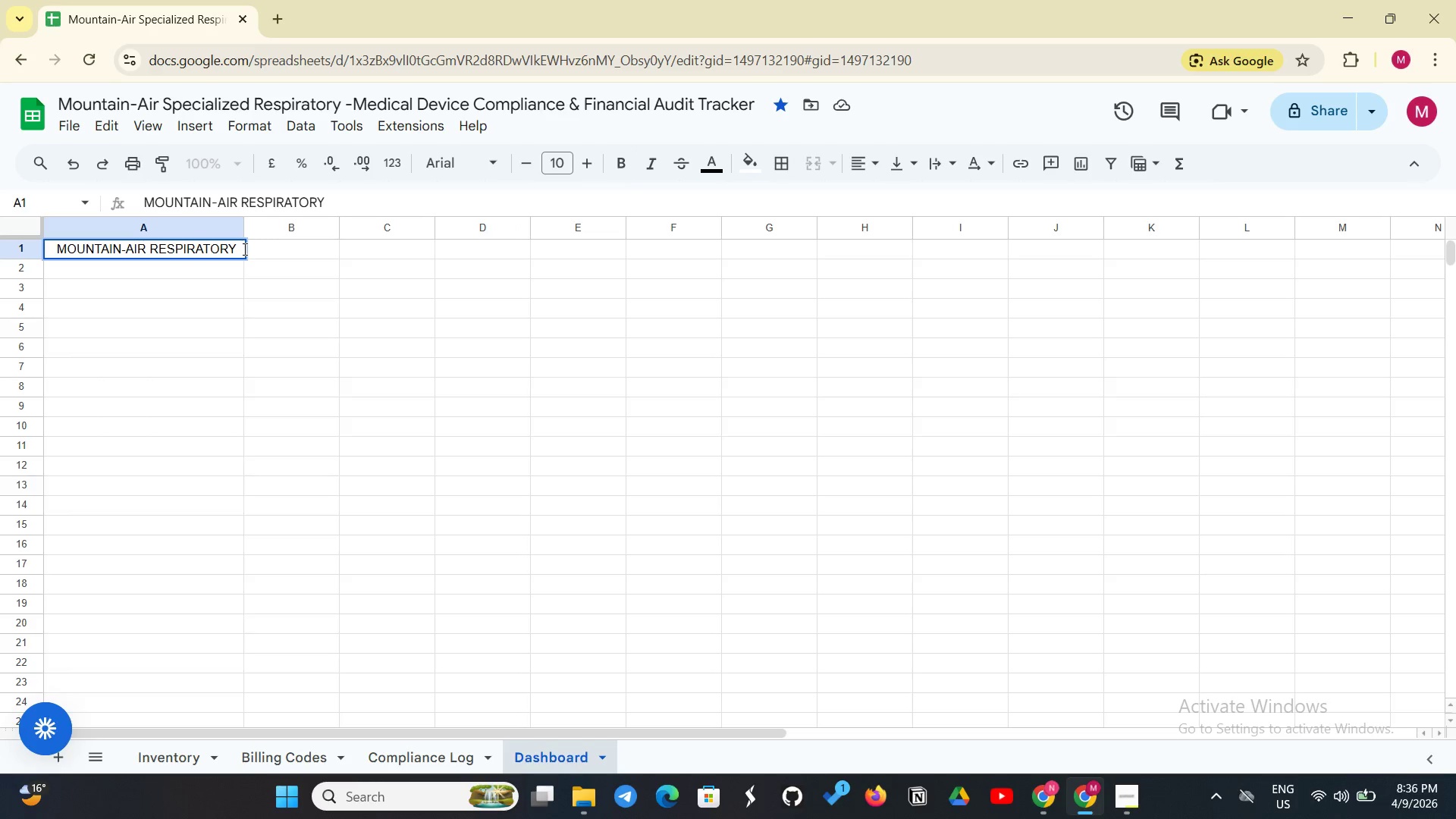 
left_click([243, 249])
 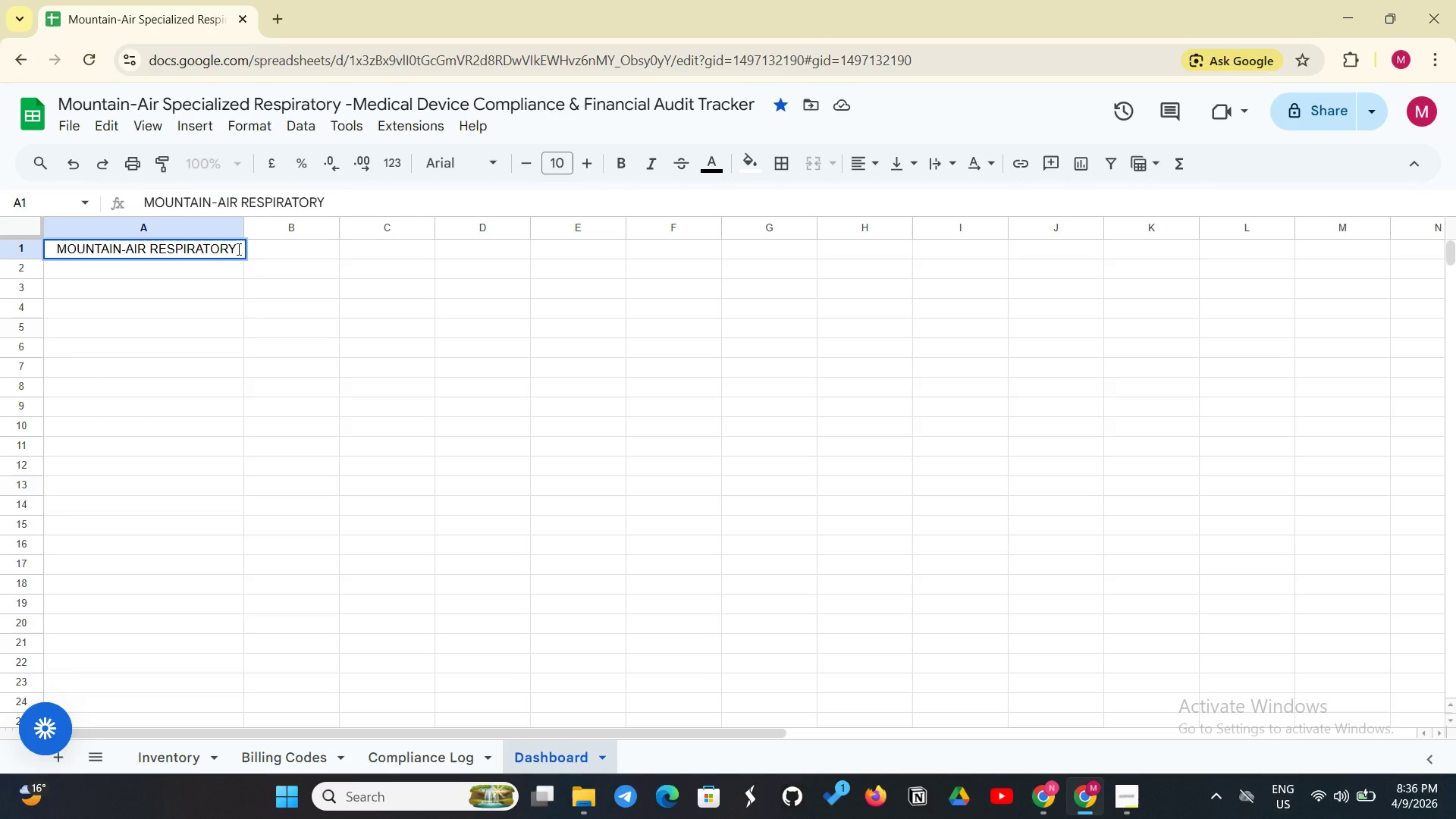 
left_click([237, 249])
 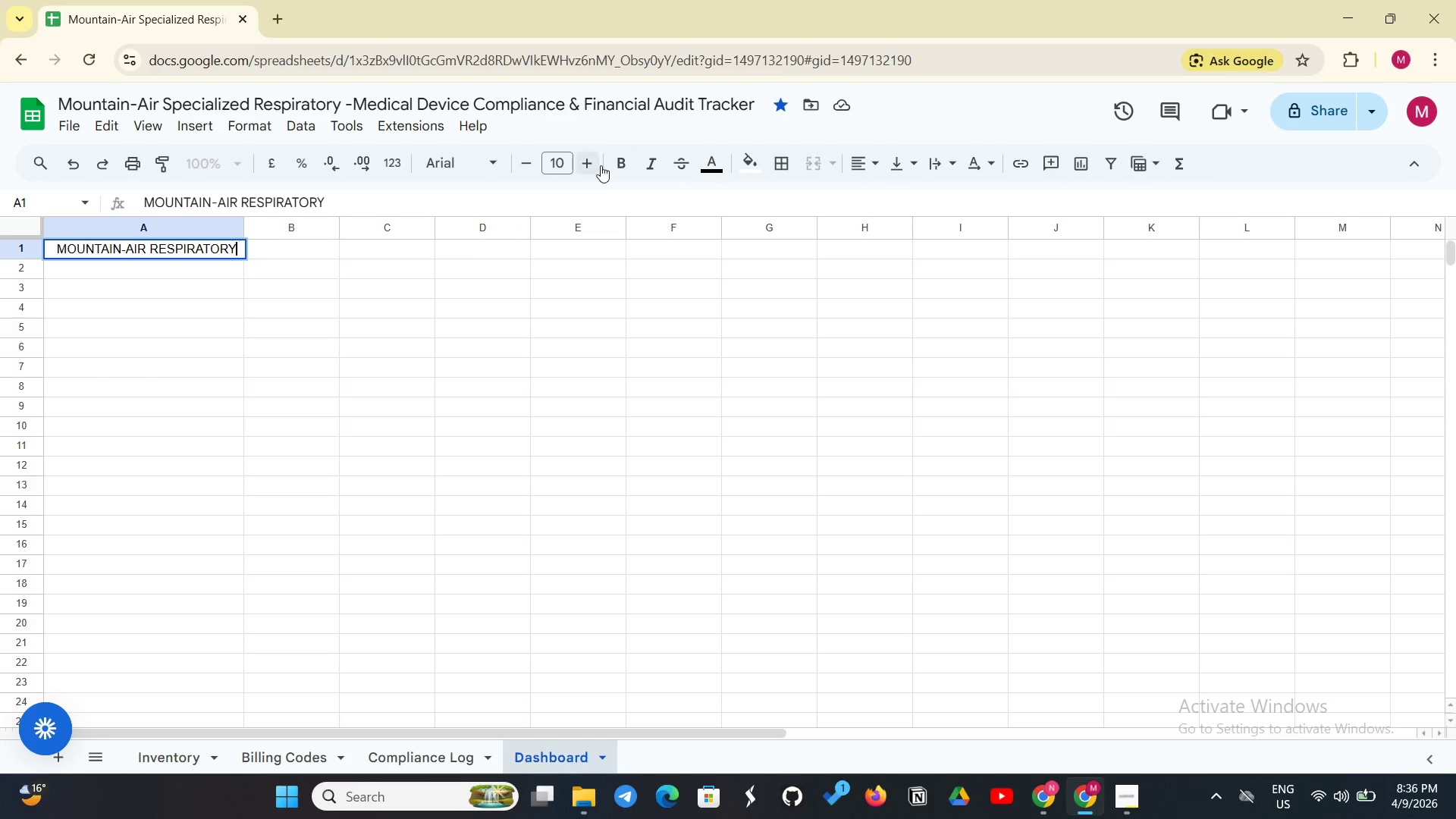 
left_click([617, 158])
 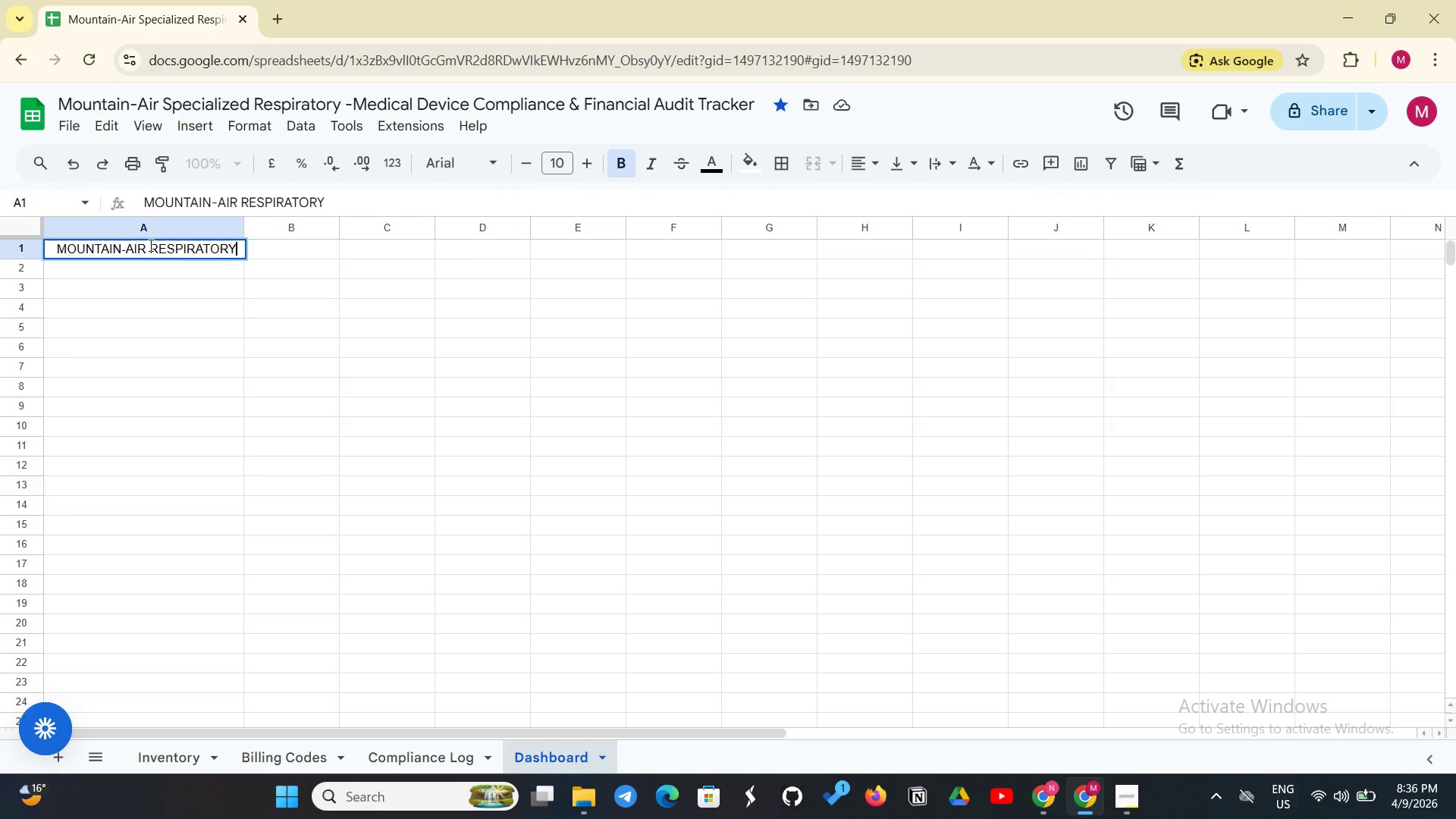 
left_click([145, 249])
 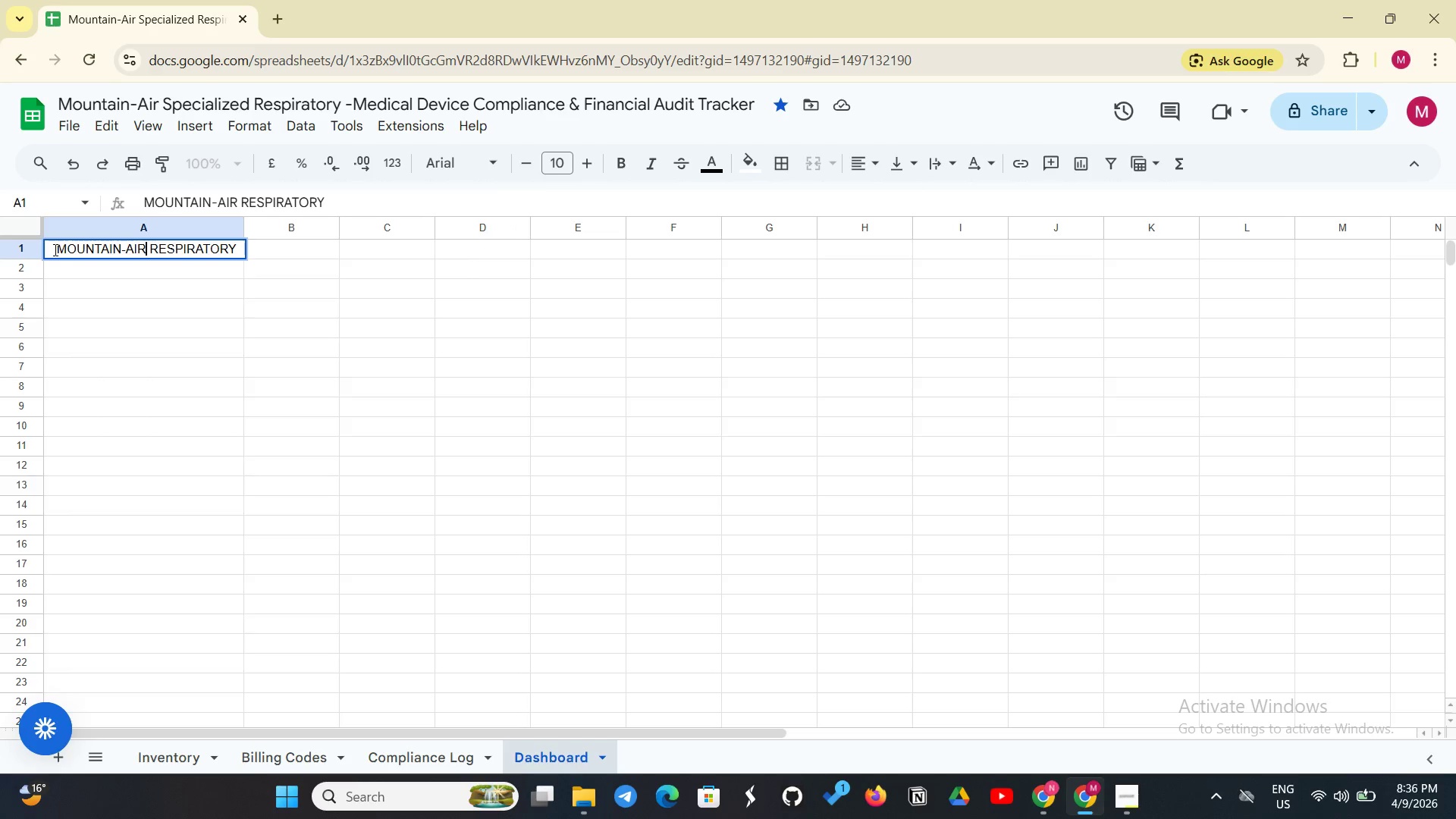 
left_click_drag(start_coordinate=[61, 249], to_coordinate=[308, 249])
 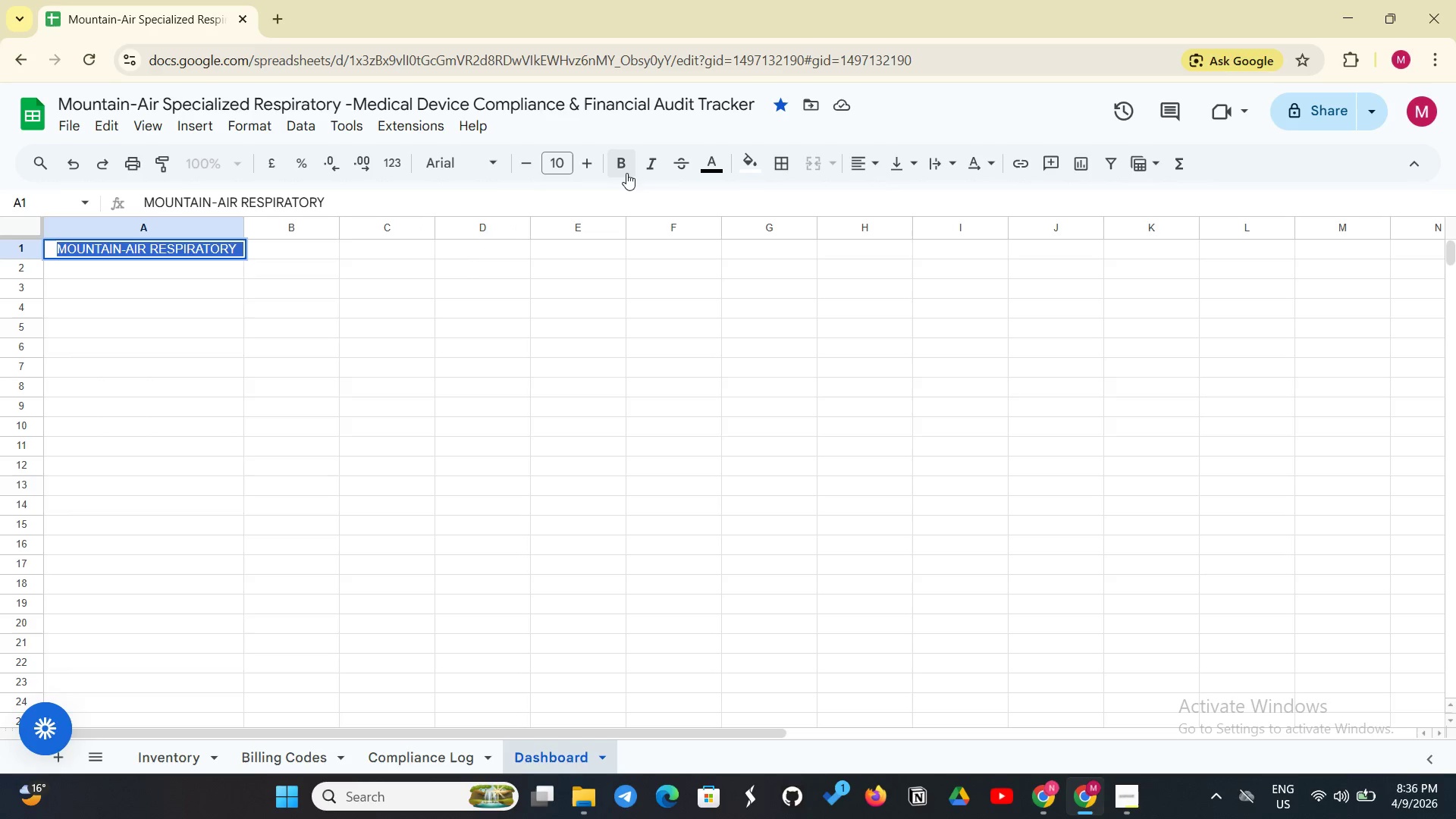 
left_click([626, 173])
 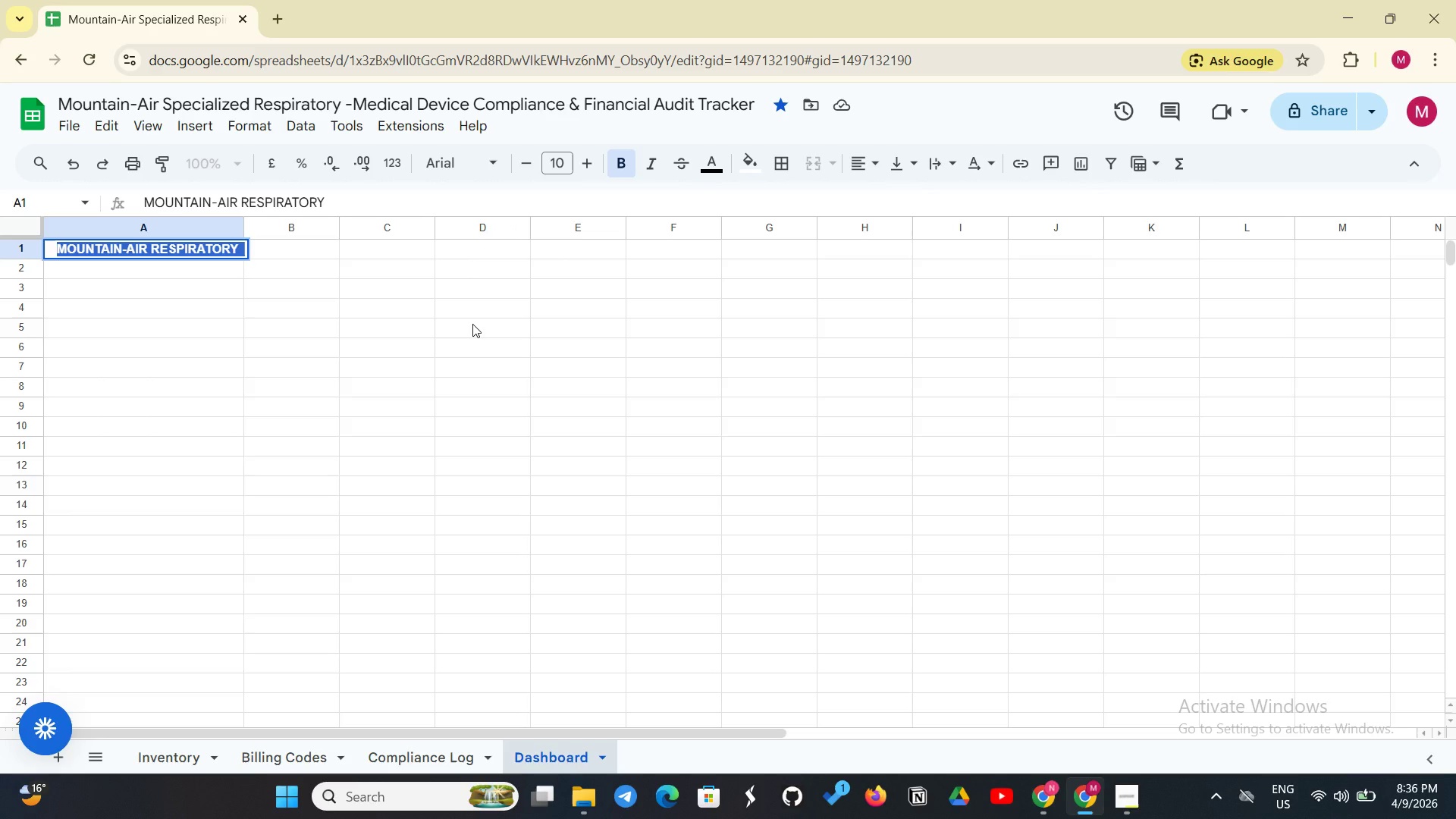 
wait(11.49)
 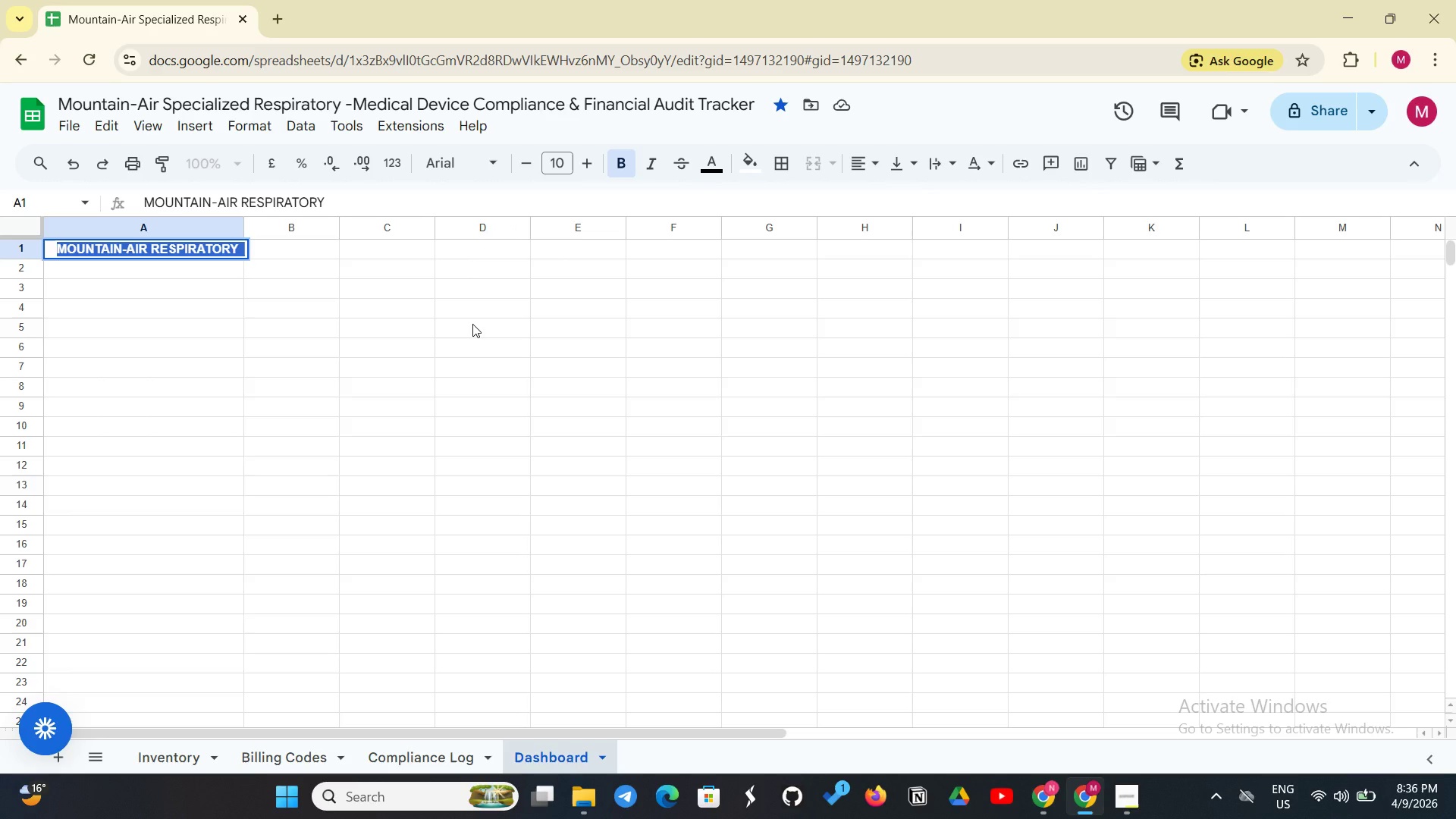 
left_click([134, 271])
 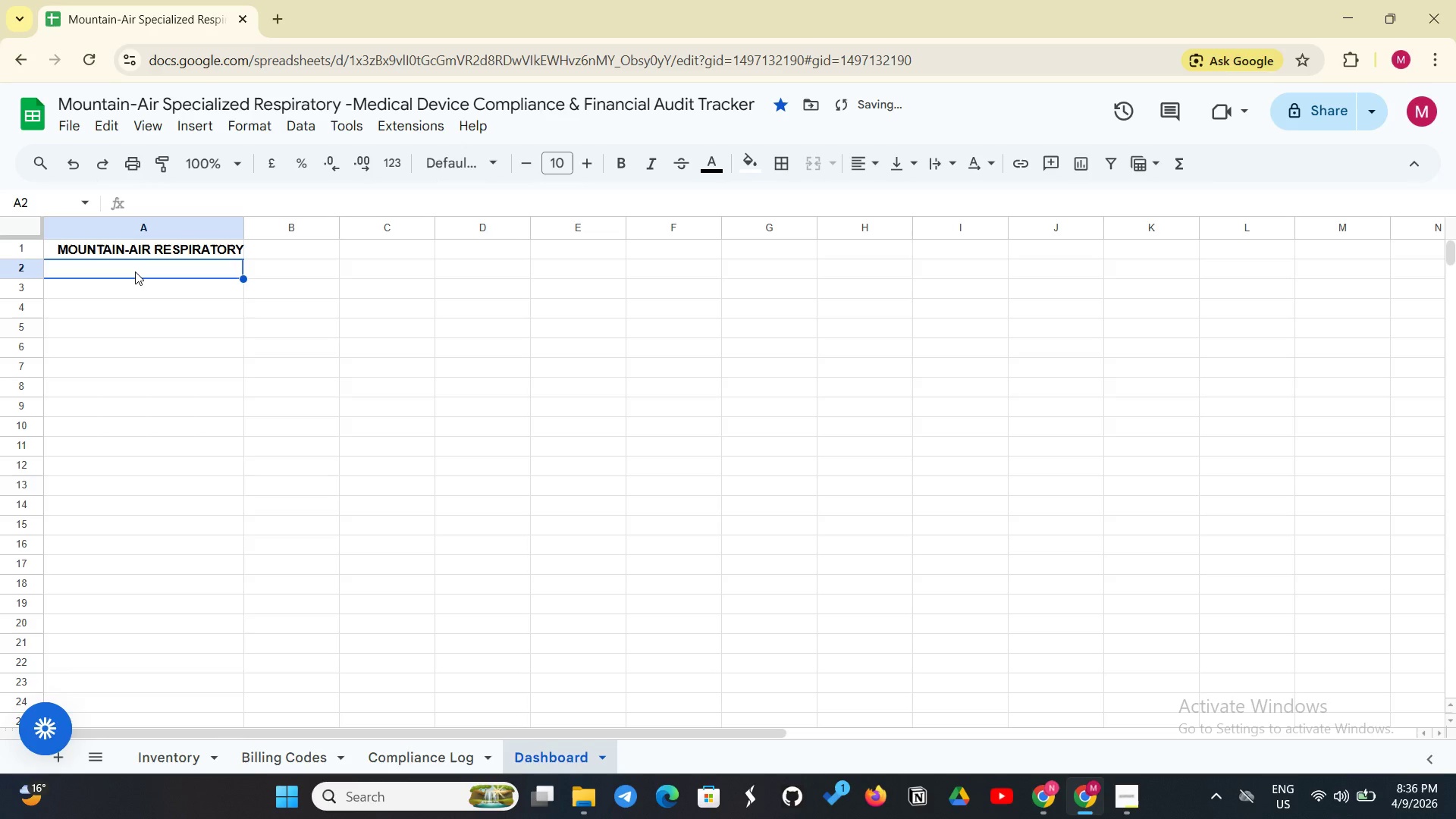 
type(Medical Device Complience & Ficial )
key(Backspace)
key(Backspace)
key(Backspace)
key(Backspace)
key(Backspace)
type(nancial  Audit Tracker)
 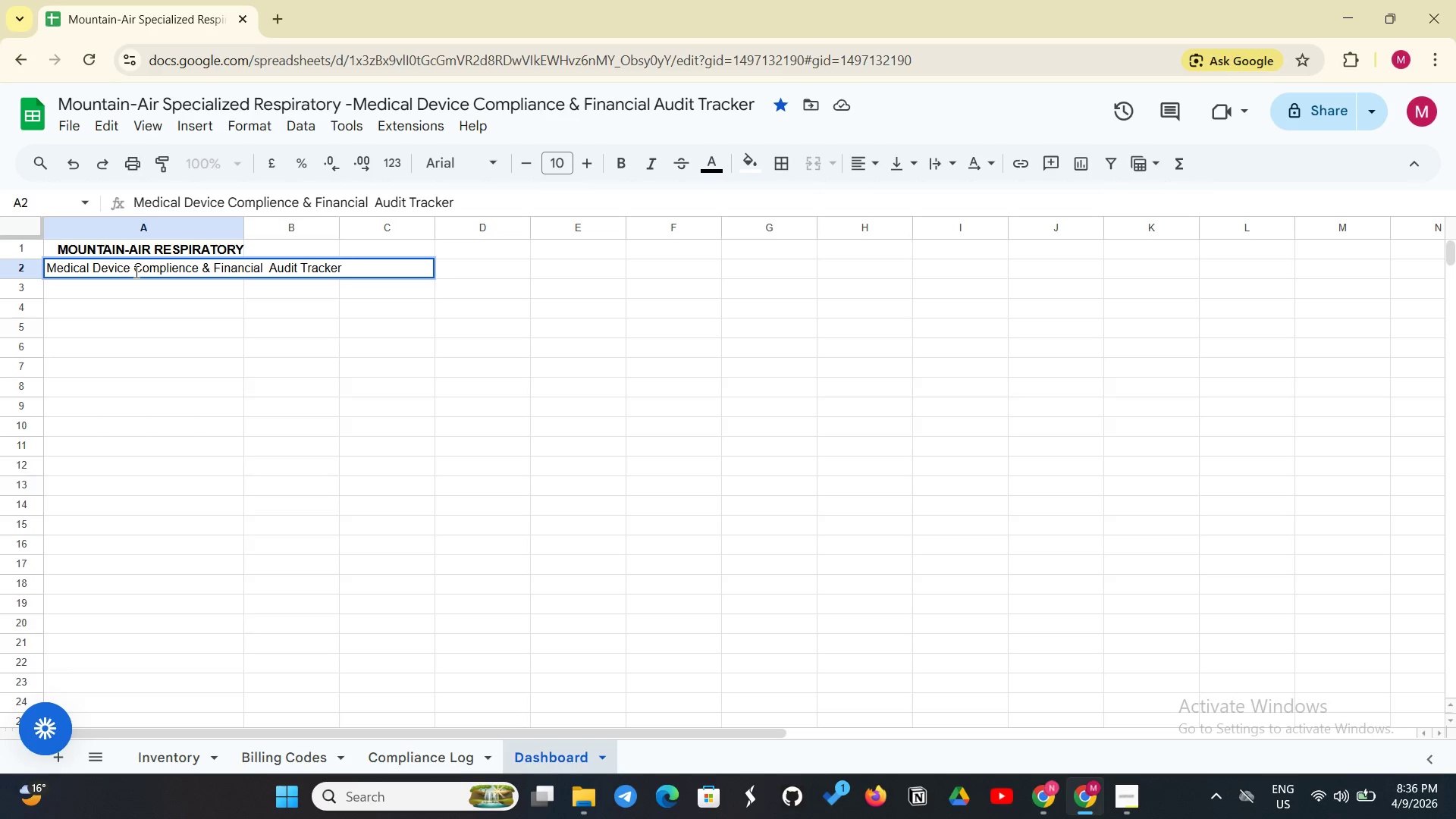 
left_click_drag(start_coordinate=[46, 271], to_coordinate=[123, 268])
 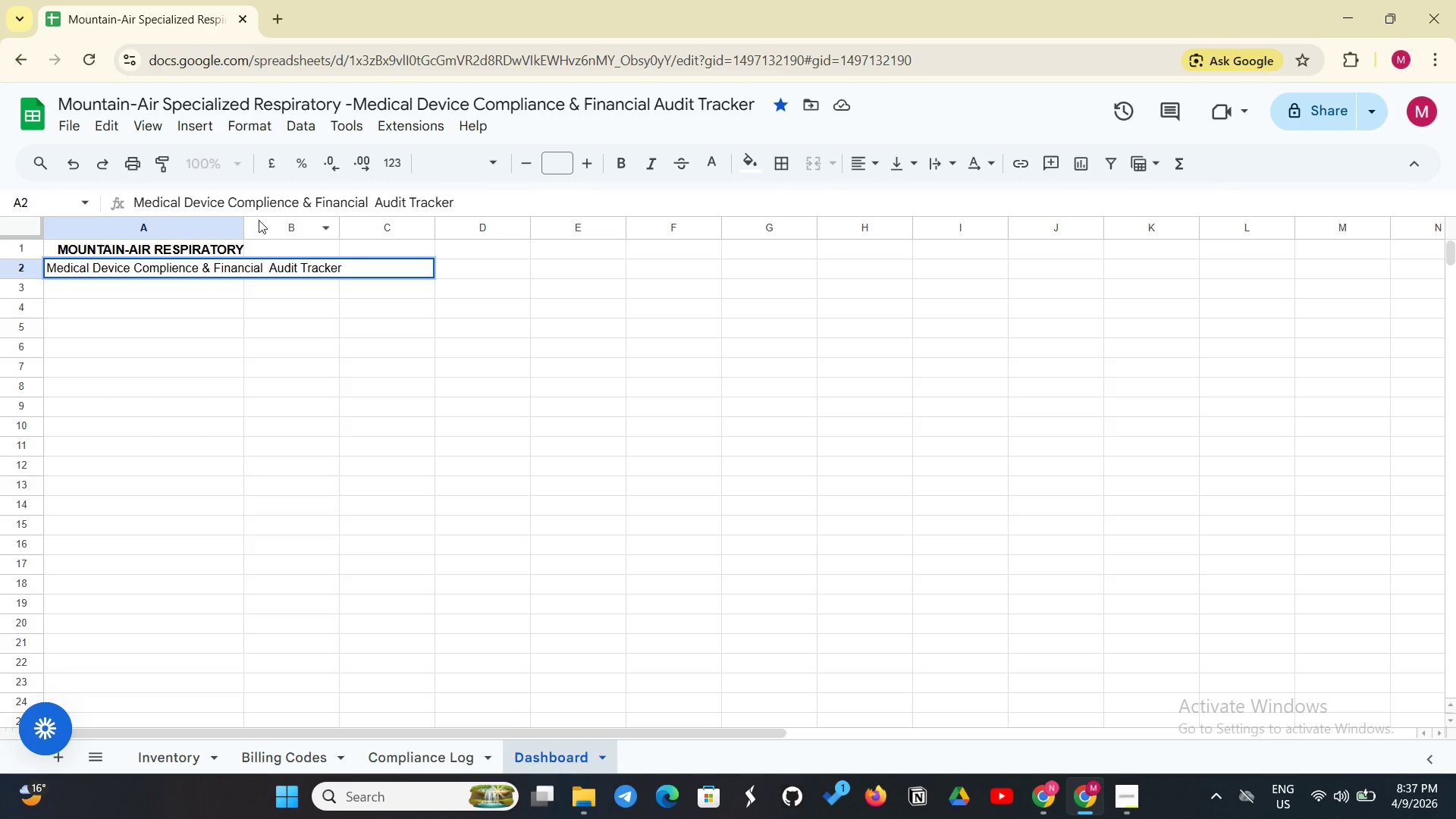 
left_click_drag(start_coordinate=[243, 220], to_coordinate=[390, 217])
 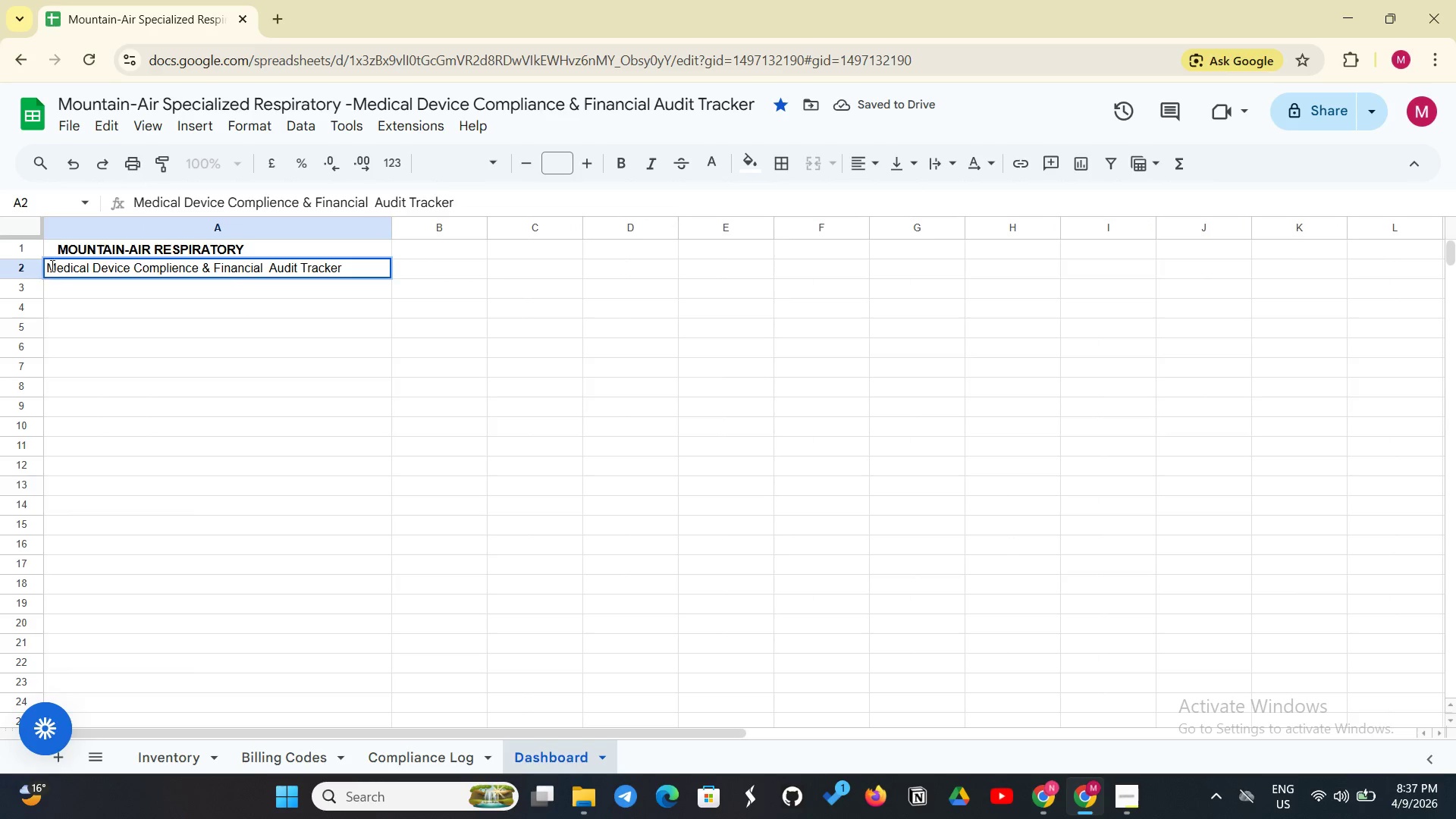 
left_click_drag(start_coordinate=[50, 265], to_coordinate=[76, 265])
 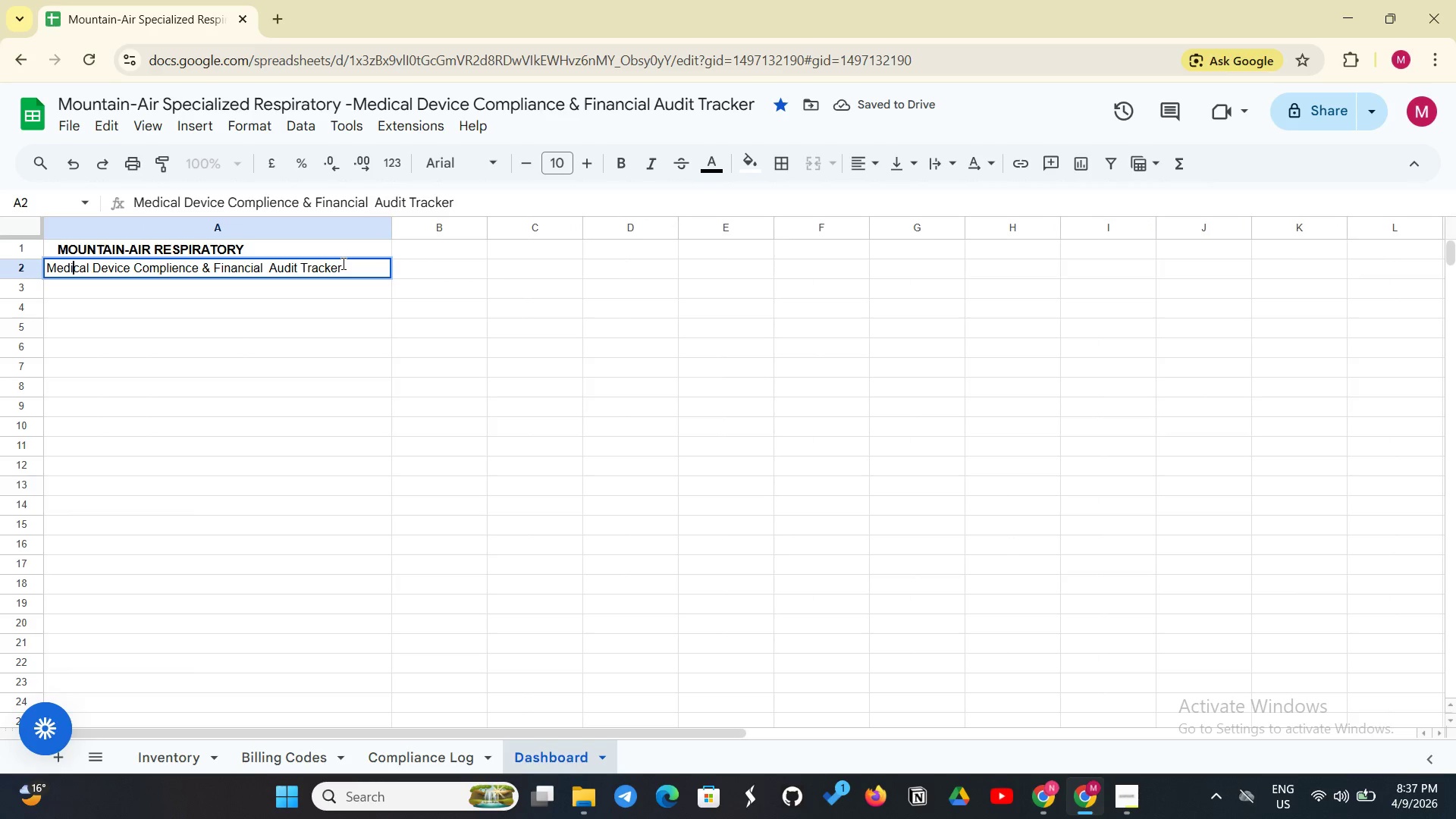 
left_click_drag(start_coordinate=[342, 263], to_coordinate=[49, 276])
 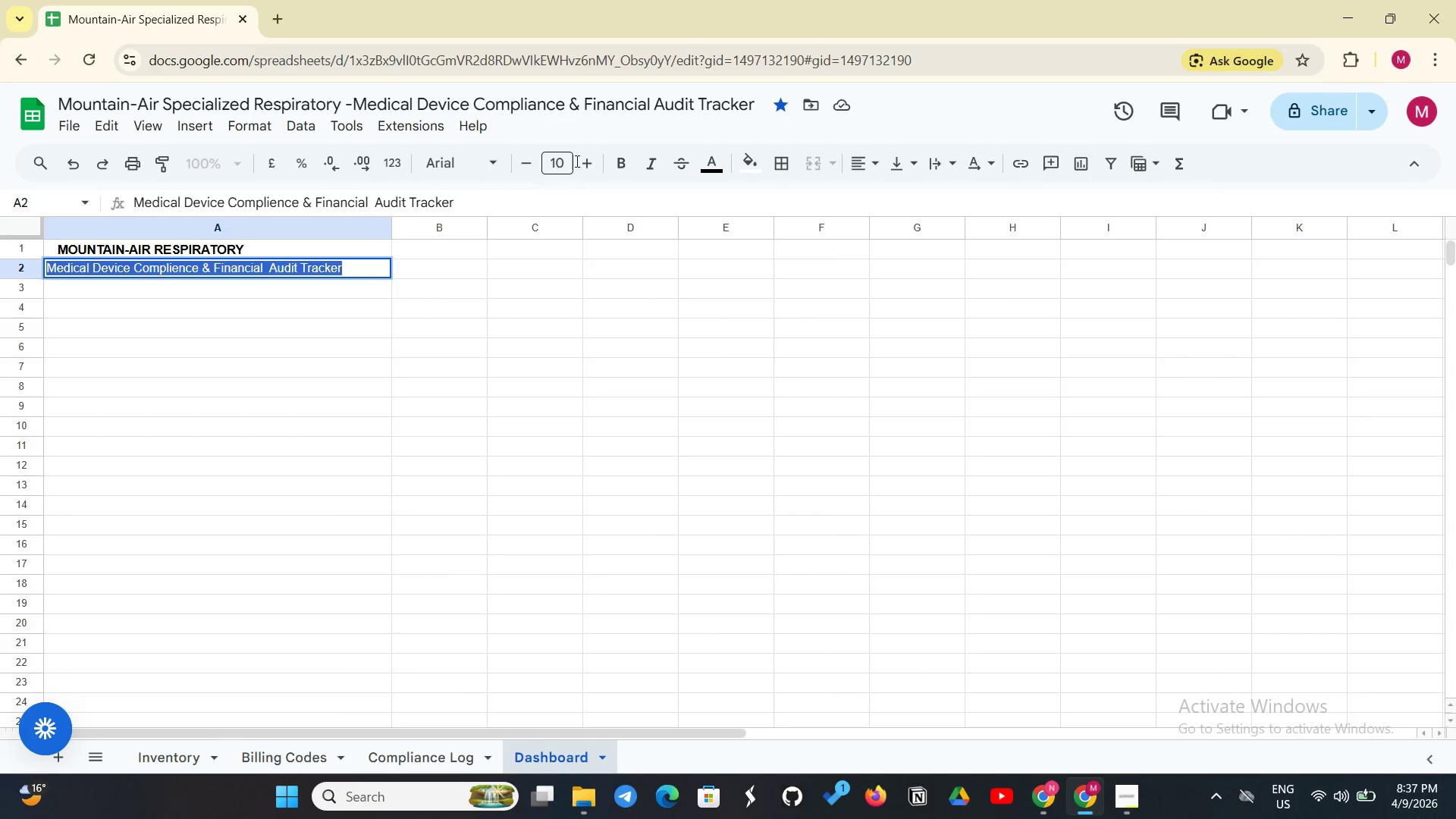 
left_click([623, 161])
 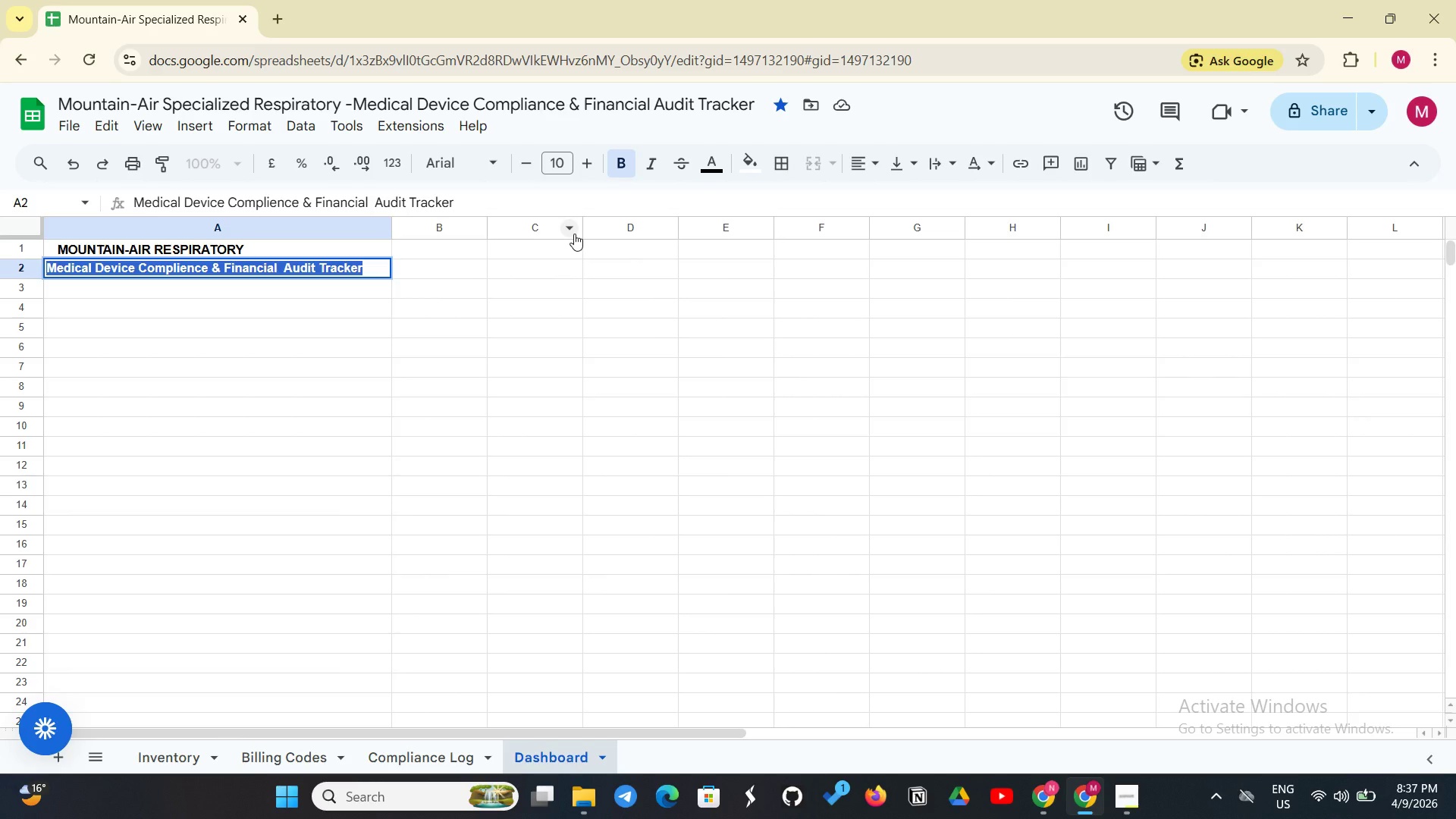 
wait(7.17)
 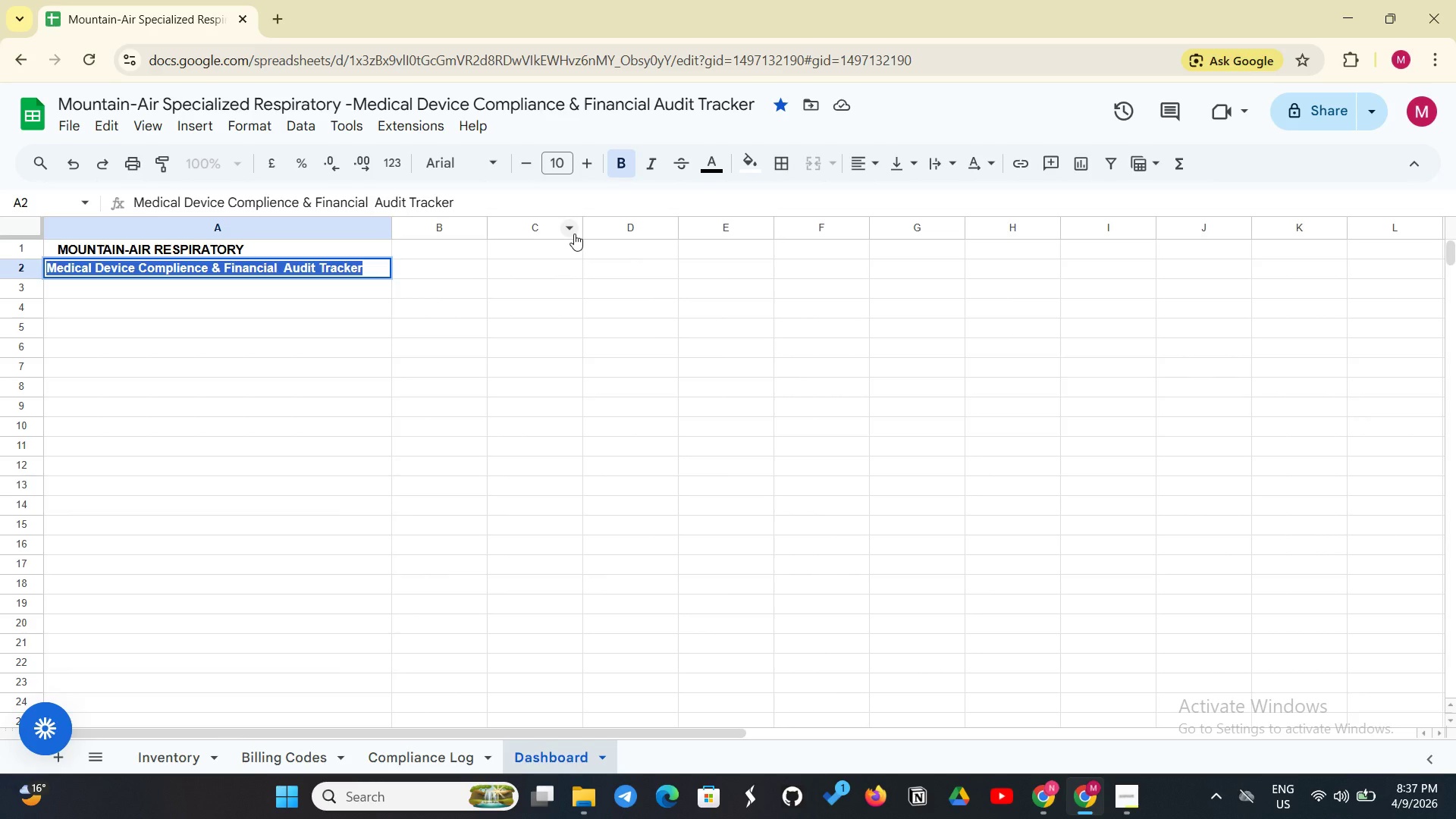 
left_click([372, 247])
 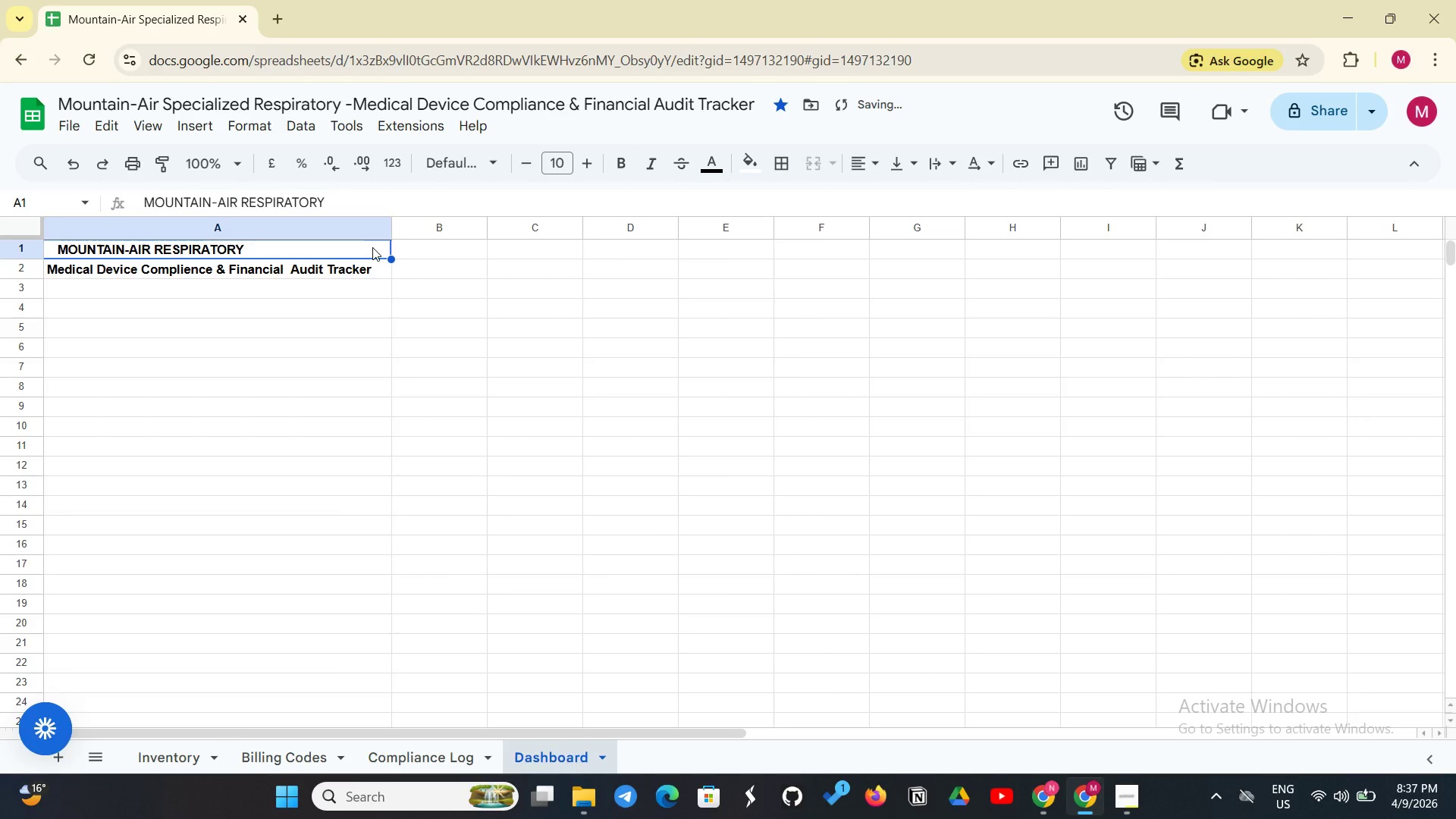 
left_click_drag(start_coordinate=[372, 247], to_coordinate=[639, 247])
 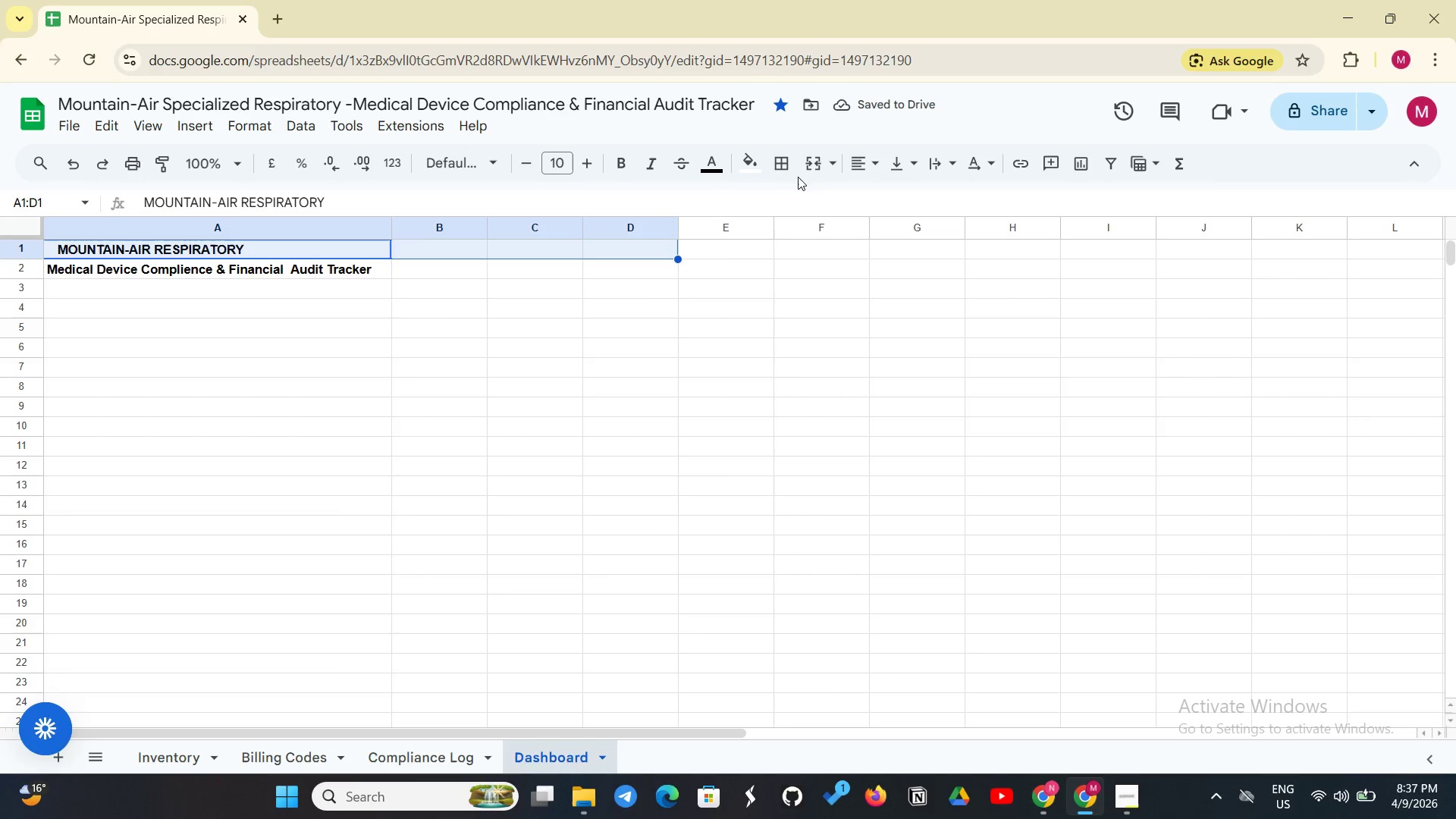 
left_click([816, 171])
 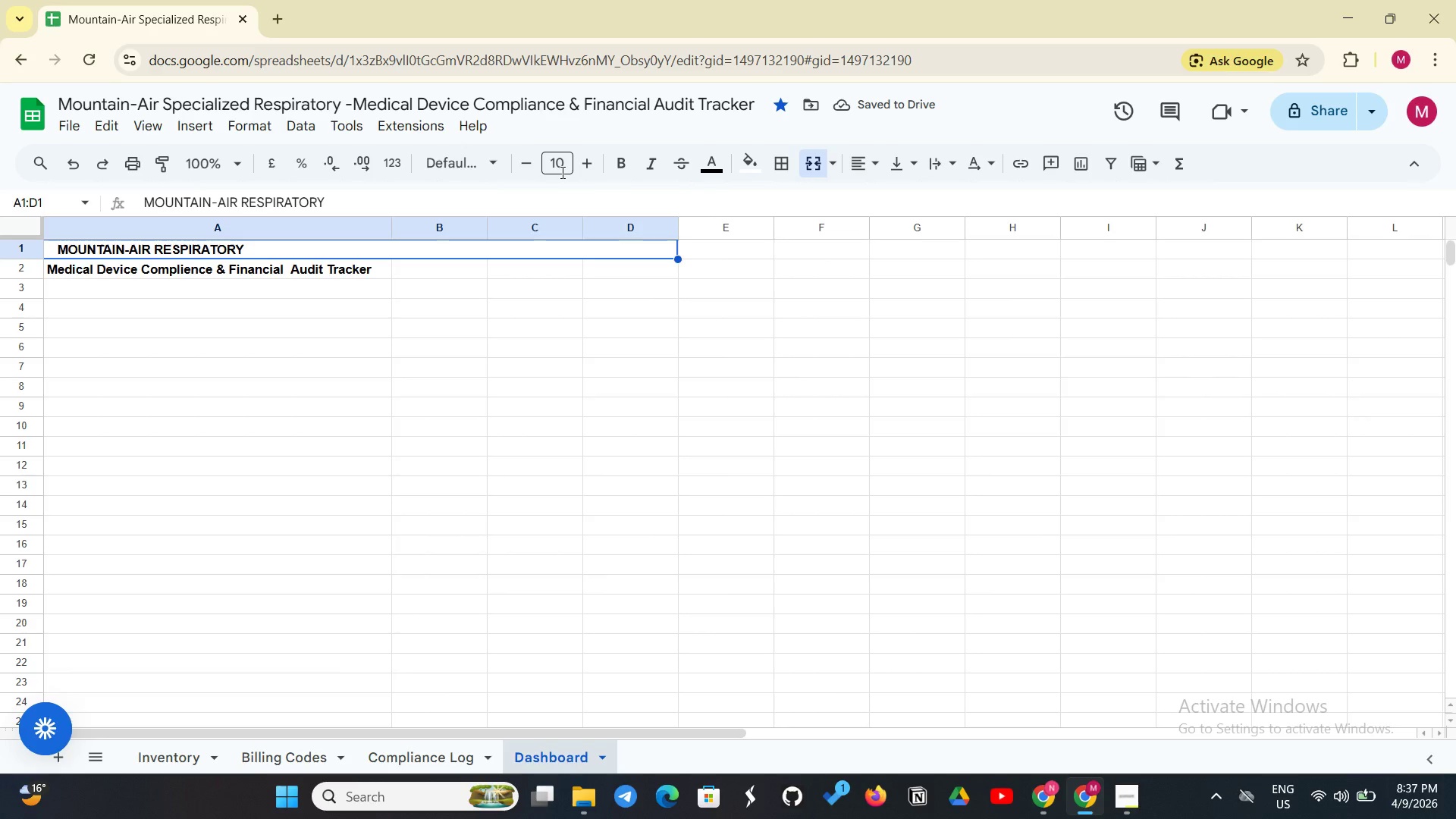 
wait(6.92)
 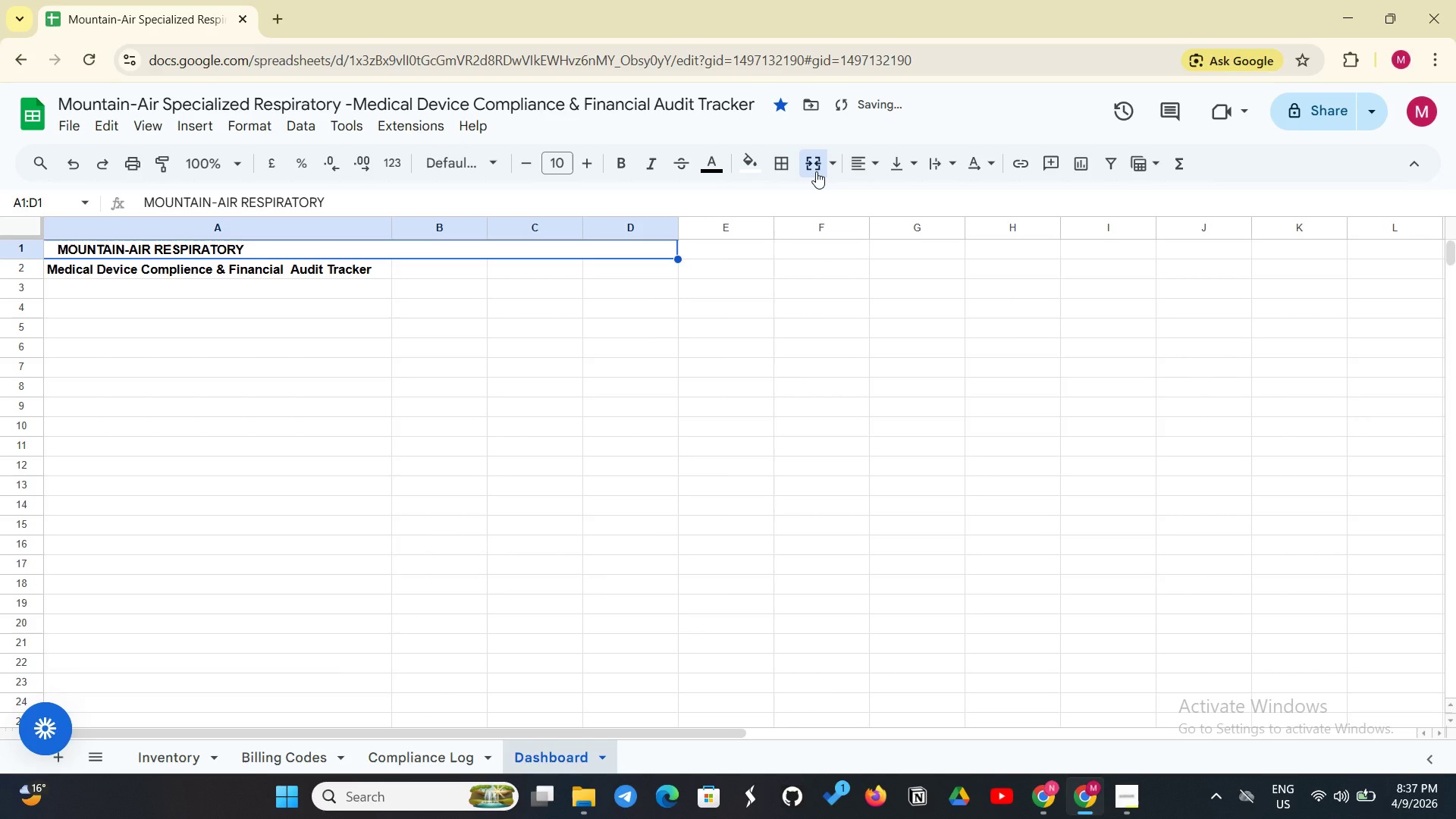 
double_click([581, 159])
 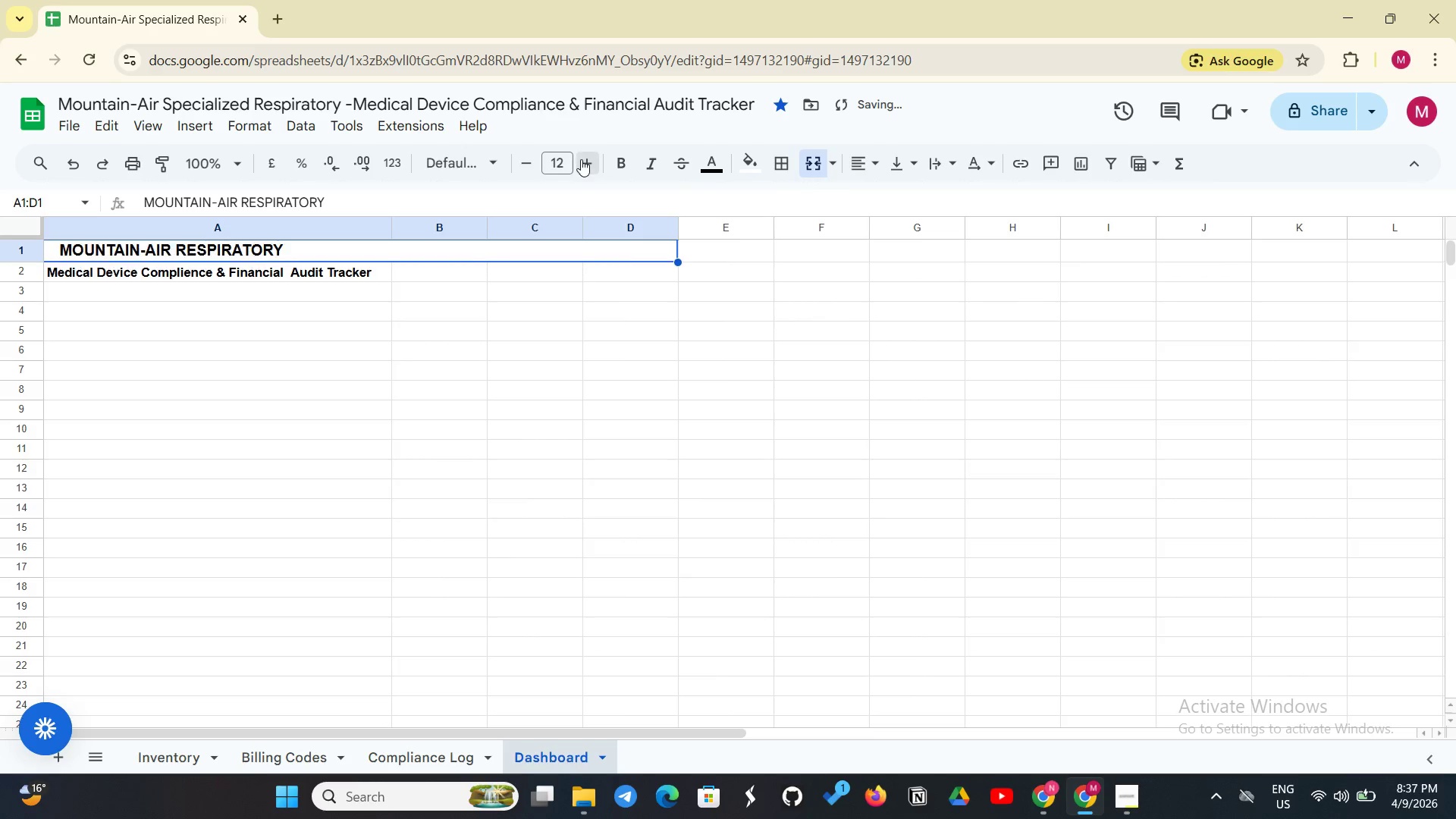 
triple_click([581, 159])
 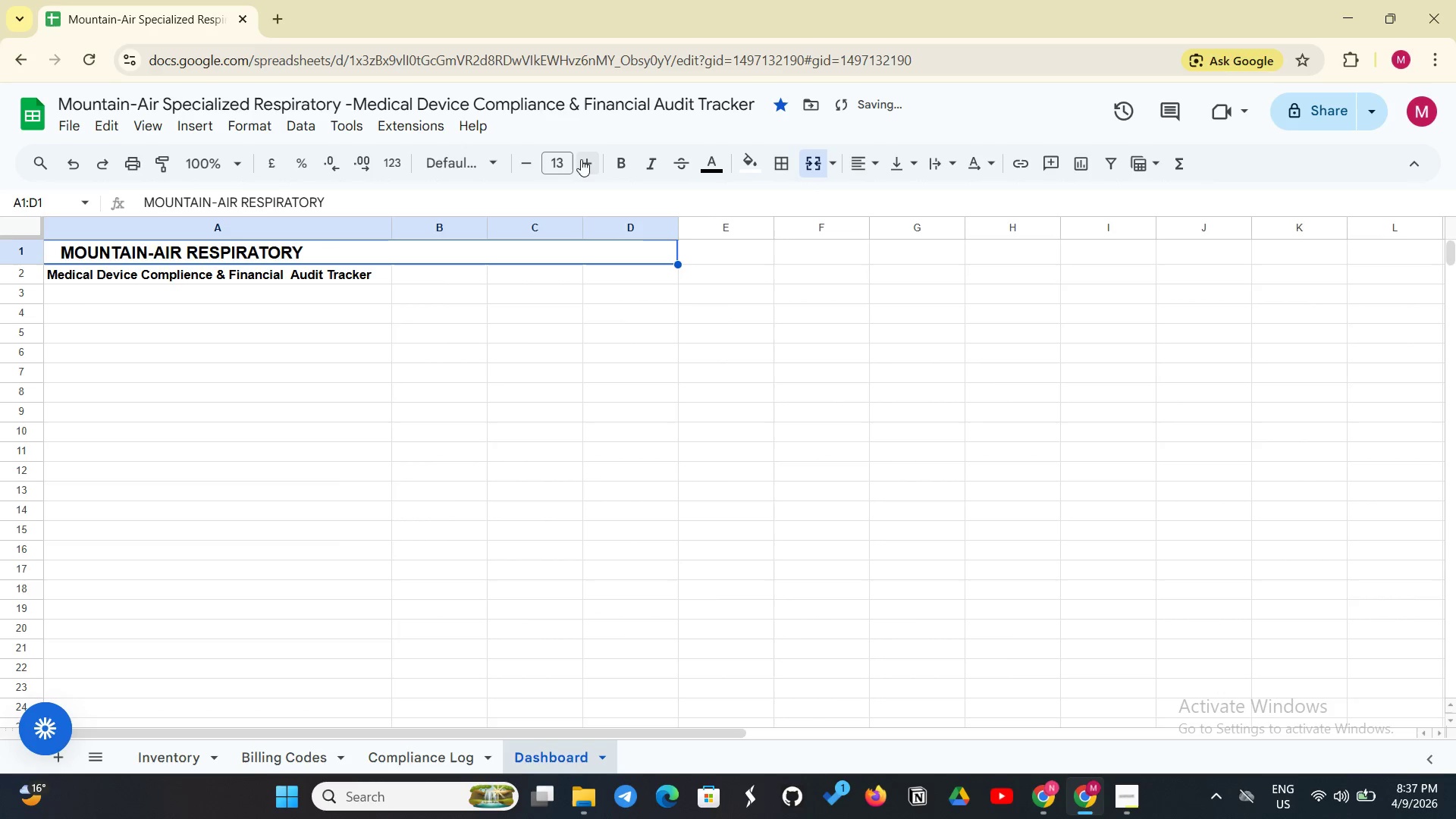 
triple_click([581, 159])
 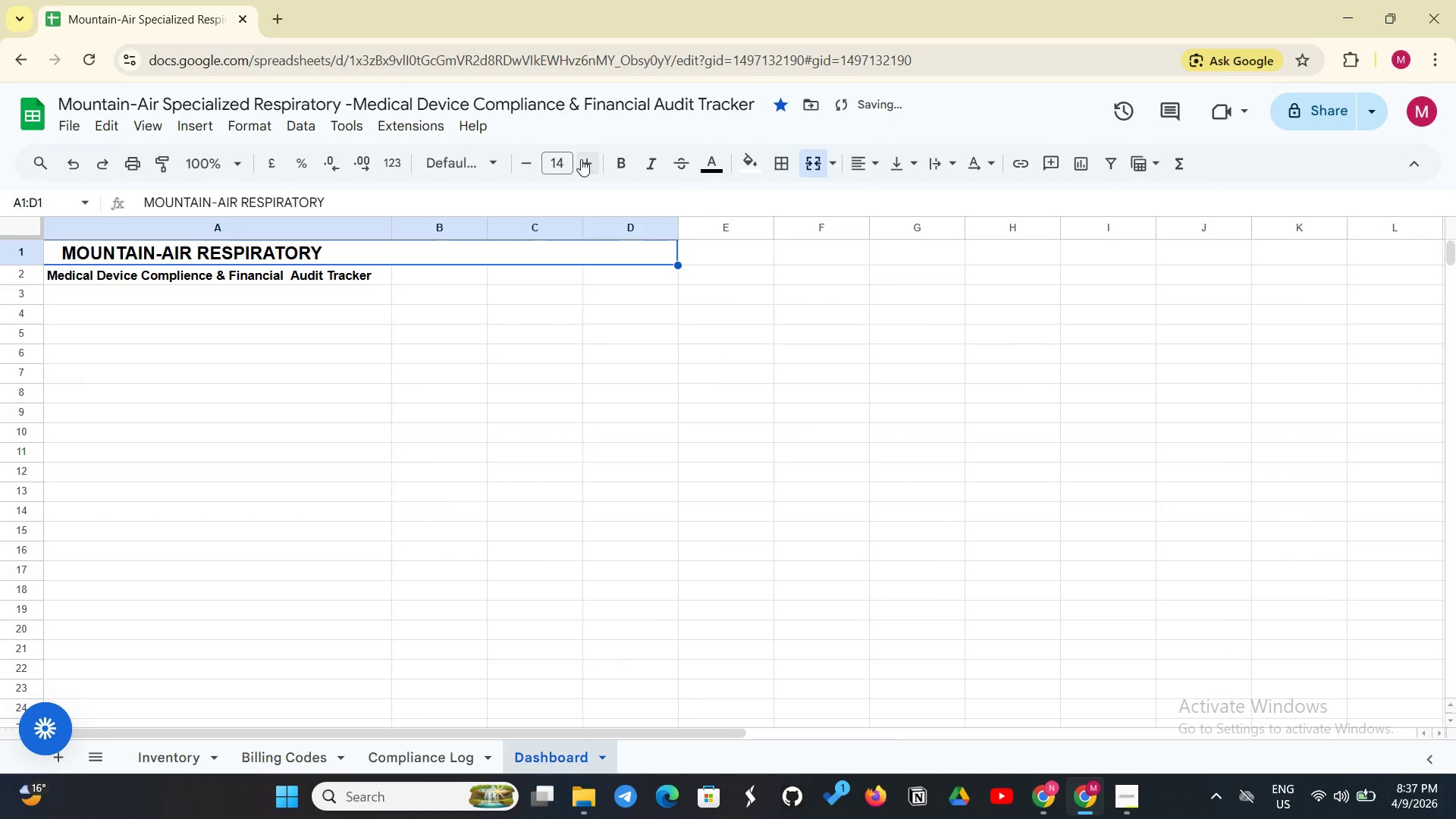 
triple_click([581, 159])
 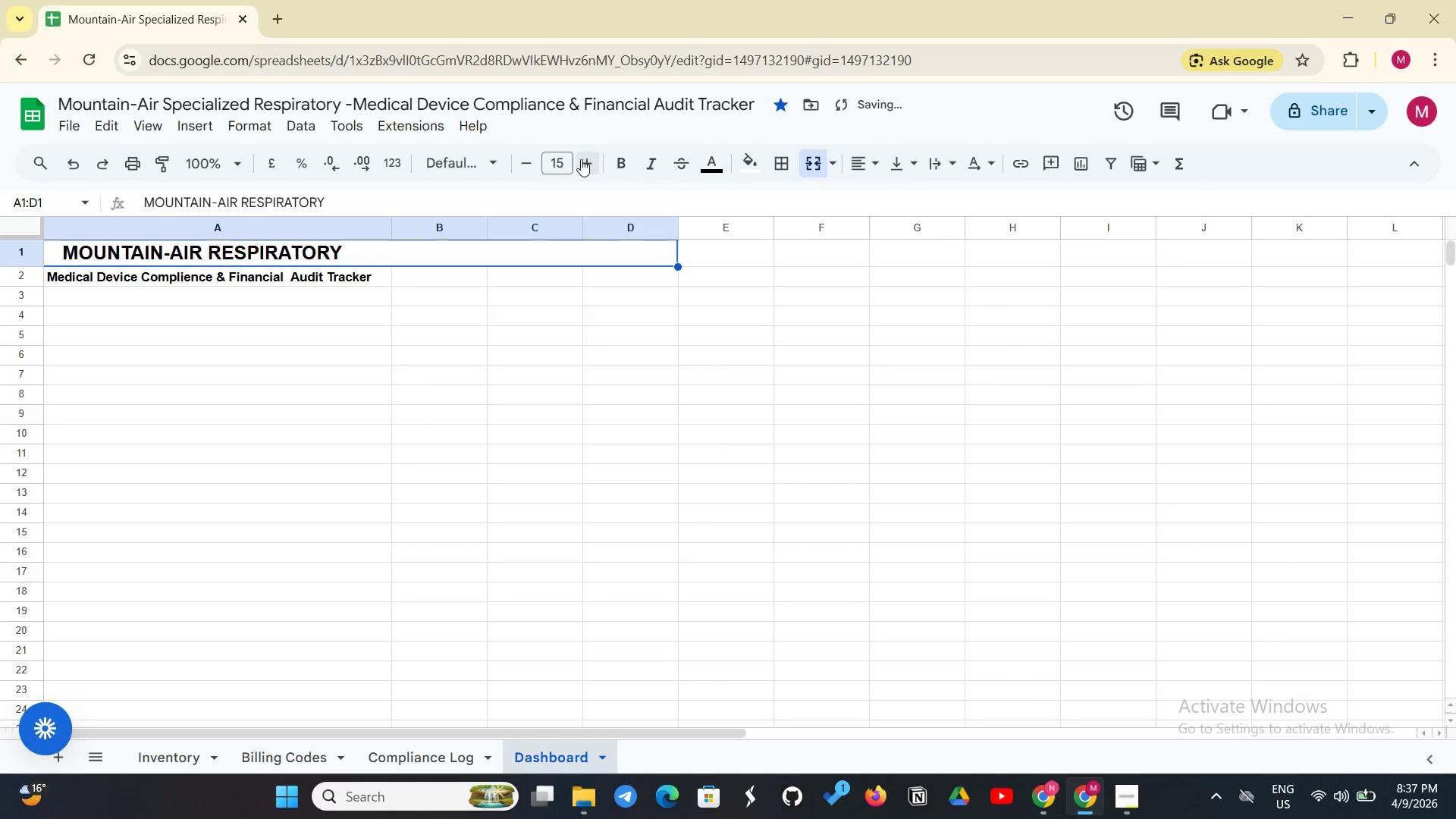 
triple_click([581, 159])
 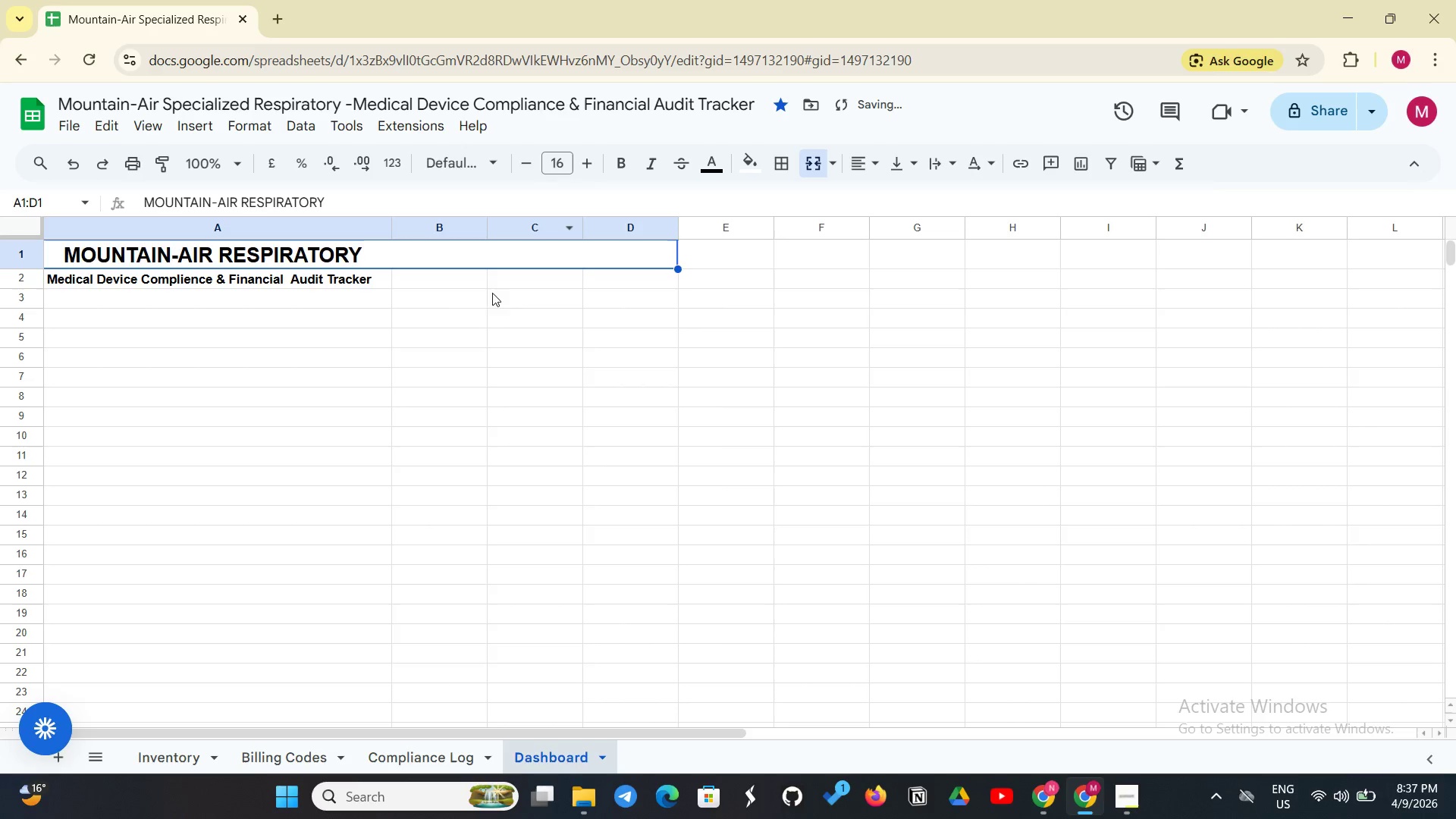 
left_click([457, 318])
 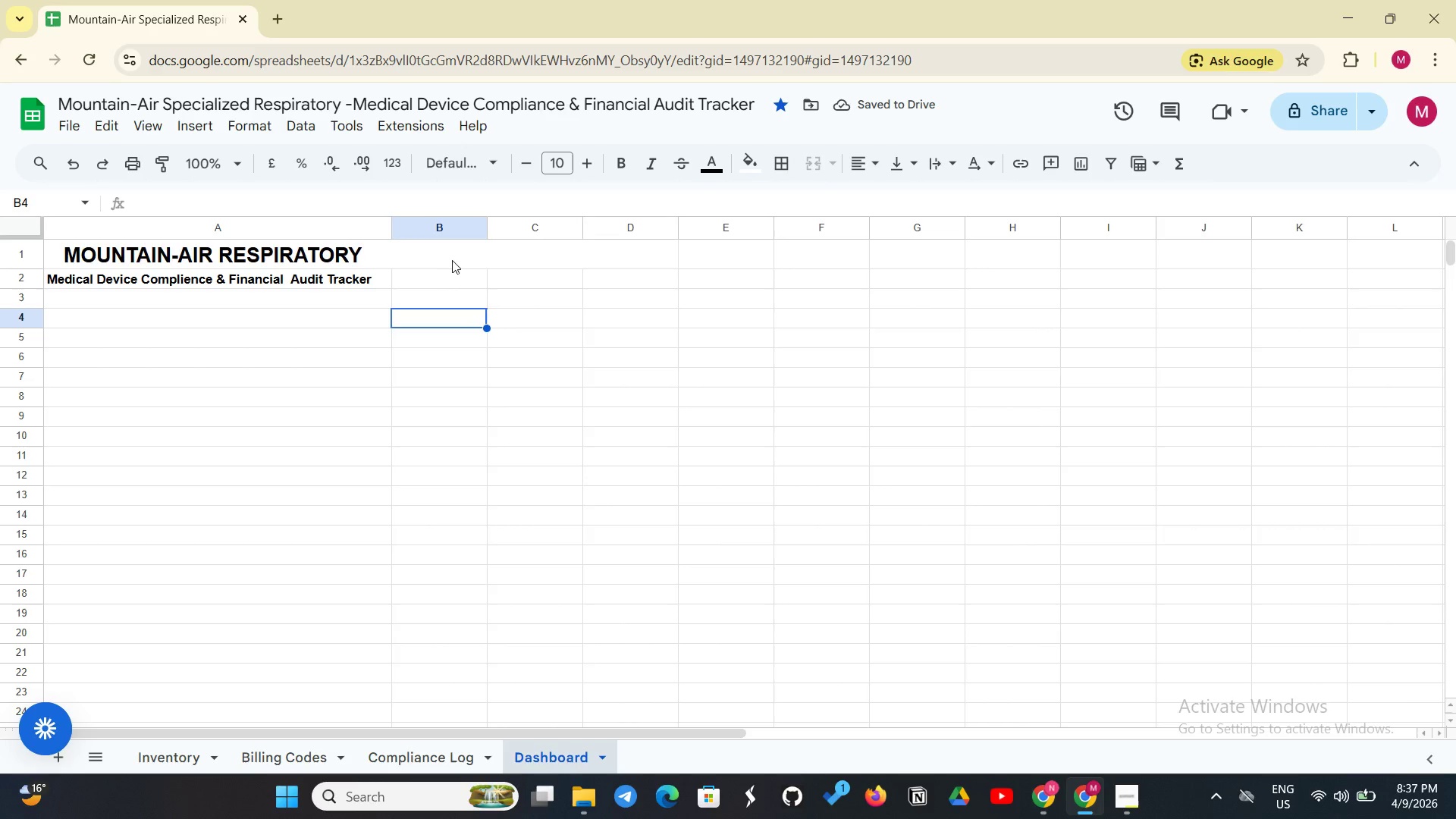 
left_click([454, 256])
 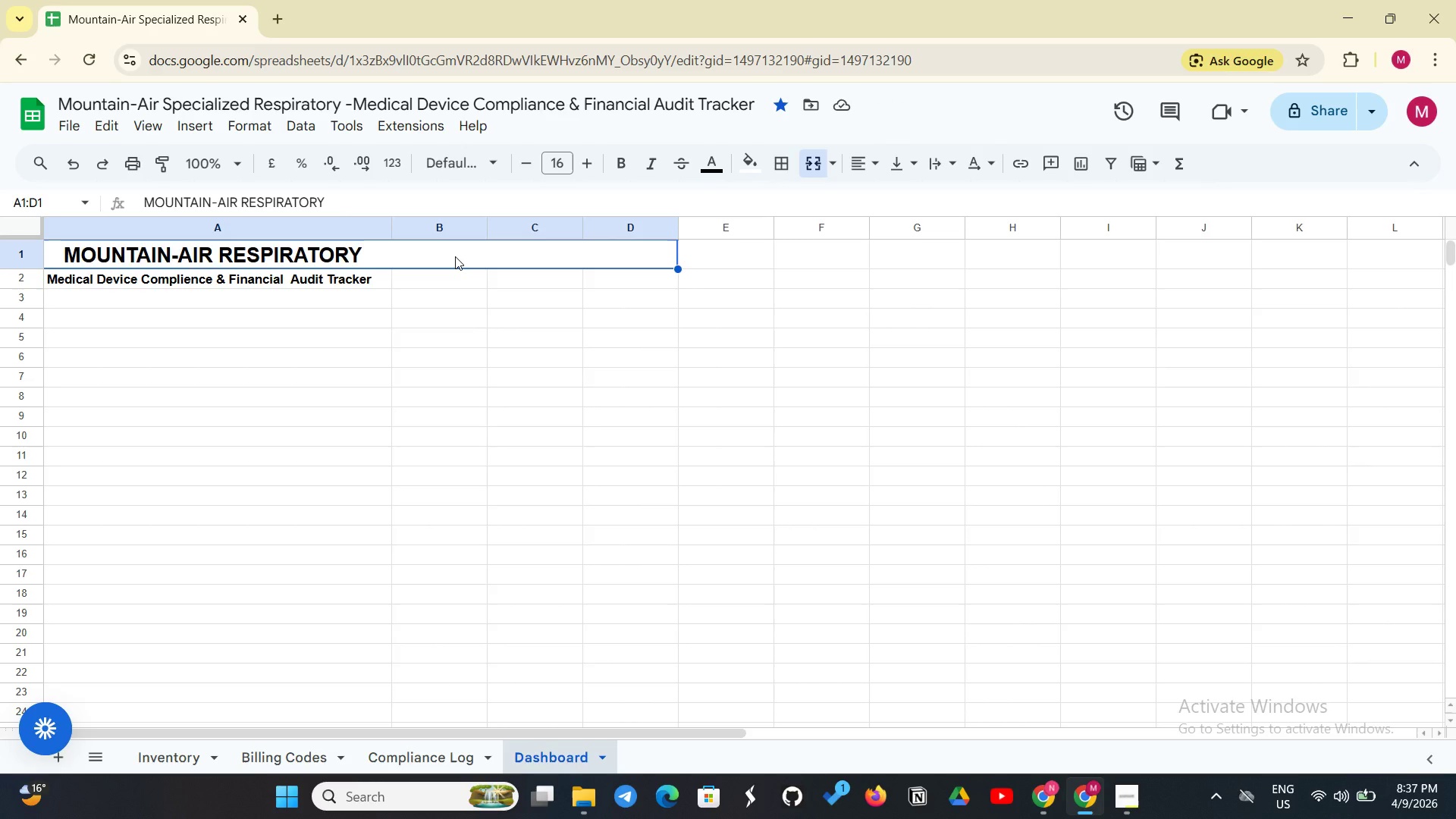 
key(Control+E)
 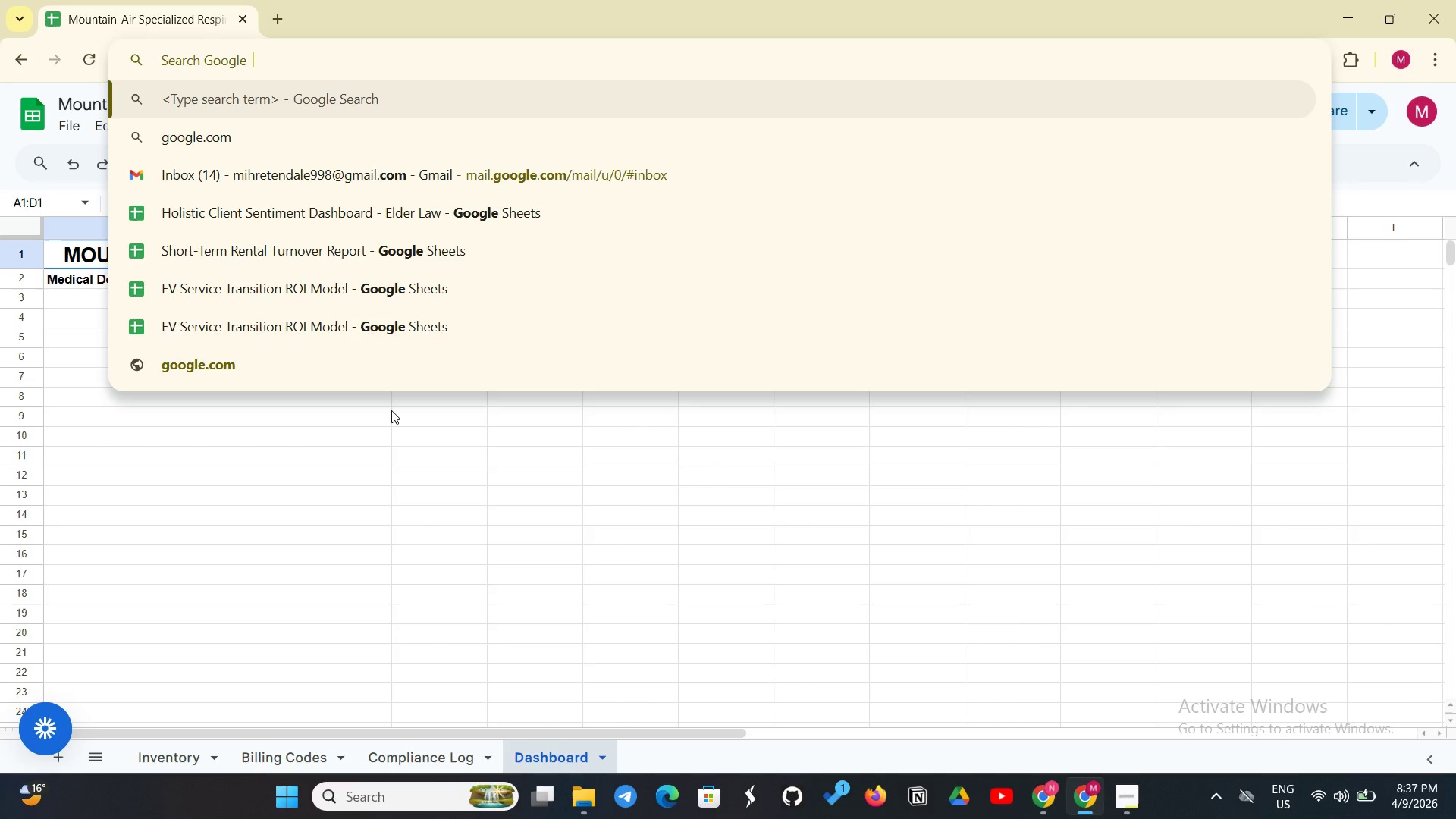 
left_click([367, 445])
 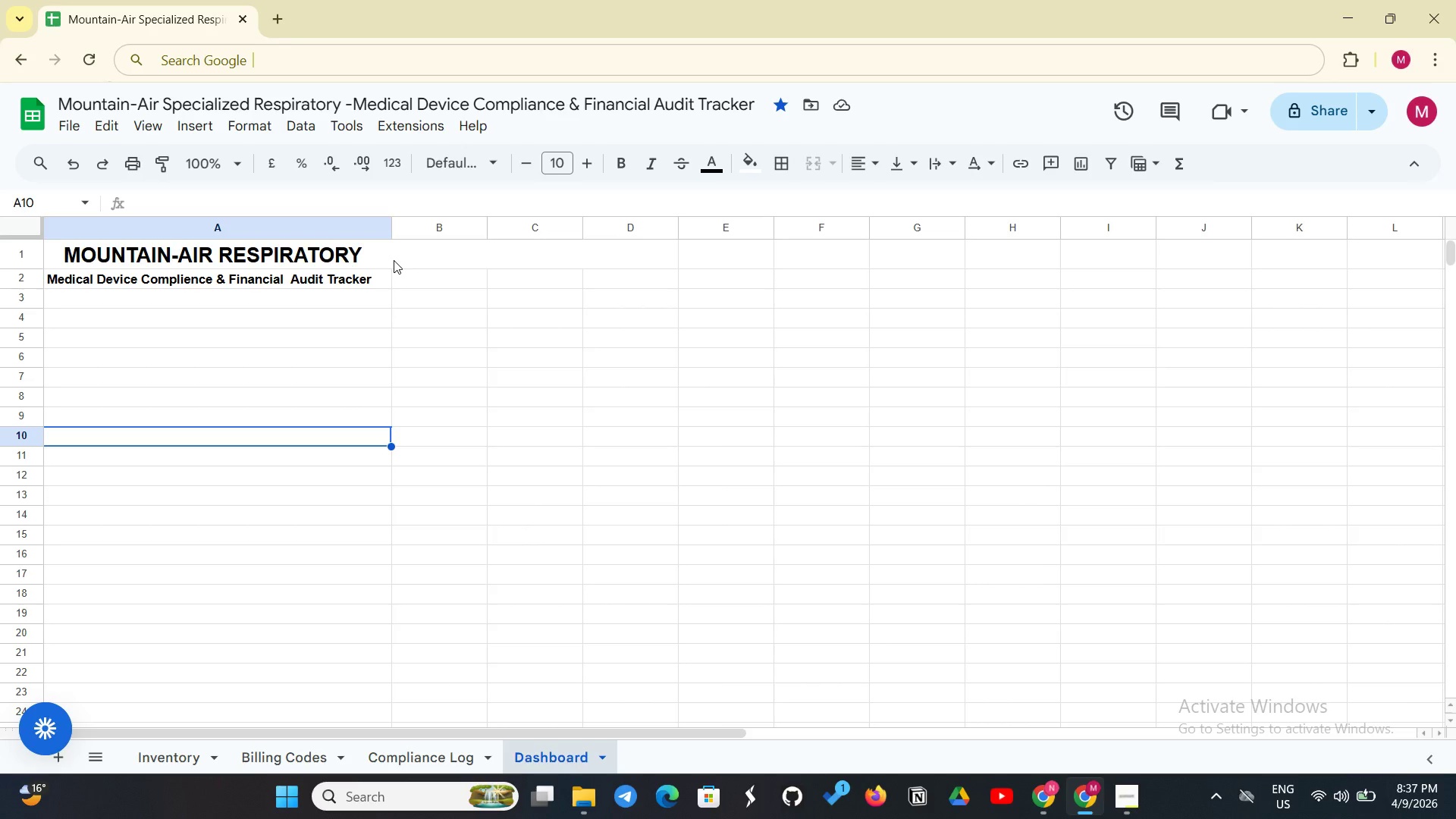 
left_click([393, 257])
 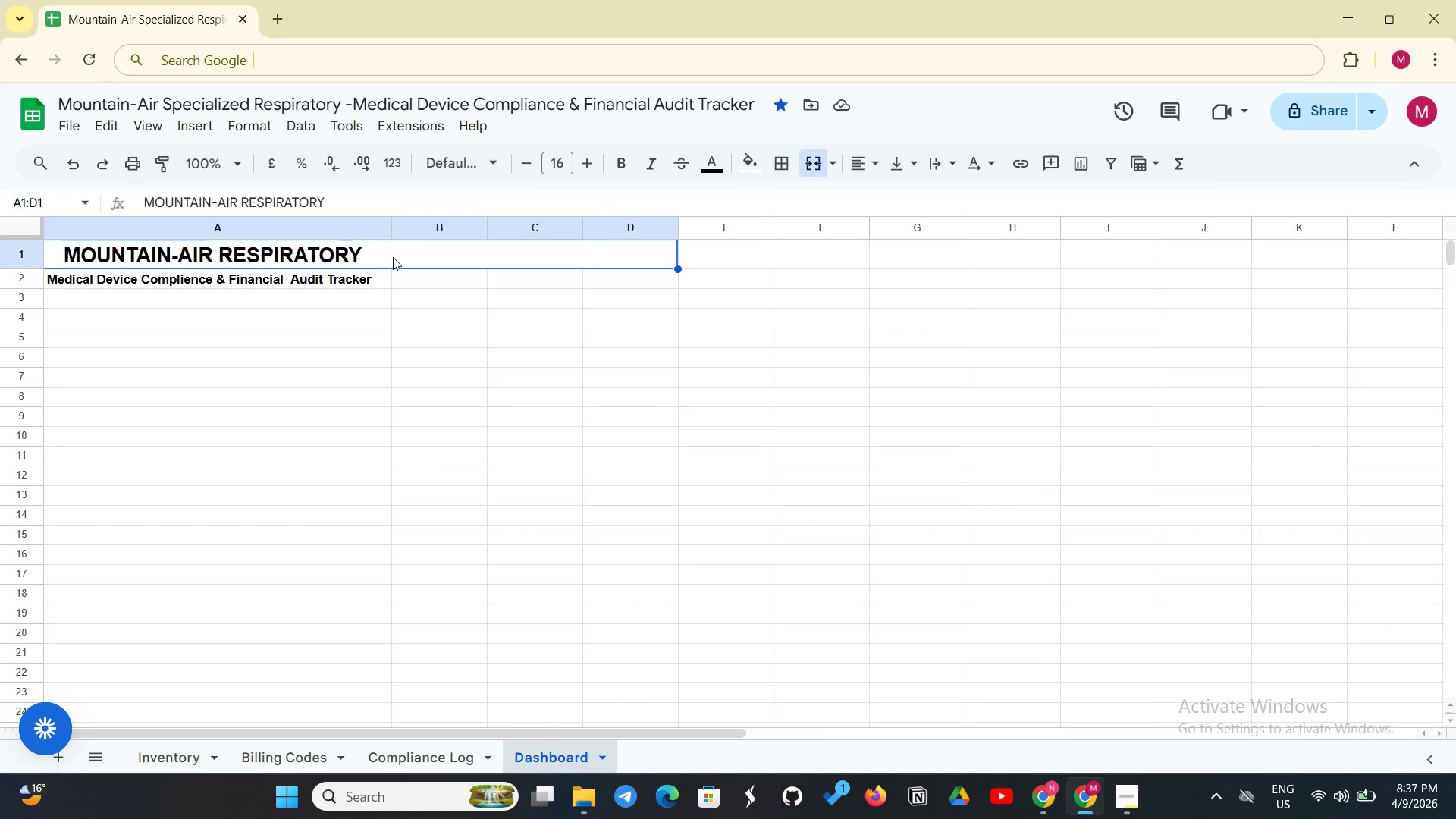 
key(Control+Shift+E)
 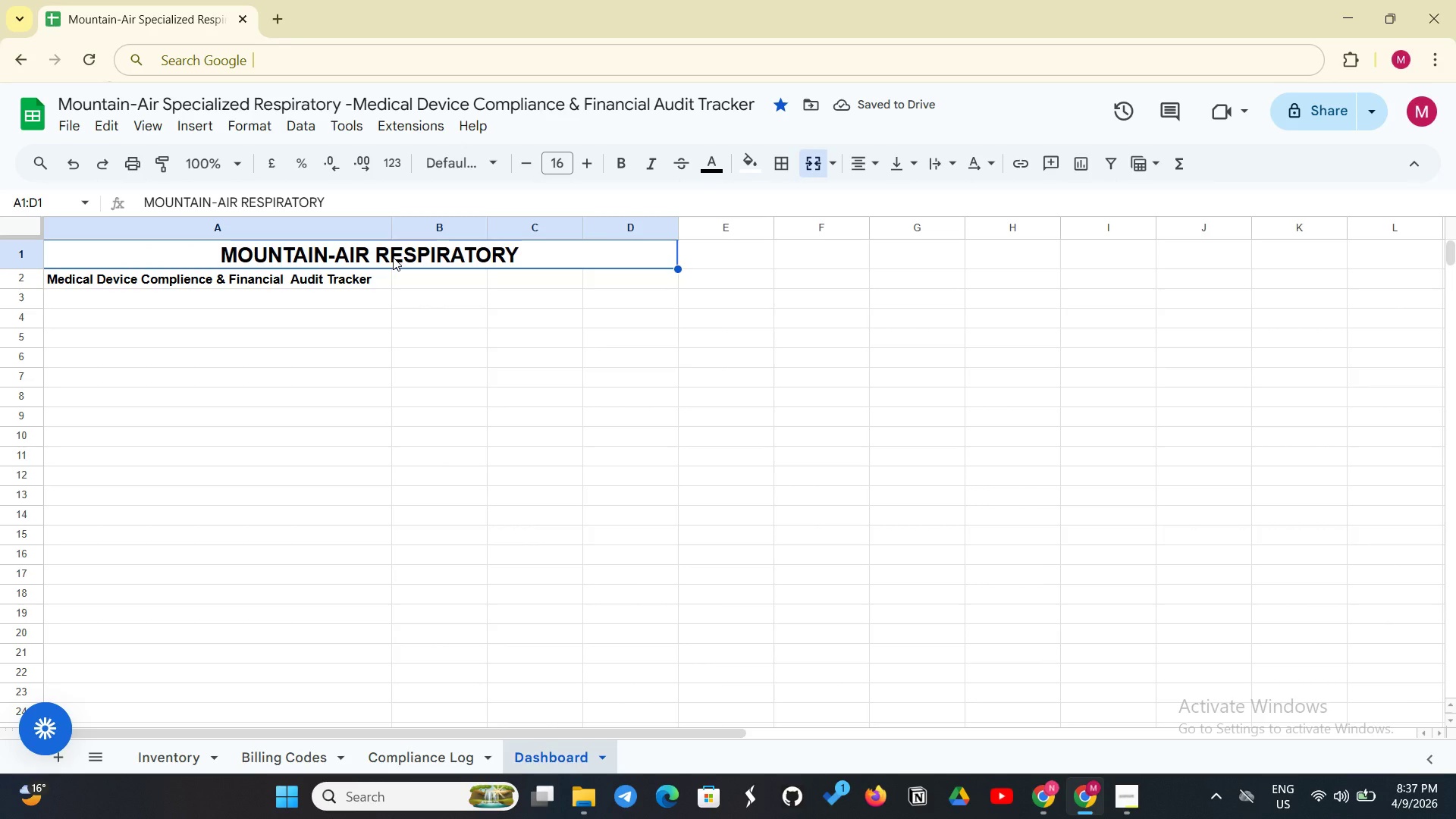 
wait(5.27)
 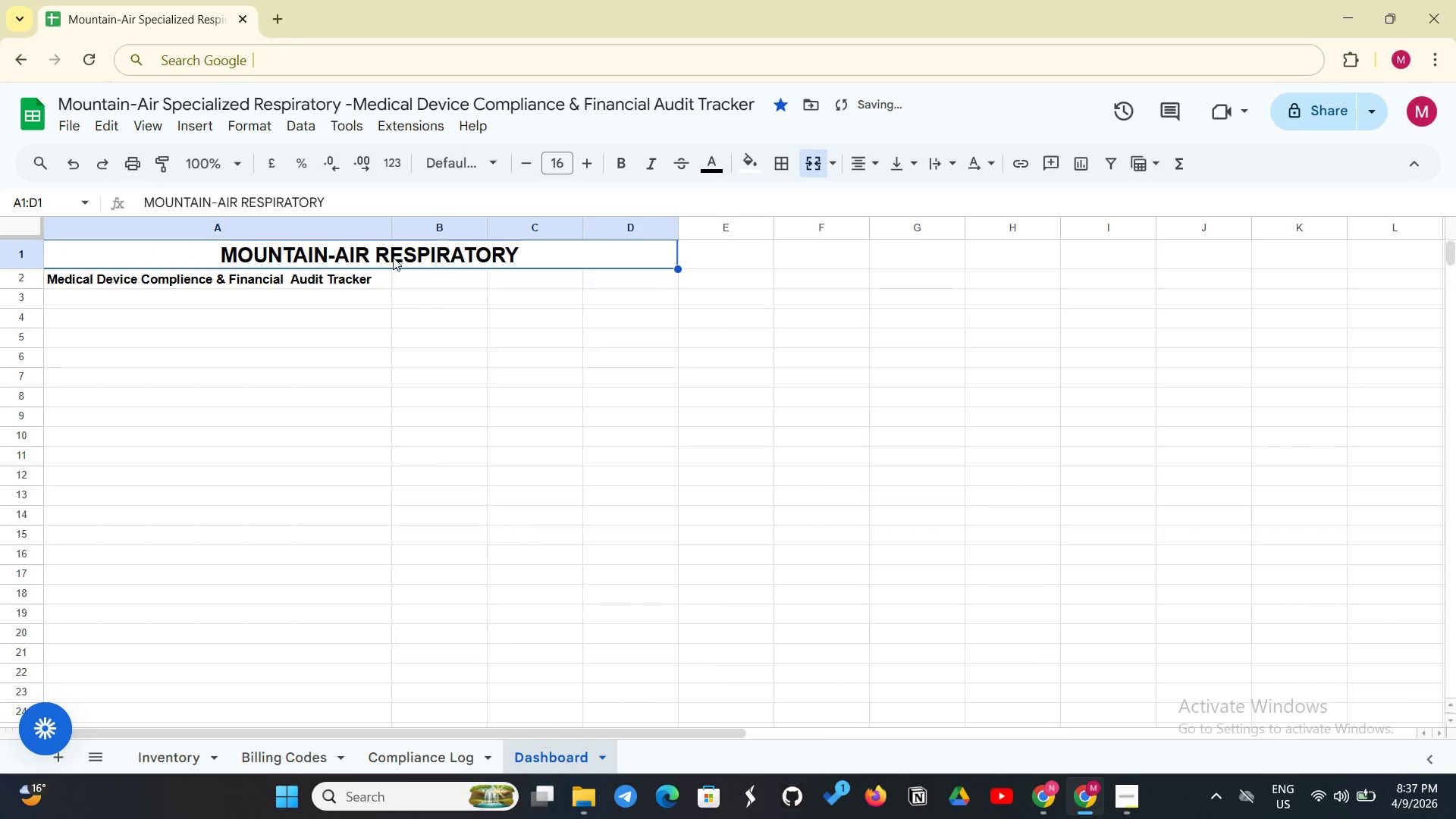 
left_click([179, 281])
 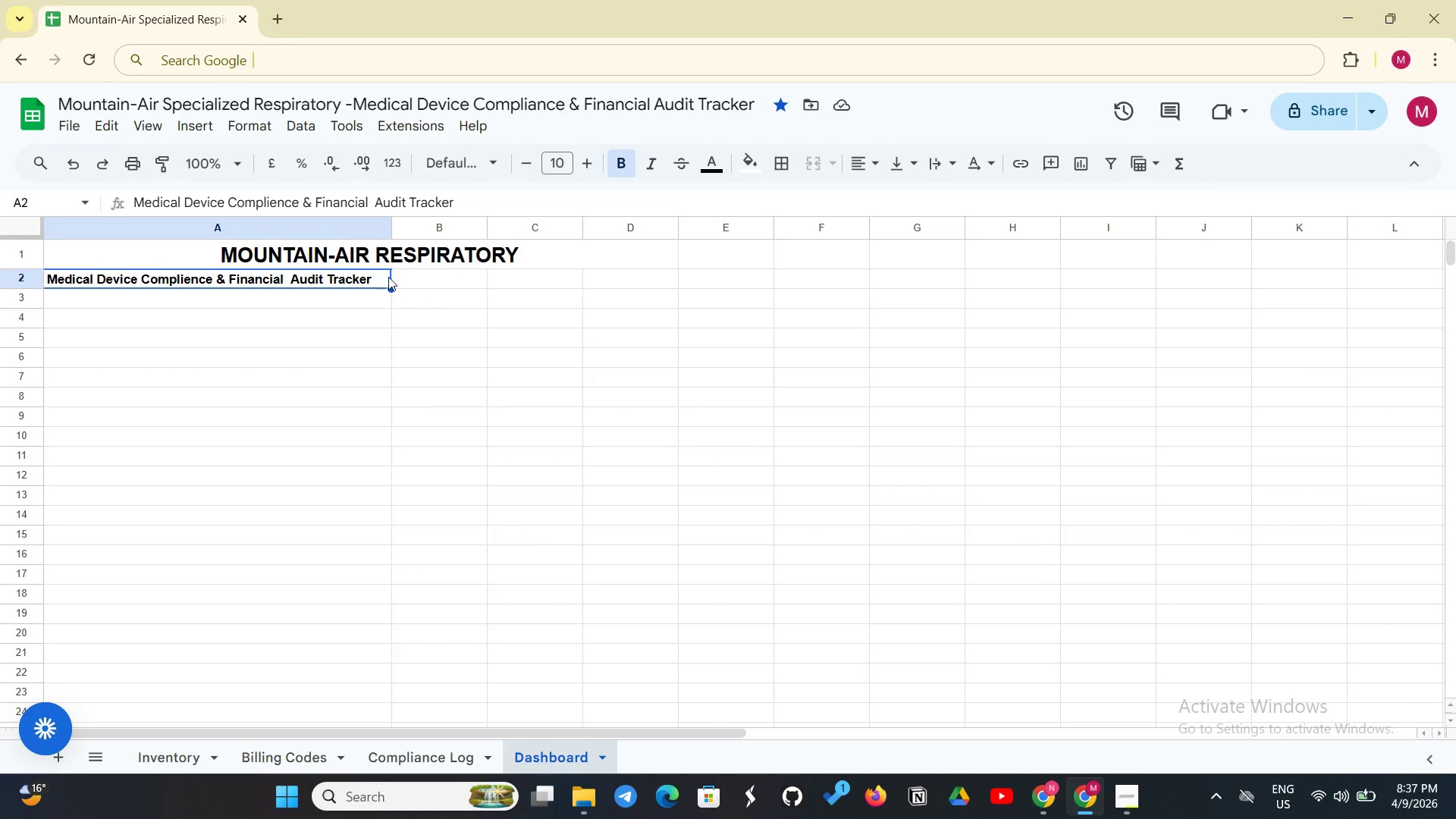 
left_click_drag(start_coordinate=[377, 285], to_coordinate=[612, 285])
 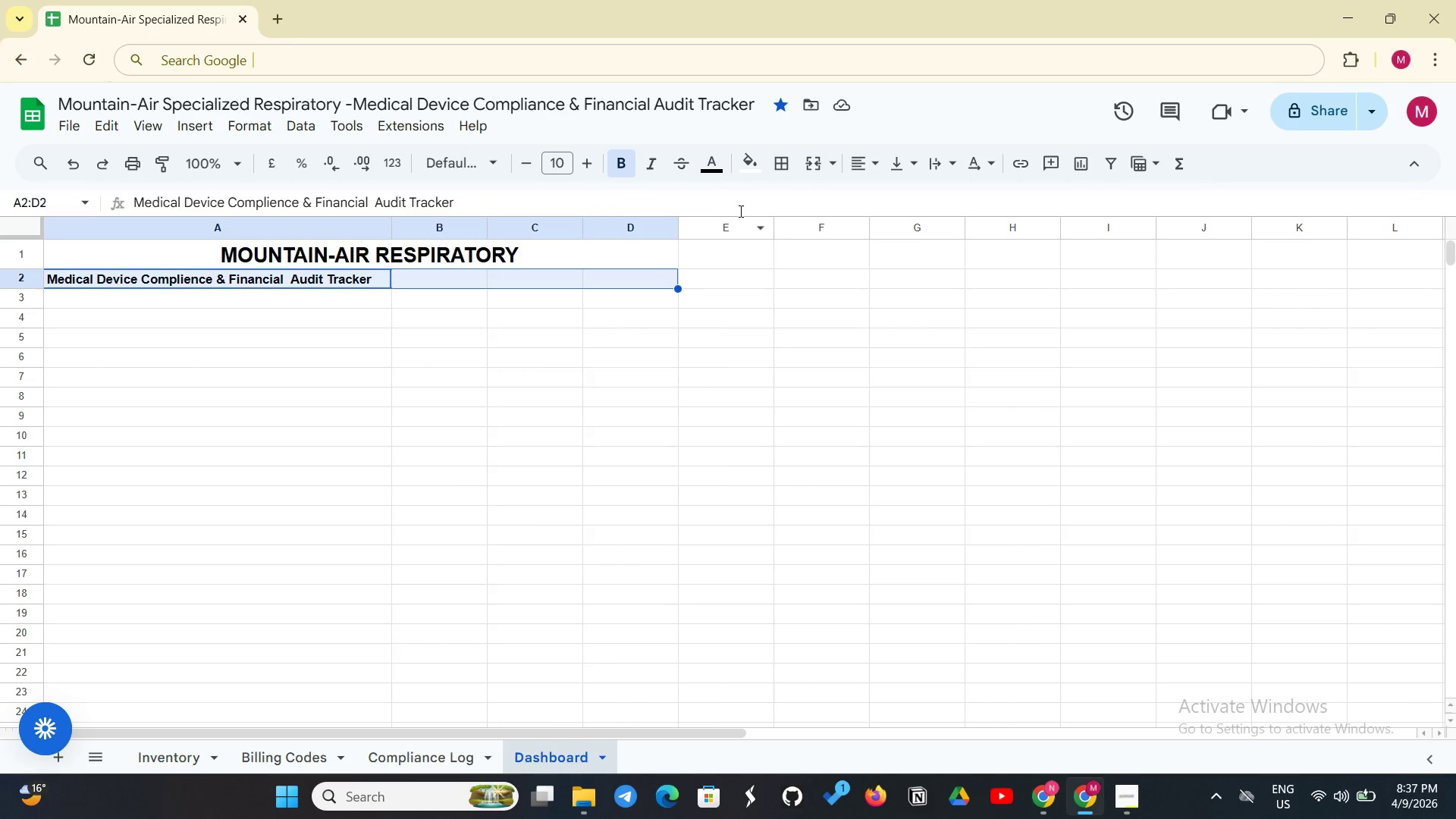 
left_click([821, 172])
 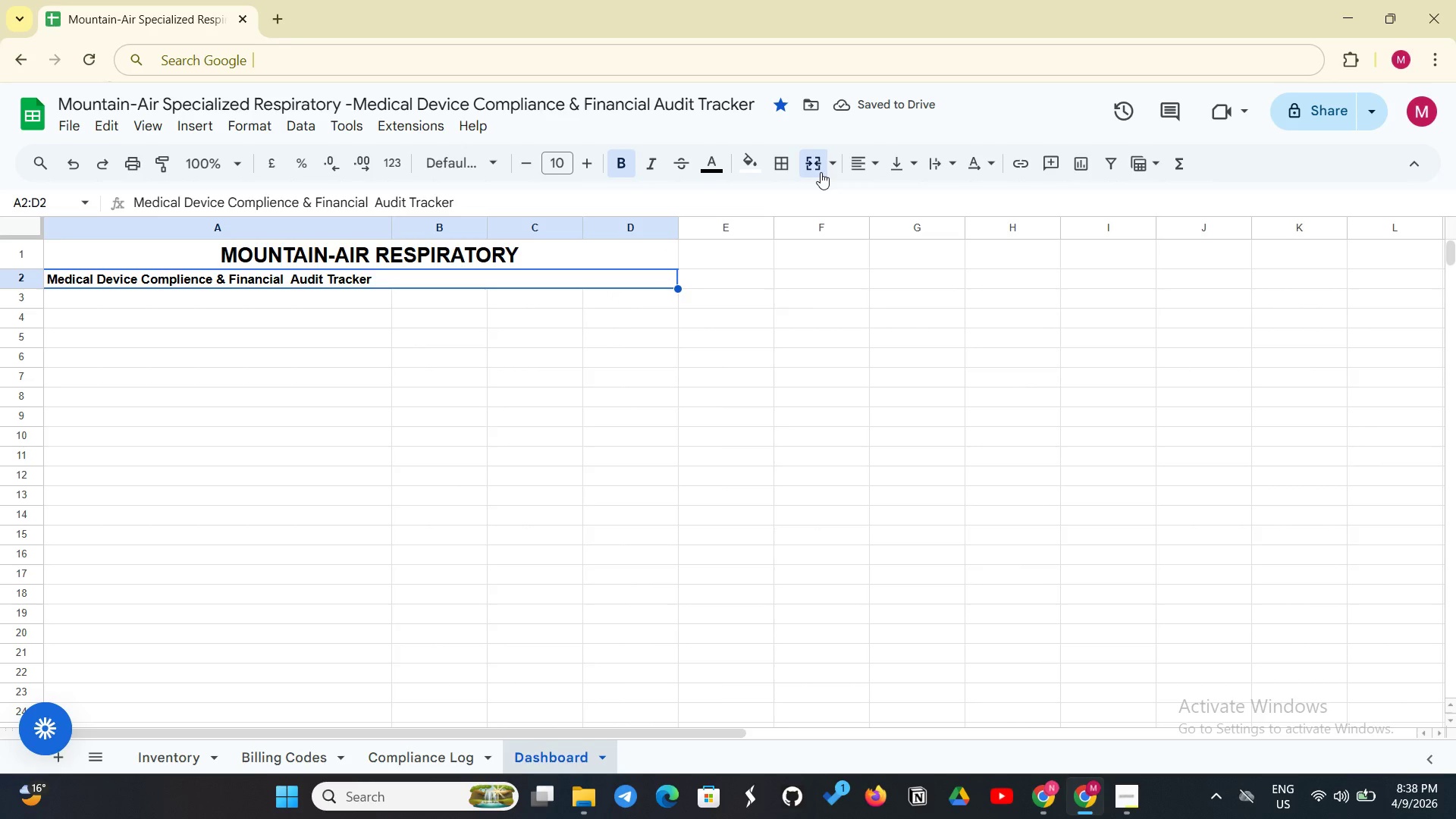 
left_click([658, 171])
 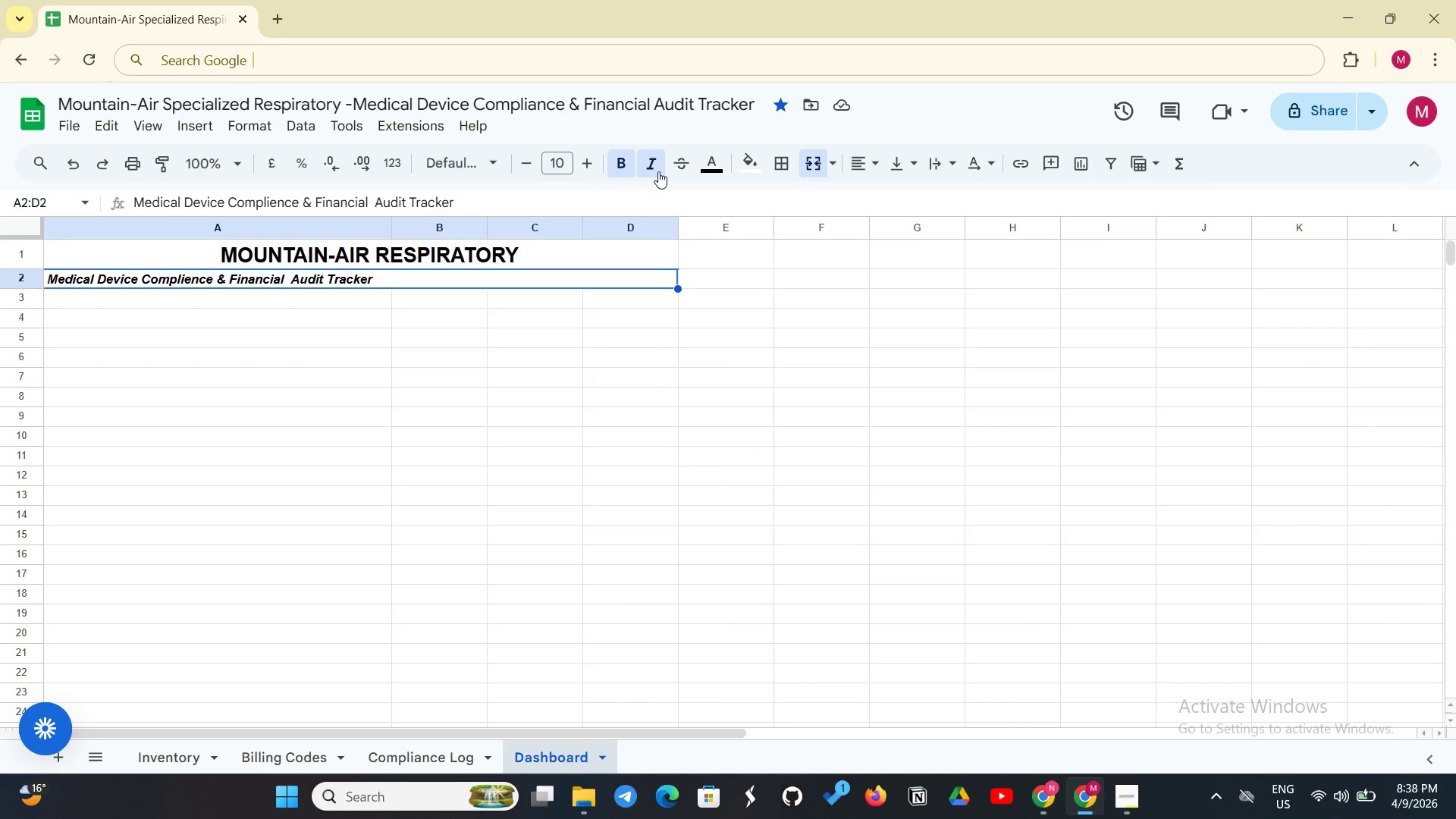 
wait(7.7)
 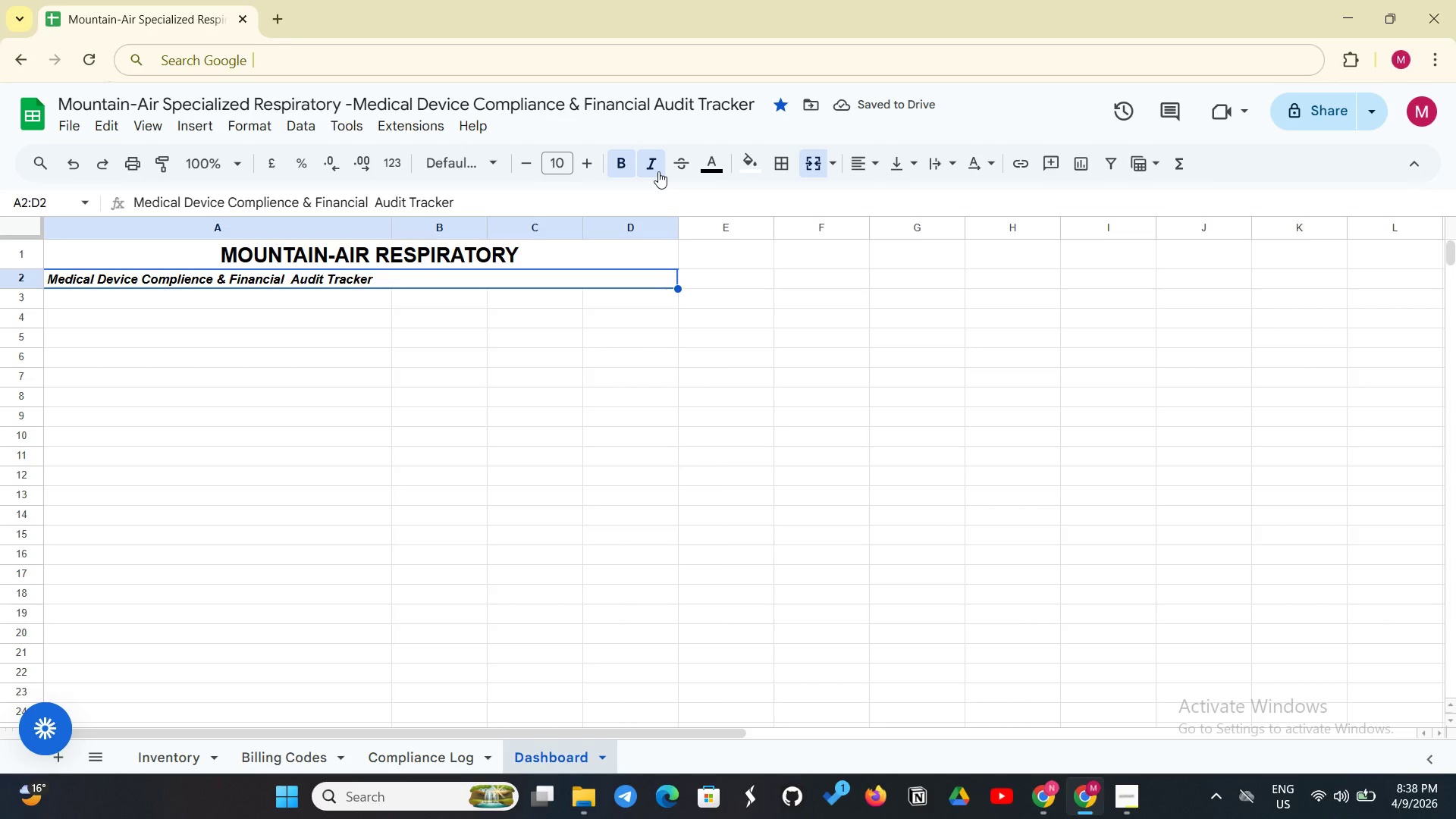 
left_click([582, 167])
 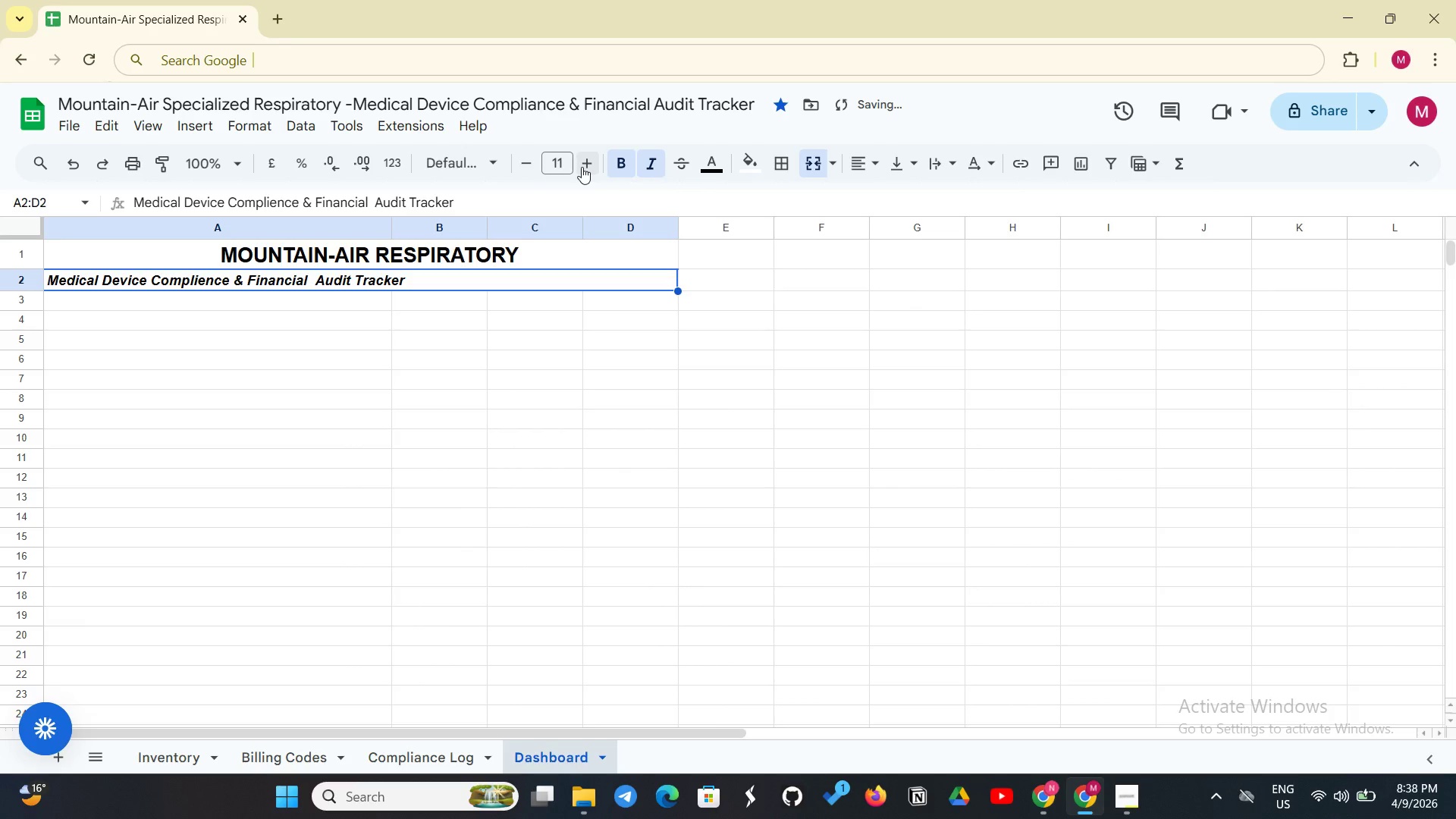 
left_click([582, 167])
 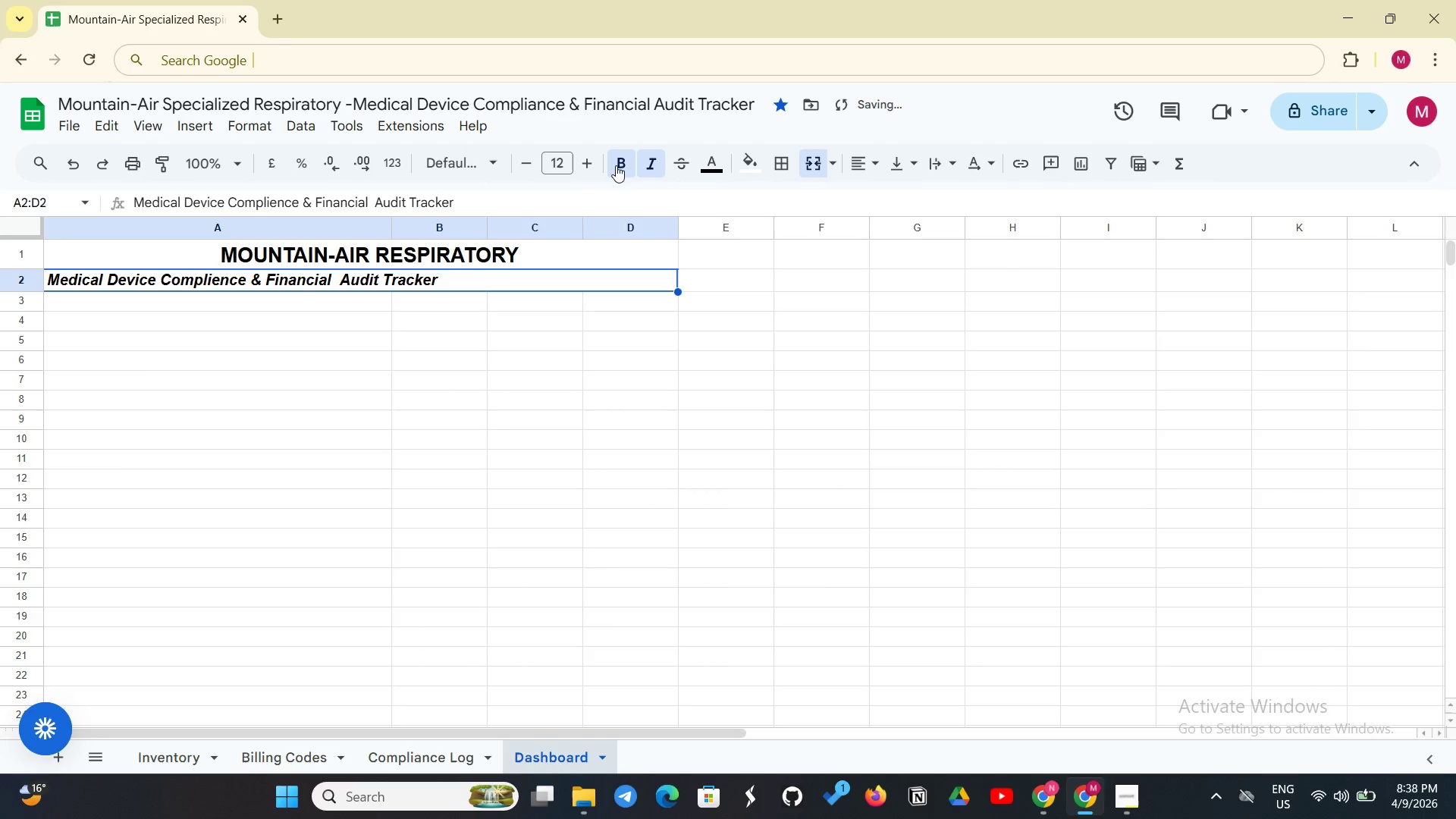 
left_click([620, 164])
 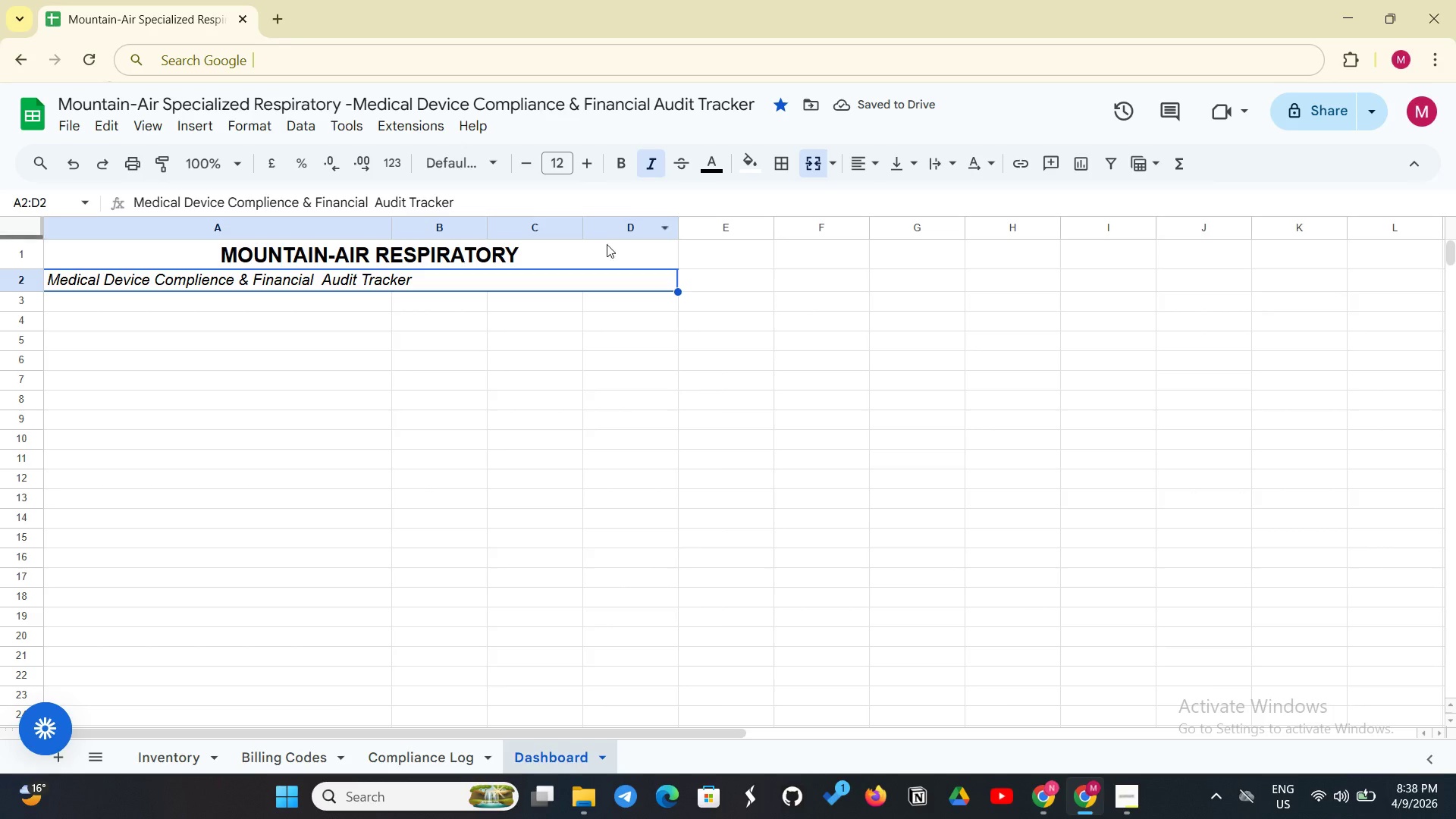 
wait(6.66)
 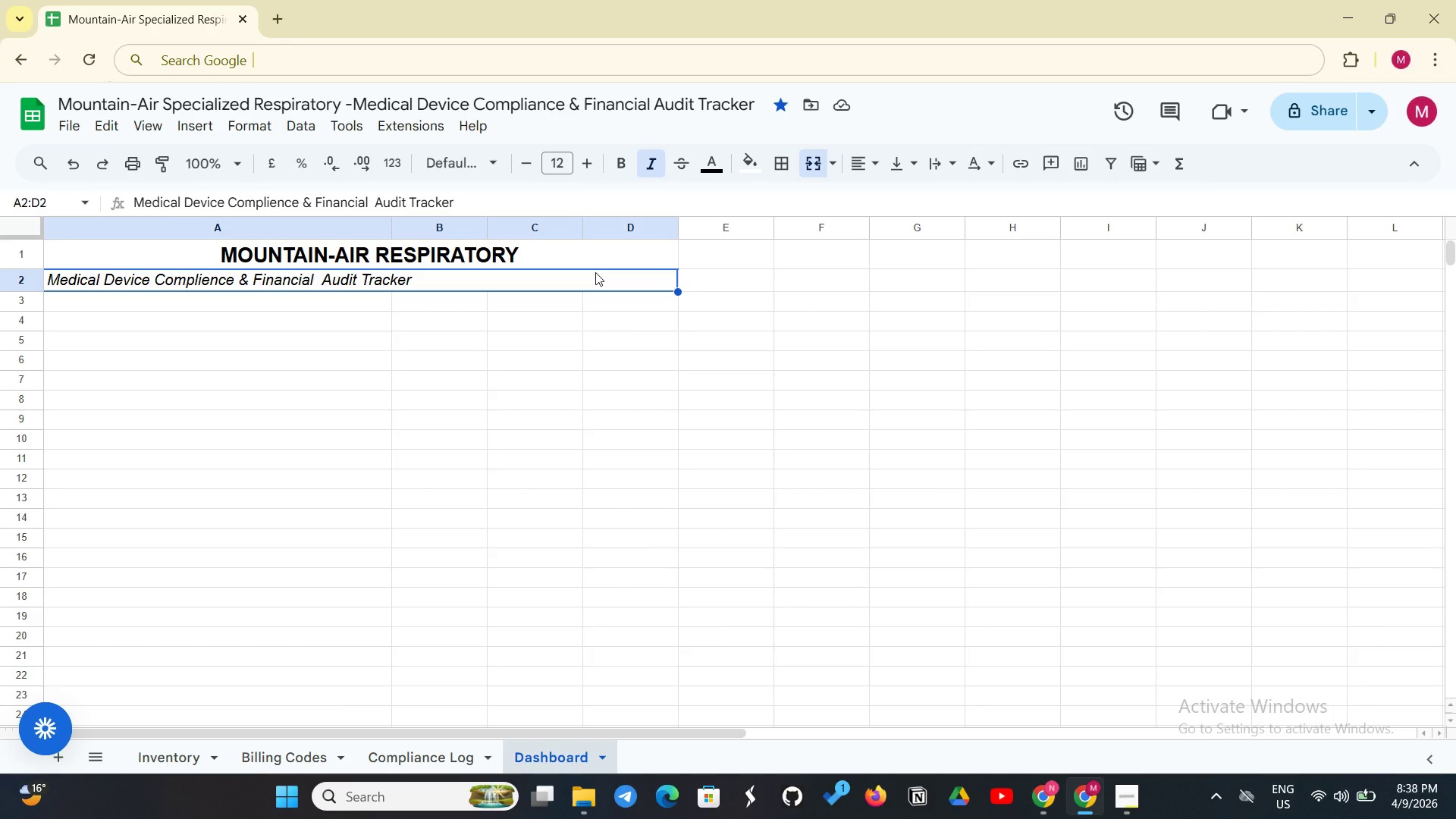 
key(Control+Shift+E)
 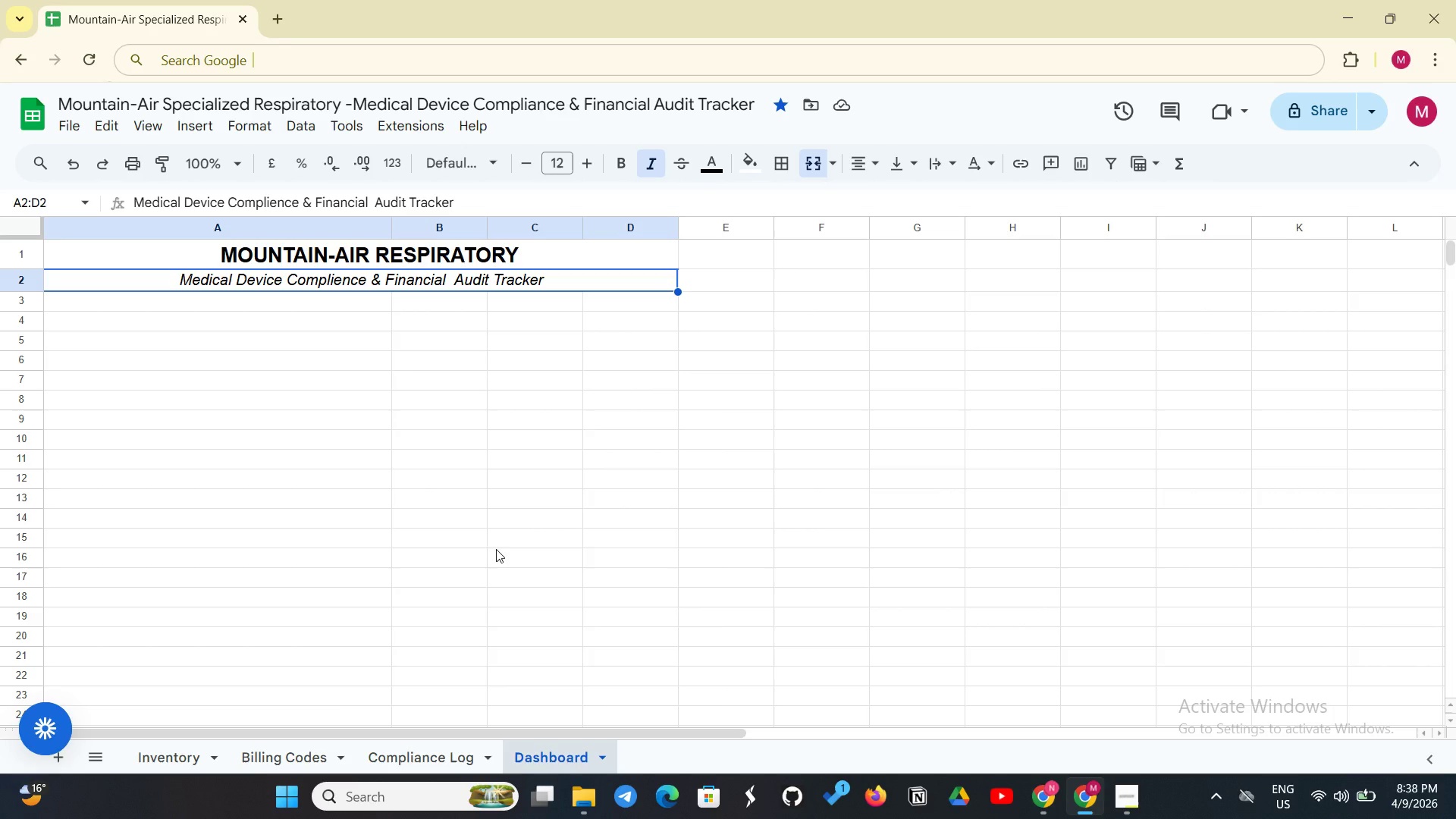 
wait(13.61)
 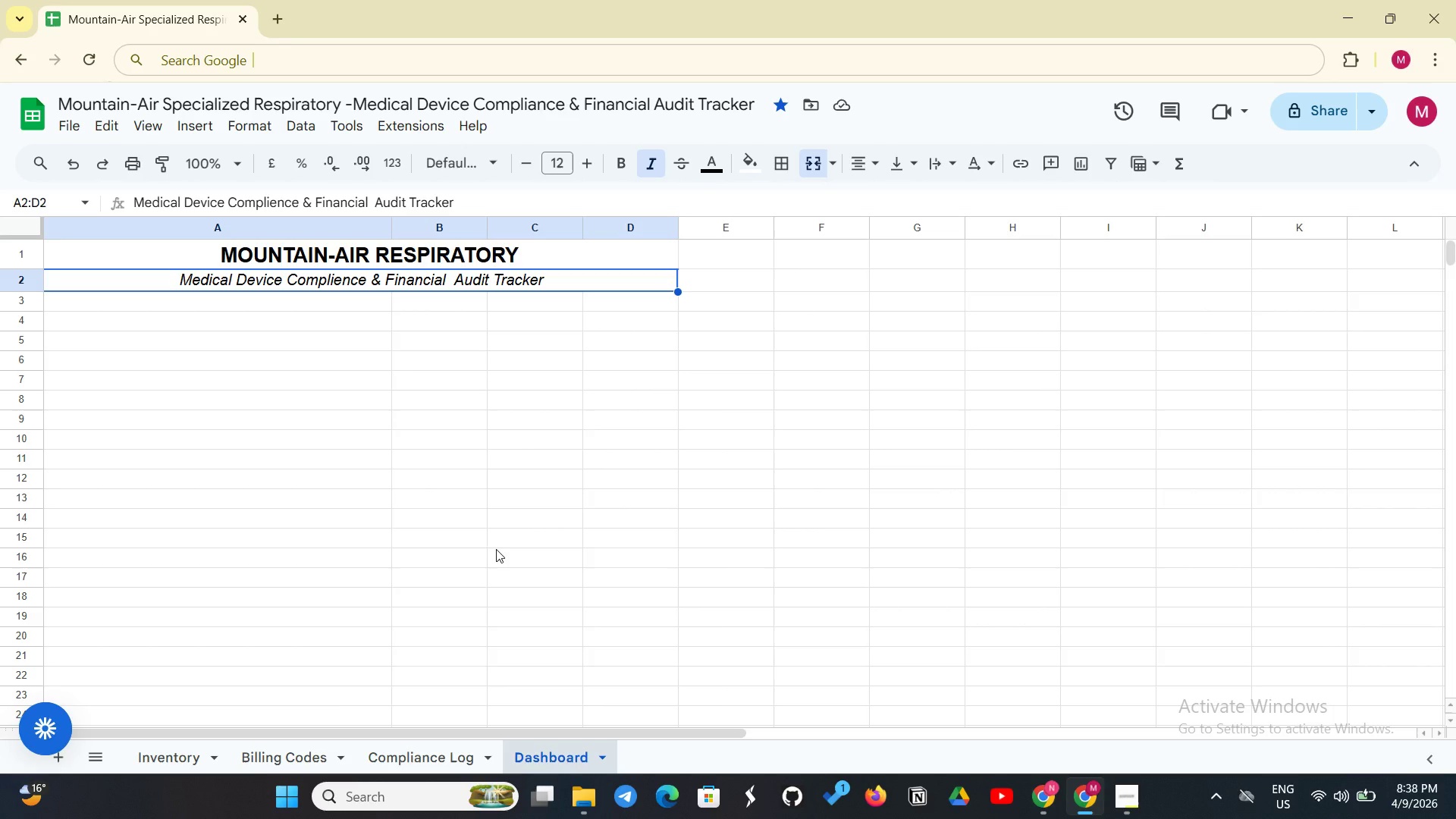 
left_click([137, 325])
 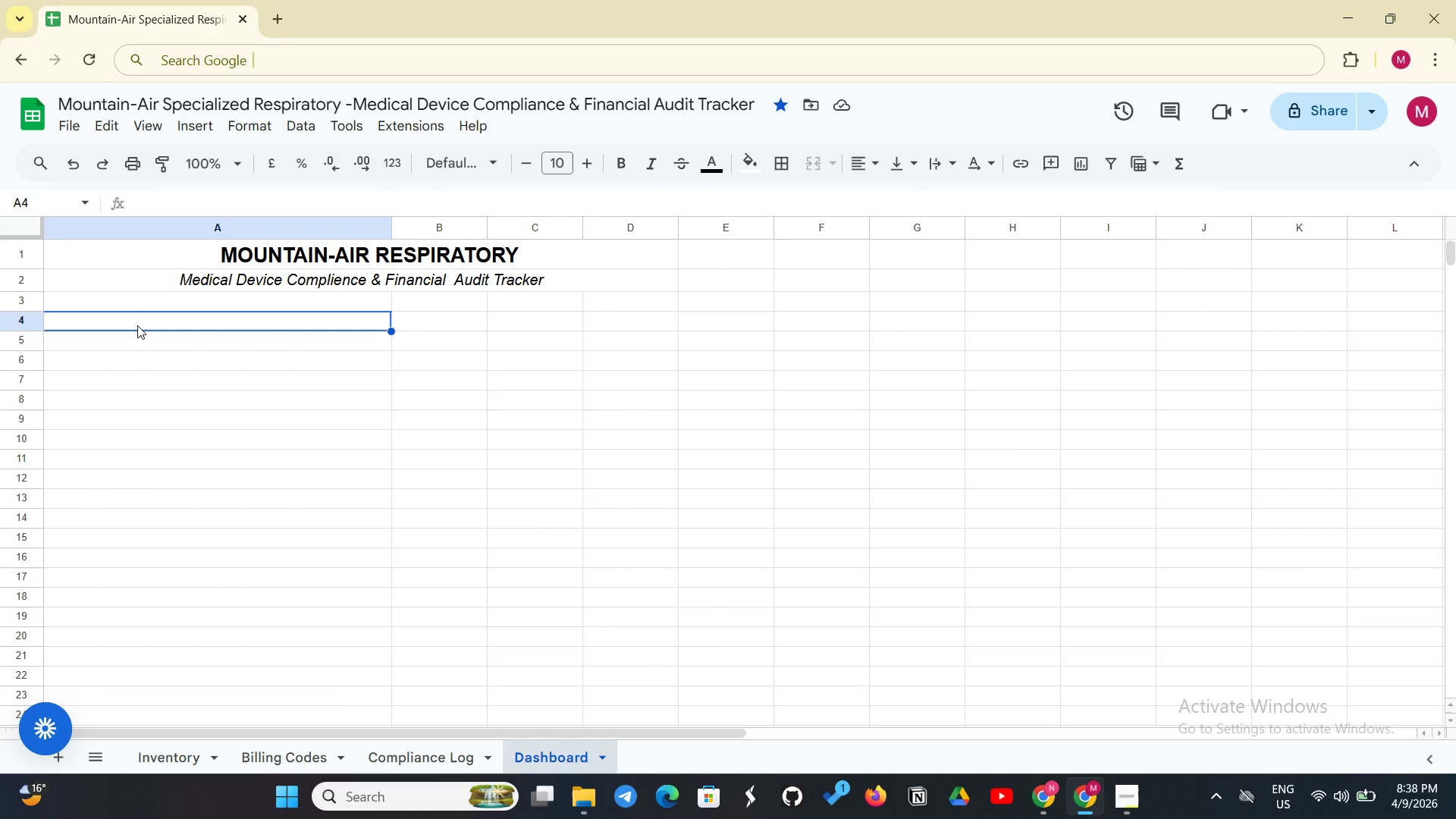 
type(TOTAL FEET)
 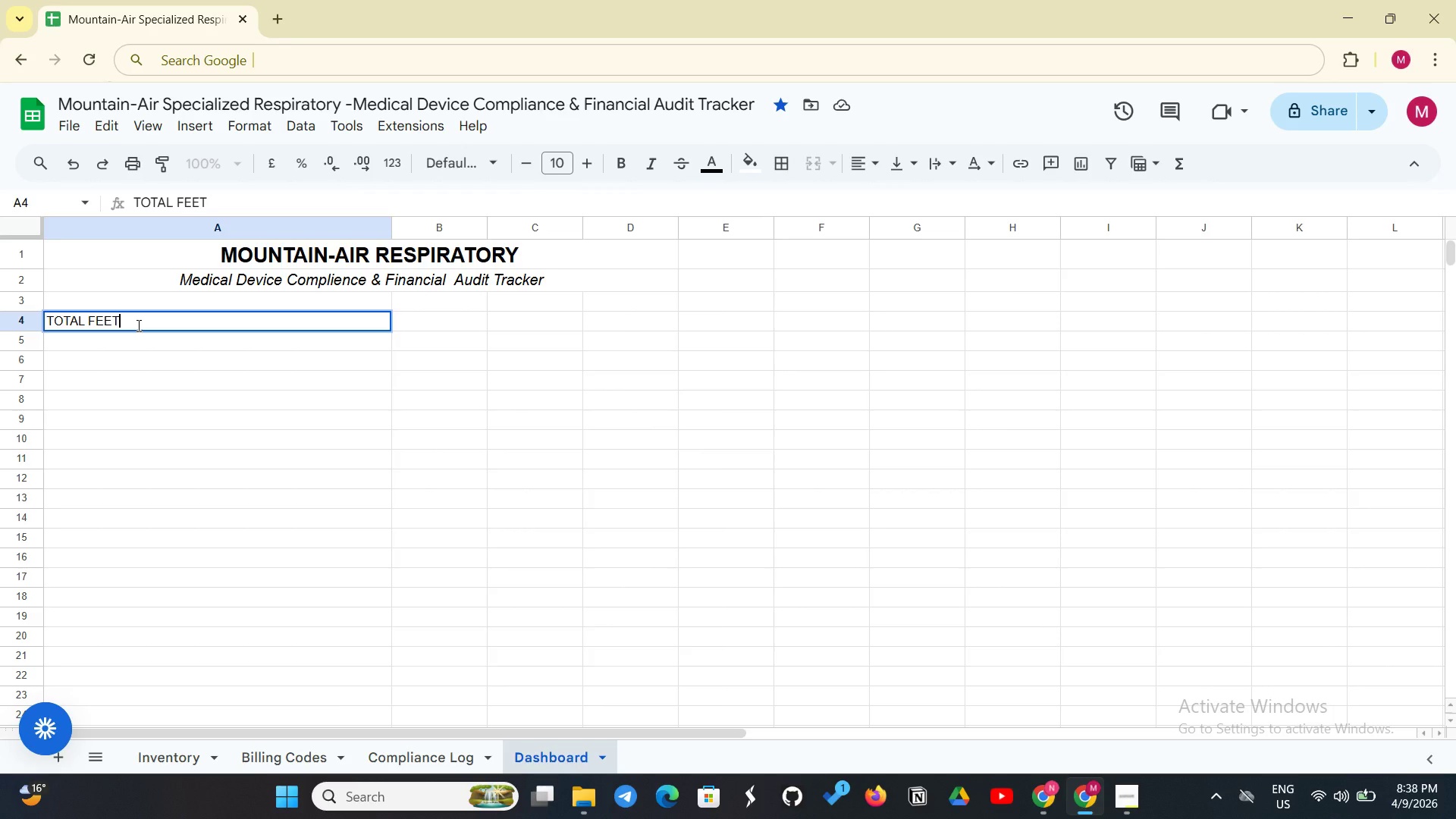 
key(Backspace)
key(Backspace)
key(Backspace)
key(Backspace)
type( FLEET VALUE)
 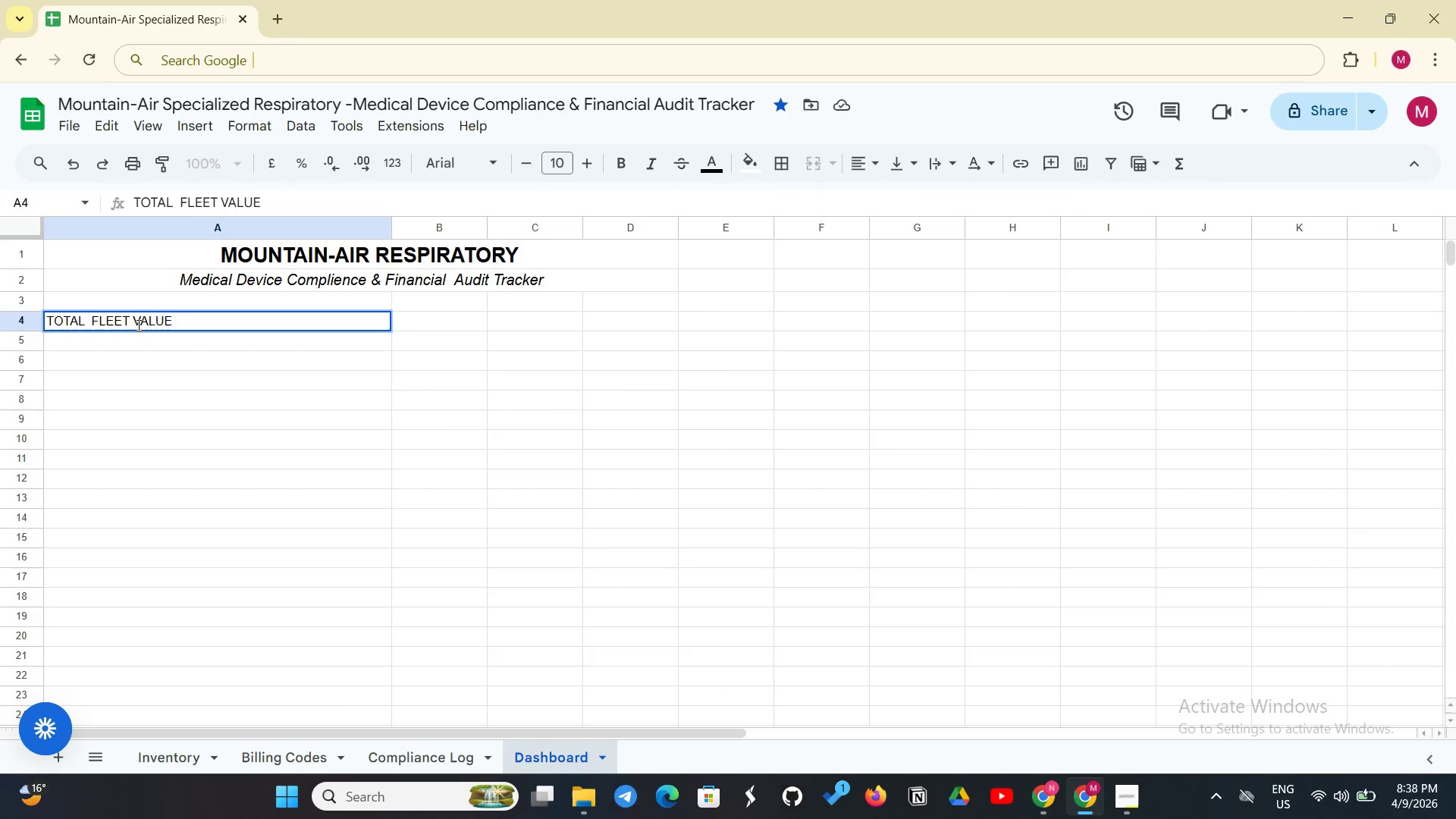 
left_click([413, 322])
 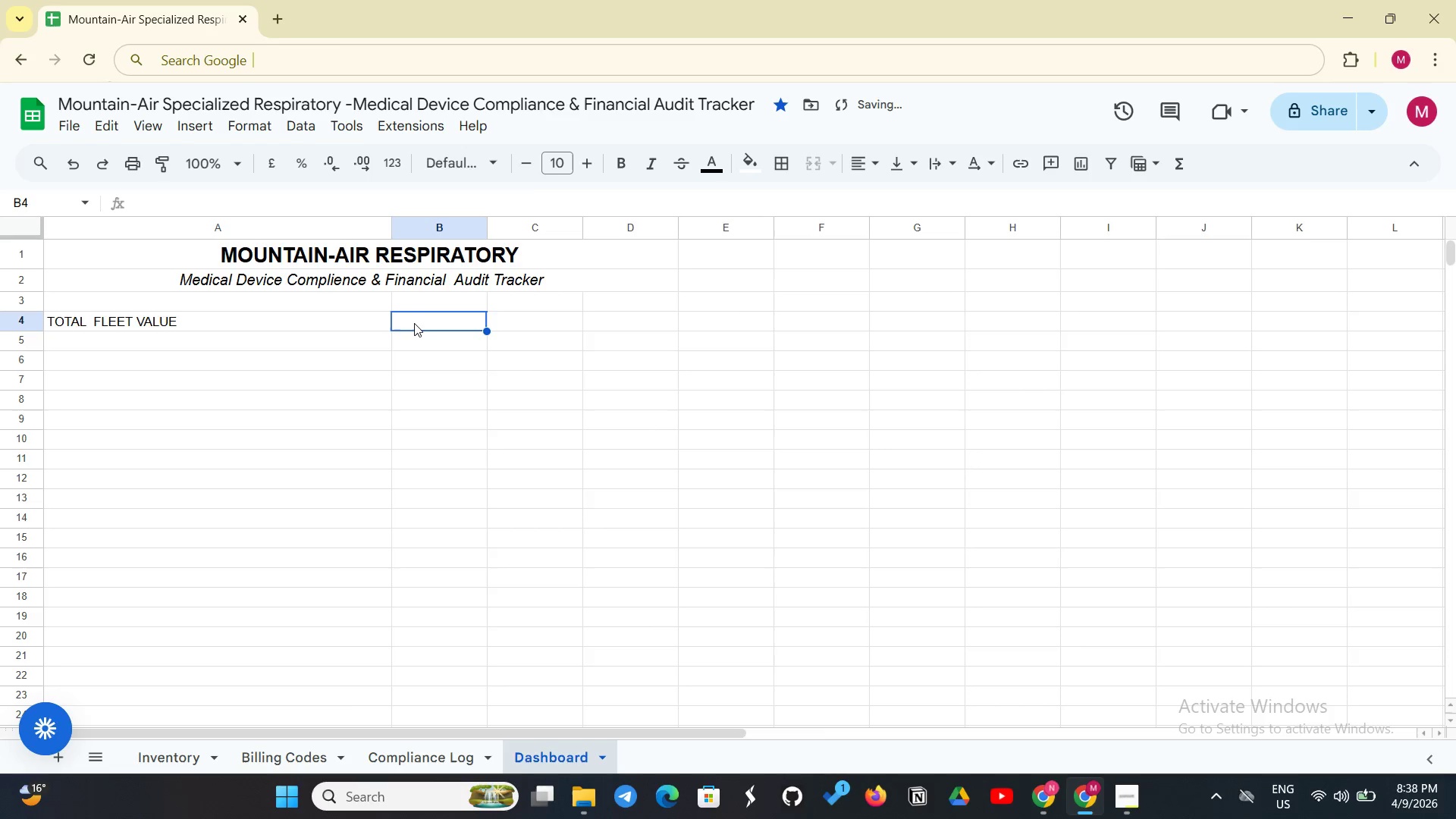 
type(=SUM)
 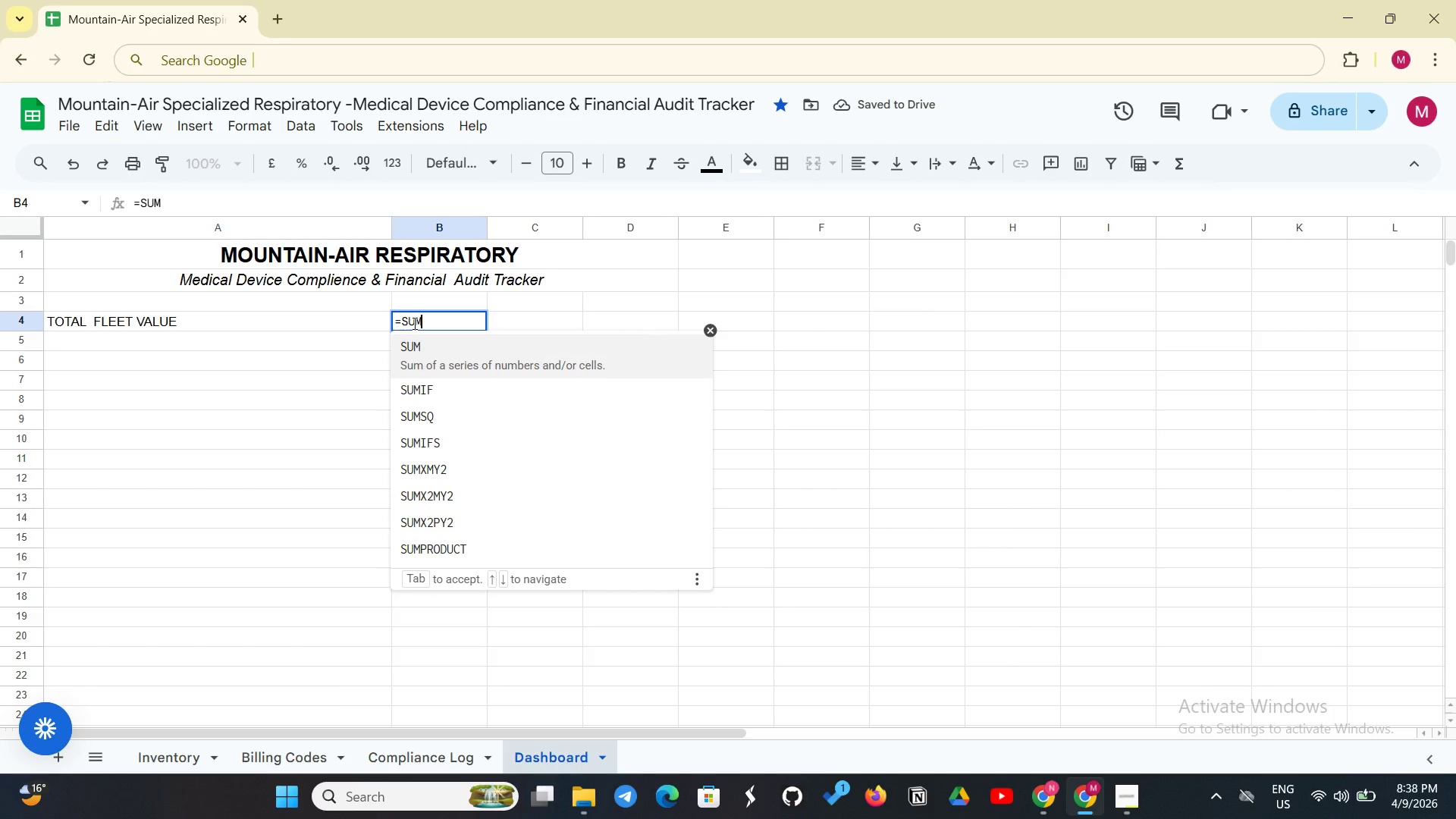 
type((Inventory)
 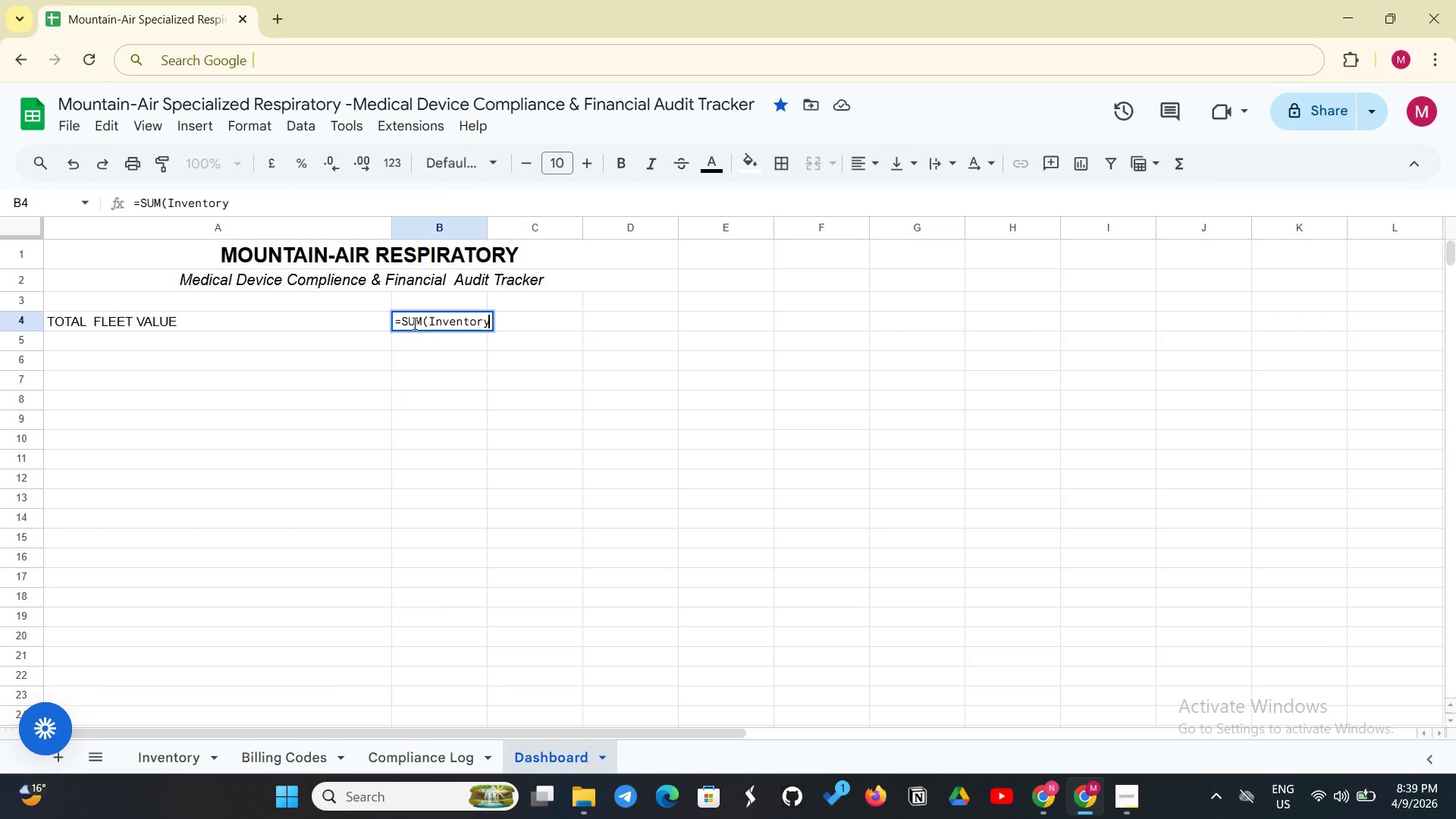 
type(!E2:E6))
 